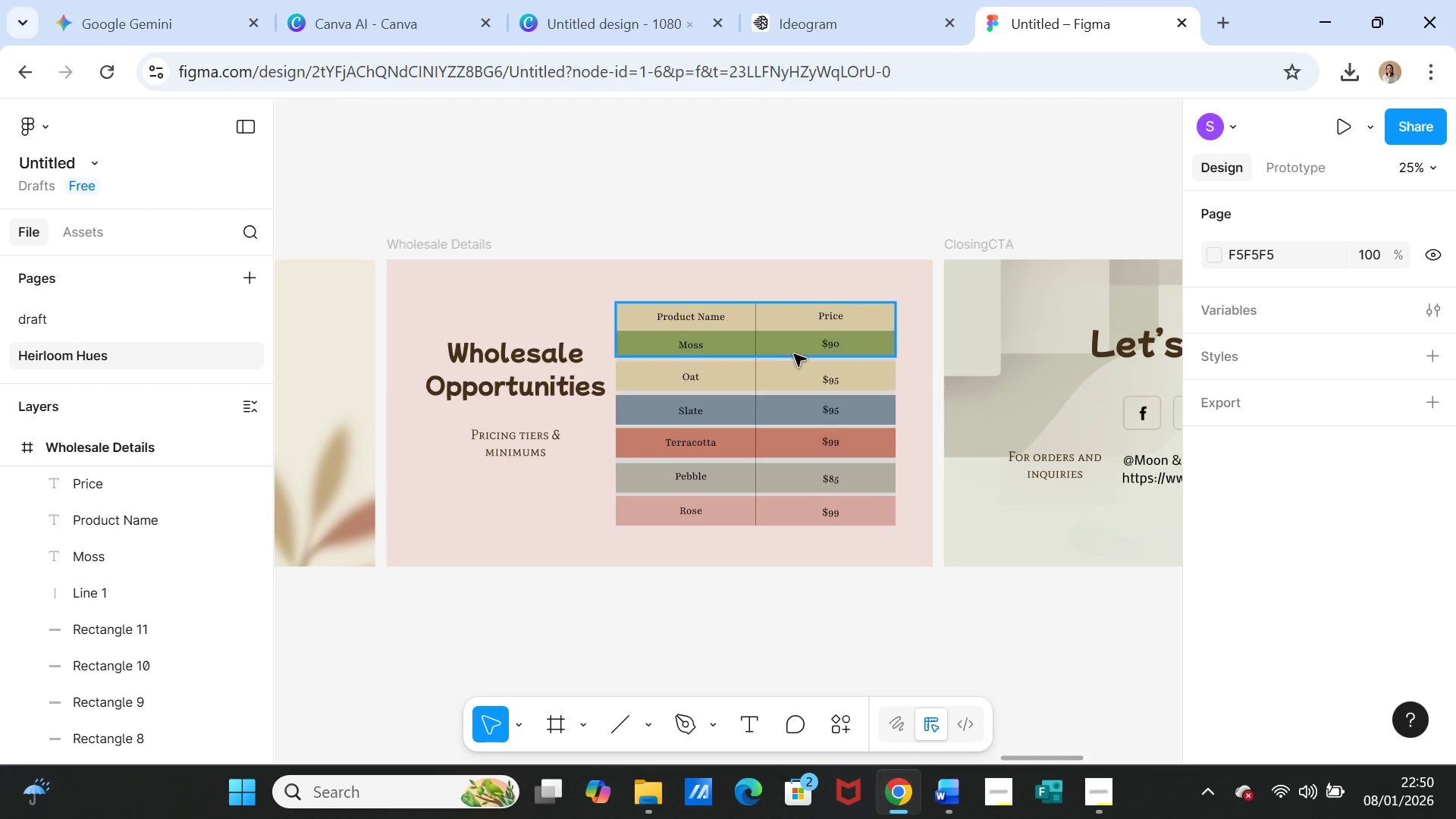 
wait(6.3)
 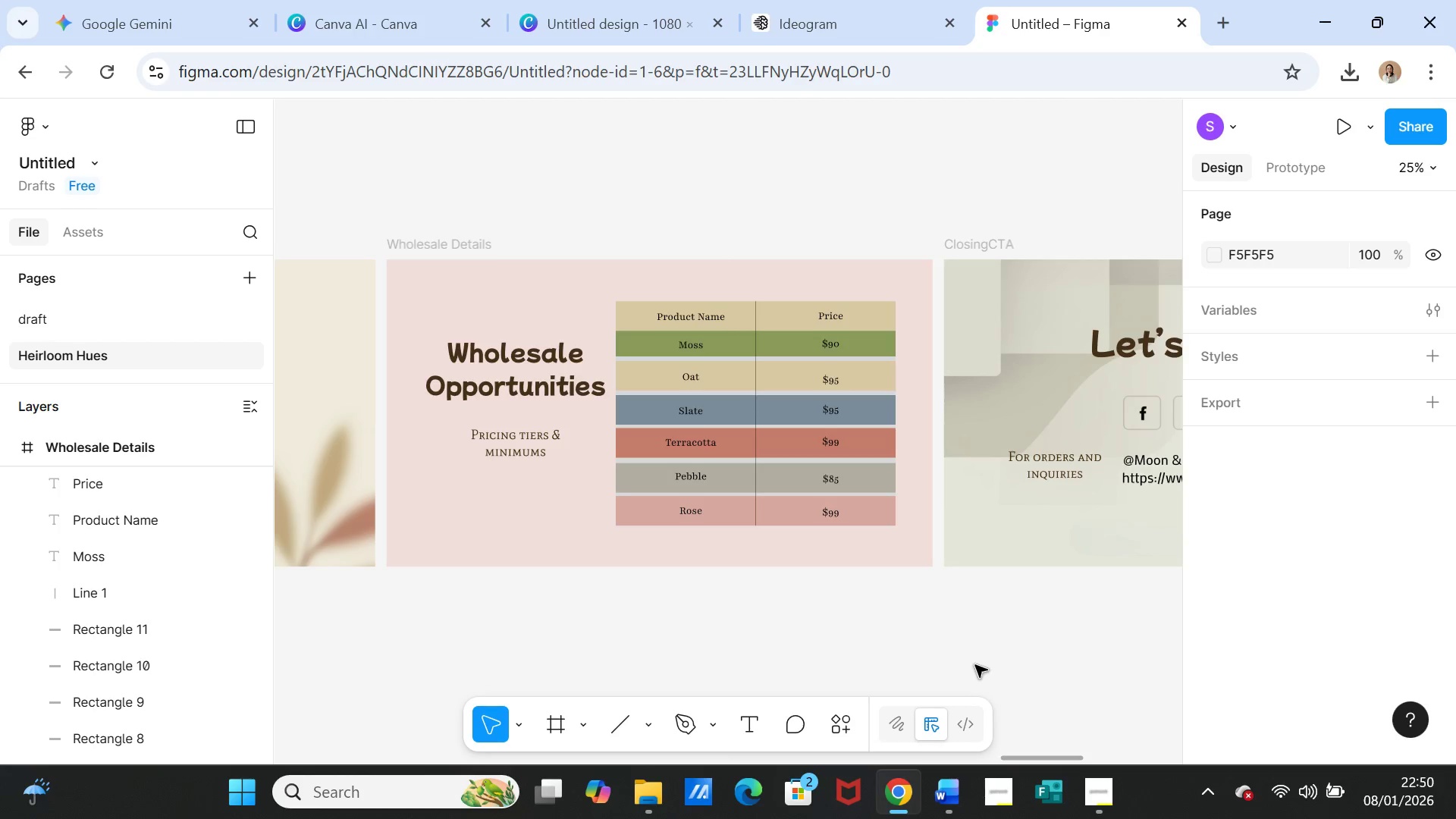 
left_click([795, 351])
 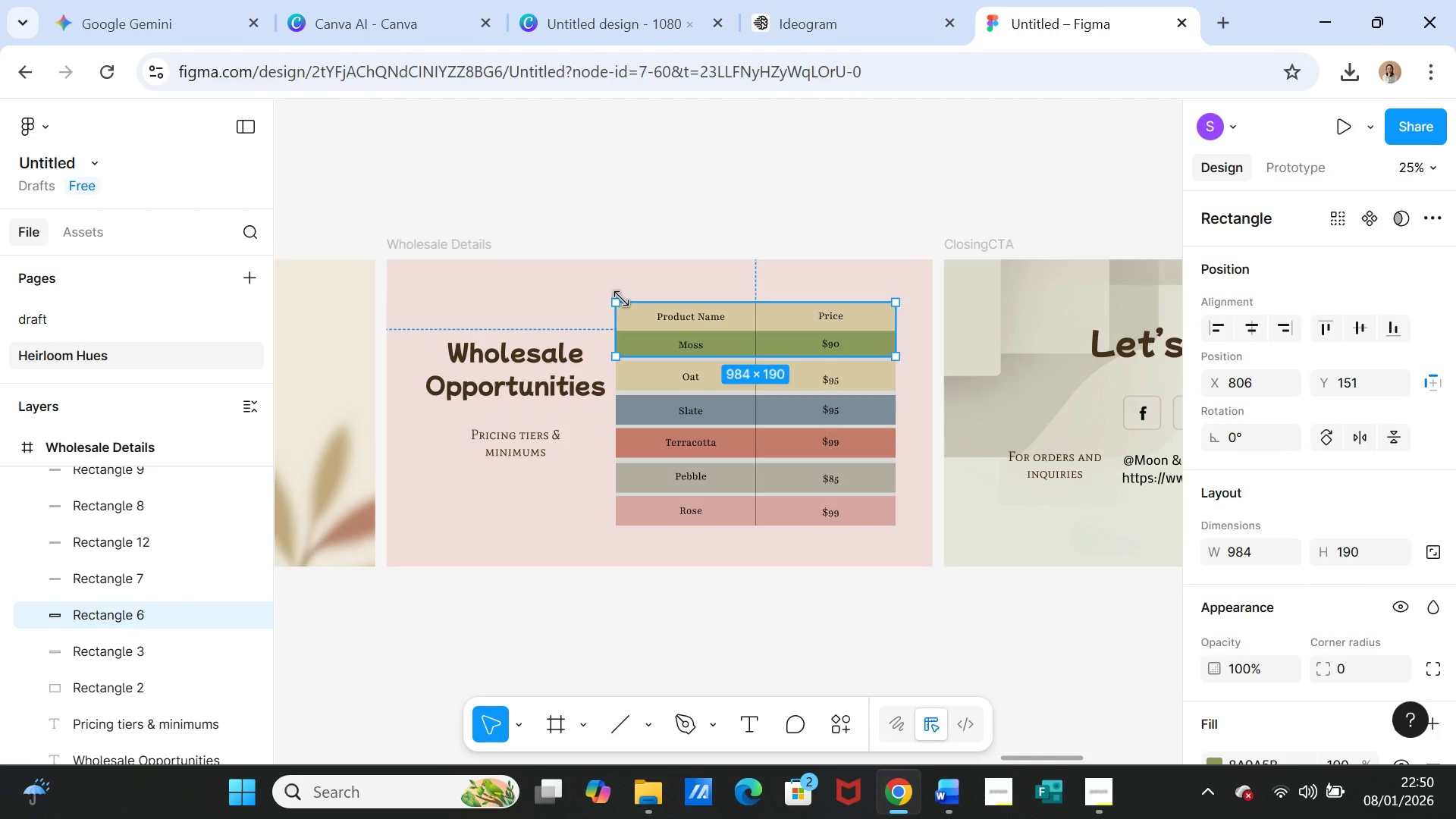 
wait(6.17)
 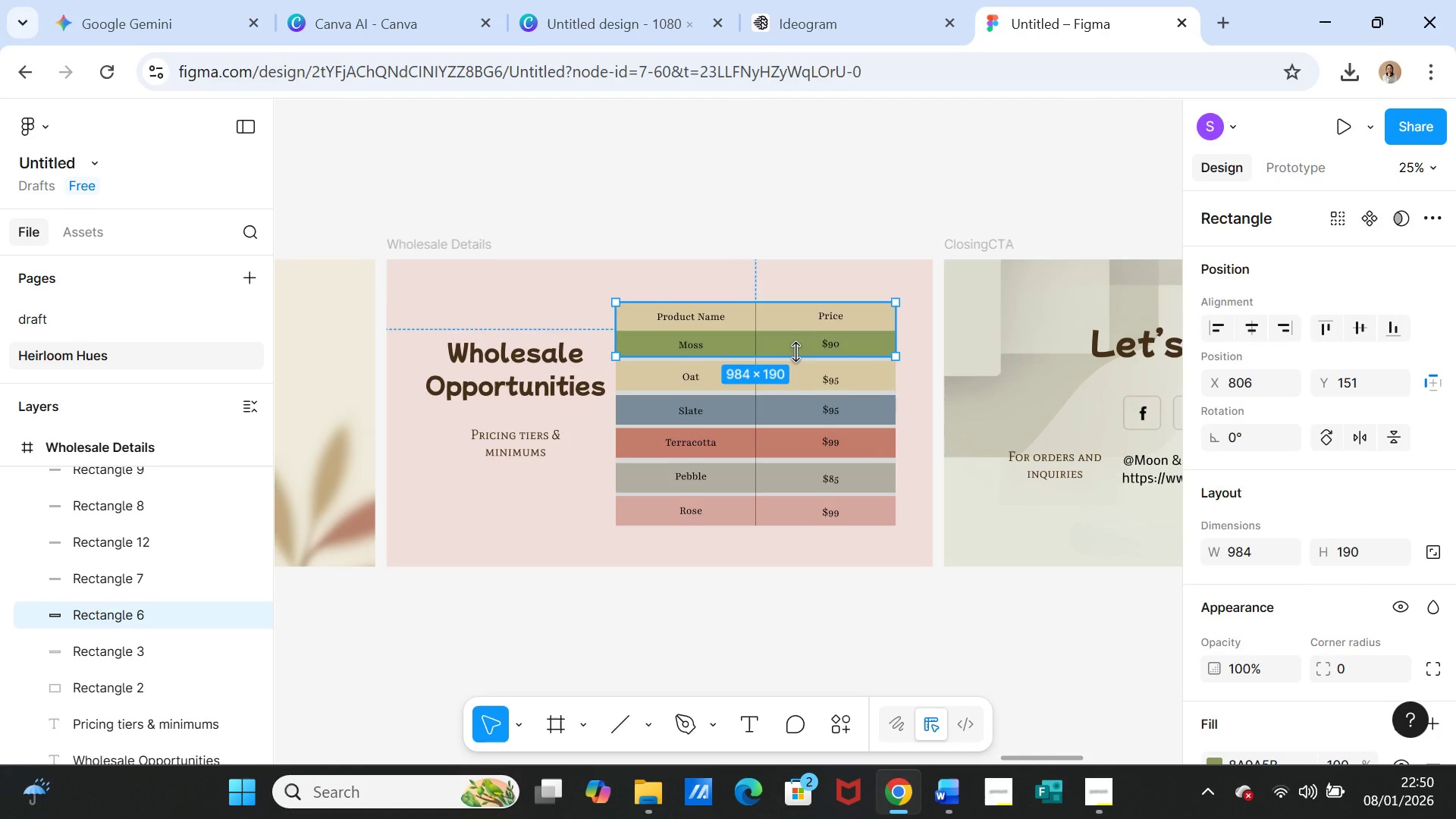 
left_click_drag(start_coordinate=[776, 296], to_coordinate=[778, 330])
 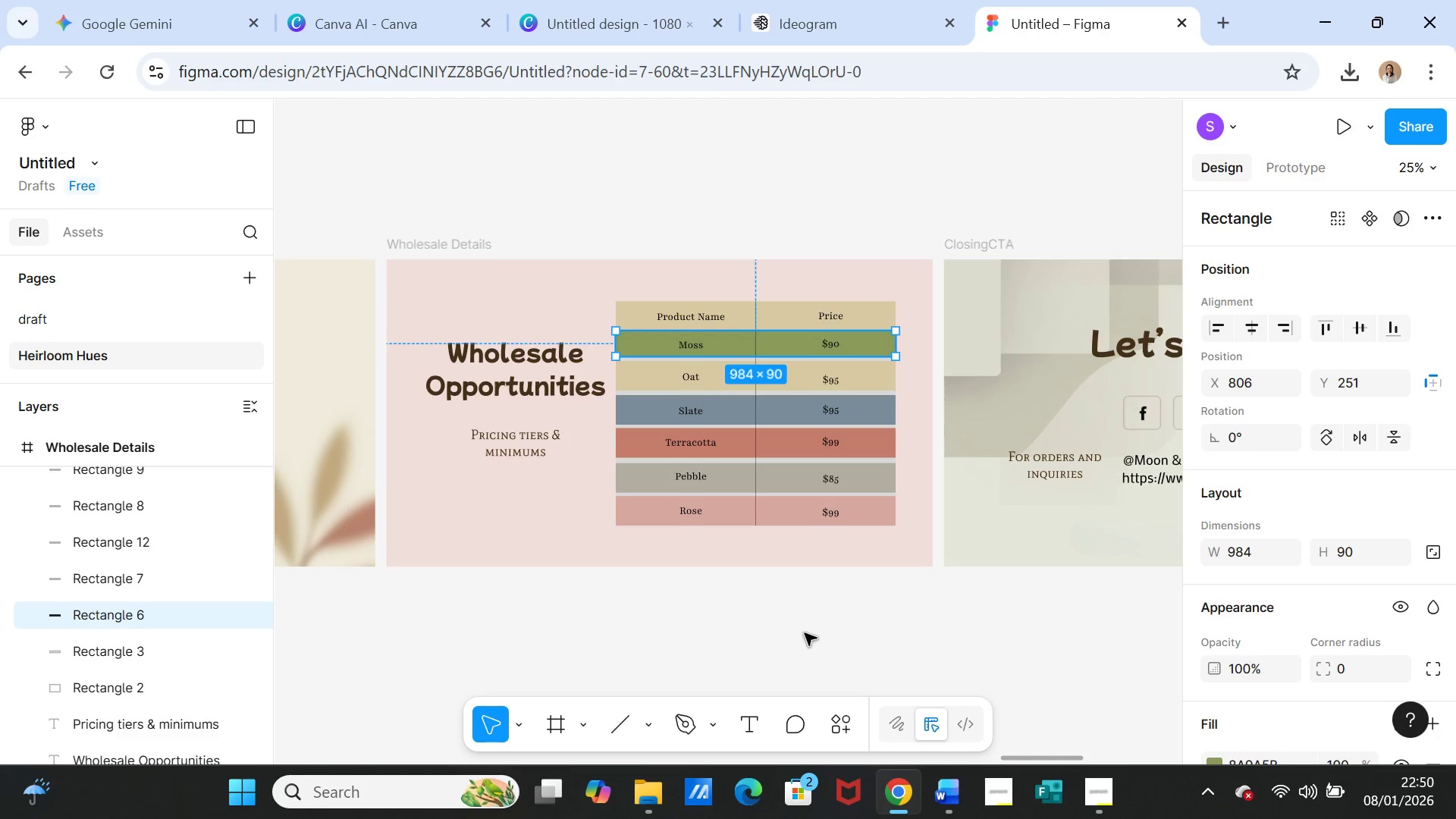 
left_click([805, 635])
 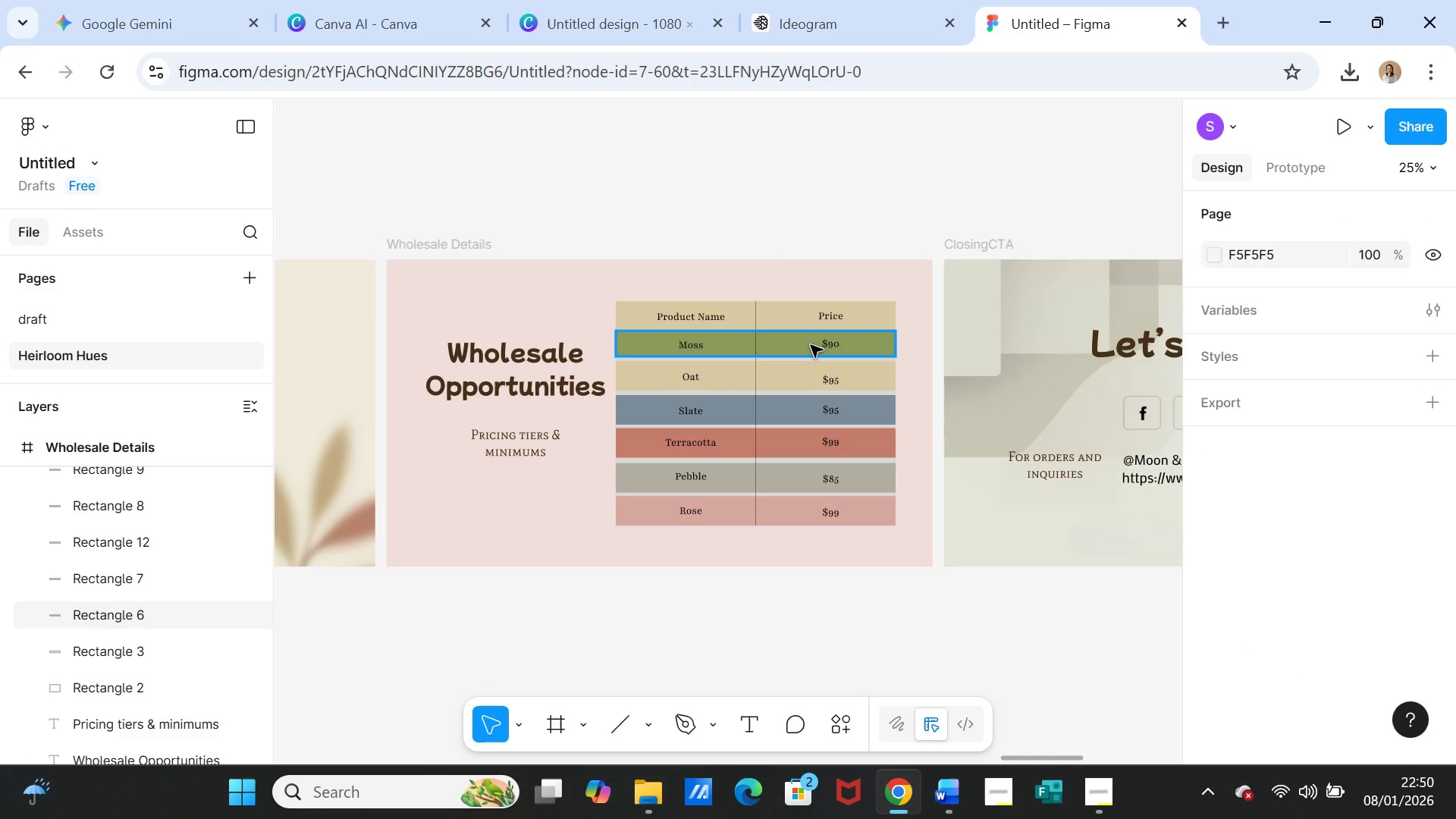 
left_click([811, 345])
 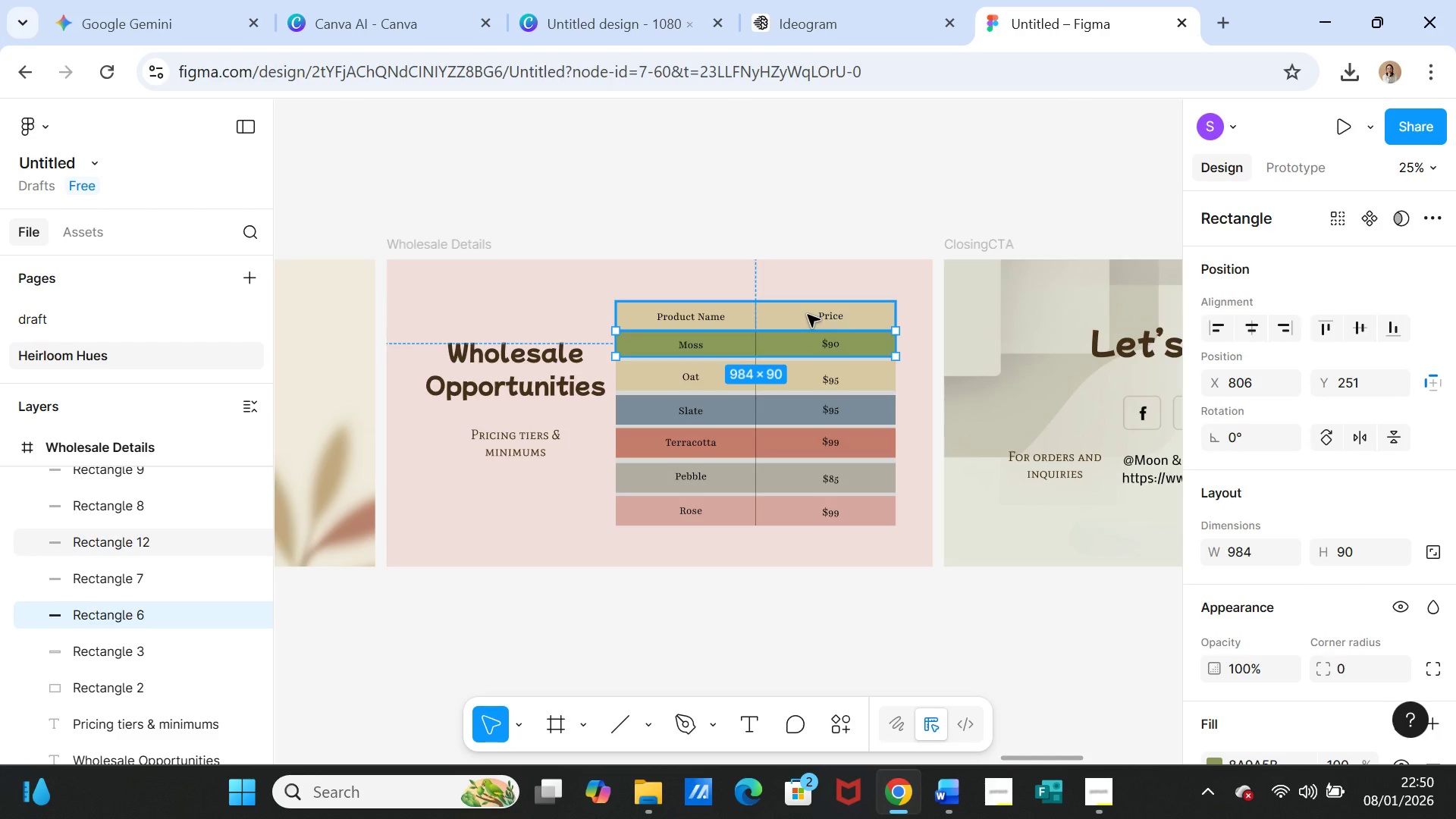 
left_click([808, 315])
 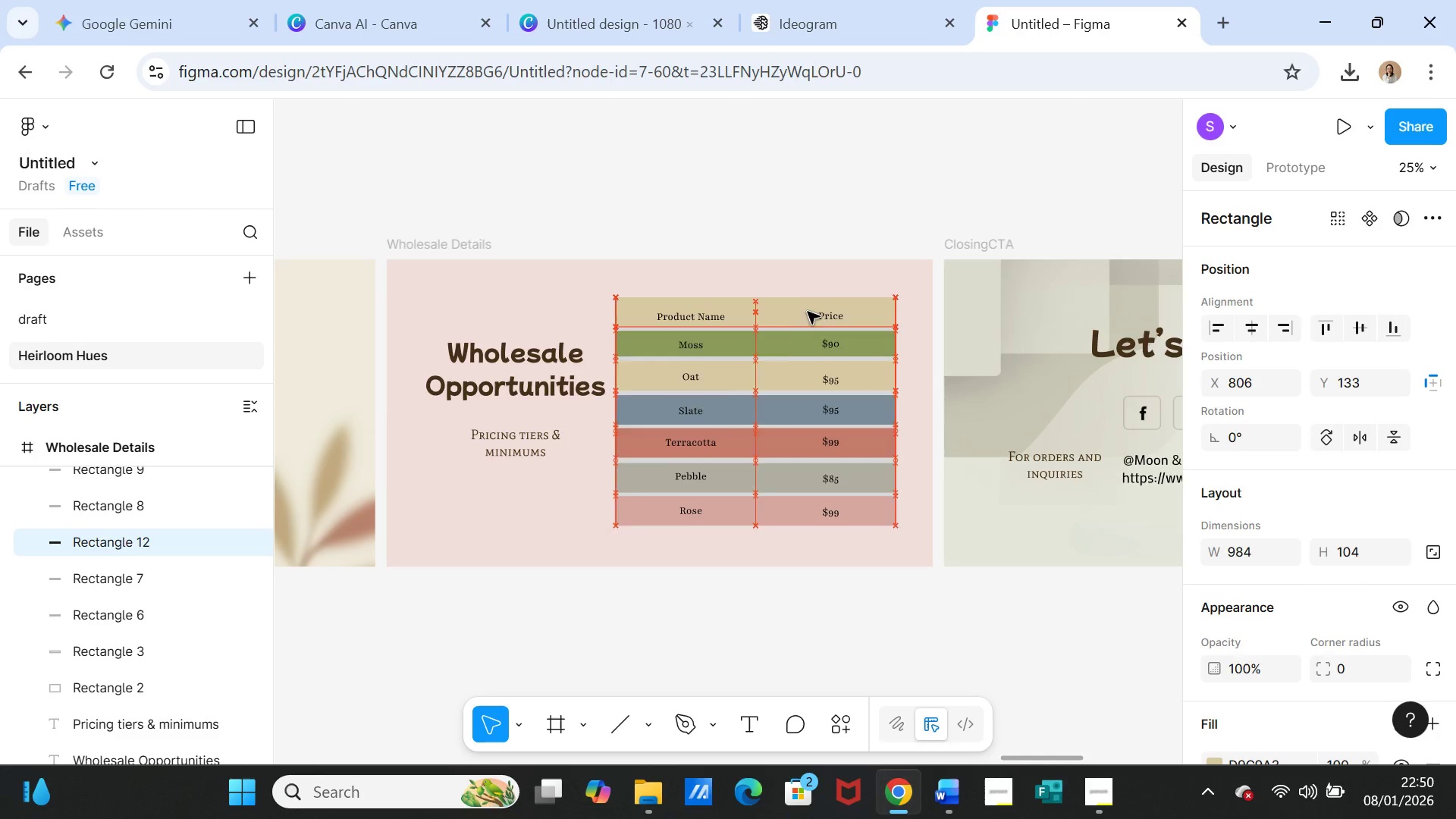 
left_click([902, 633])
 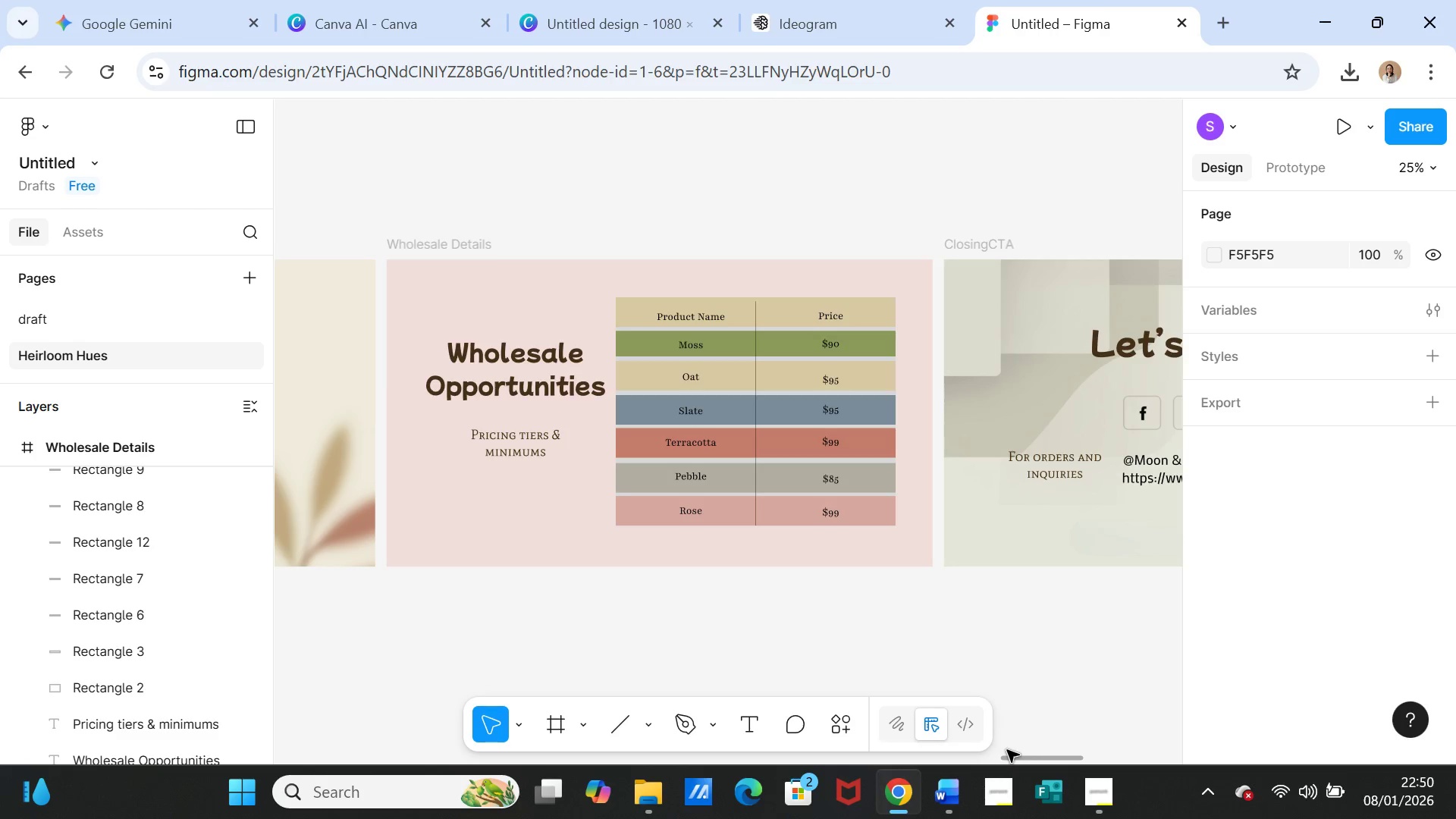 
wait(6.64)
 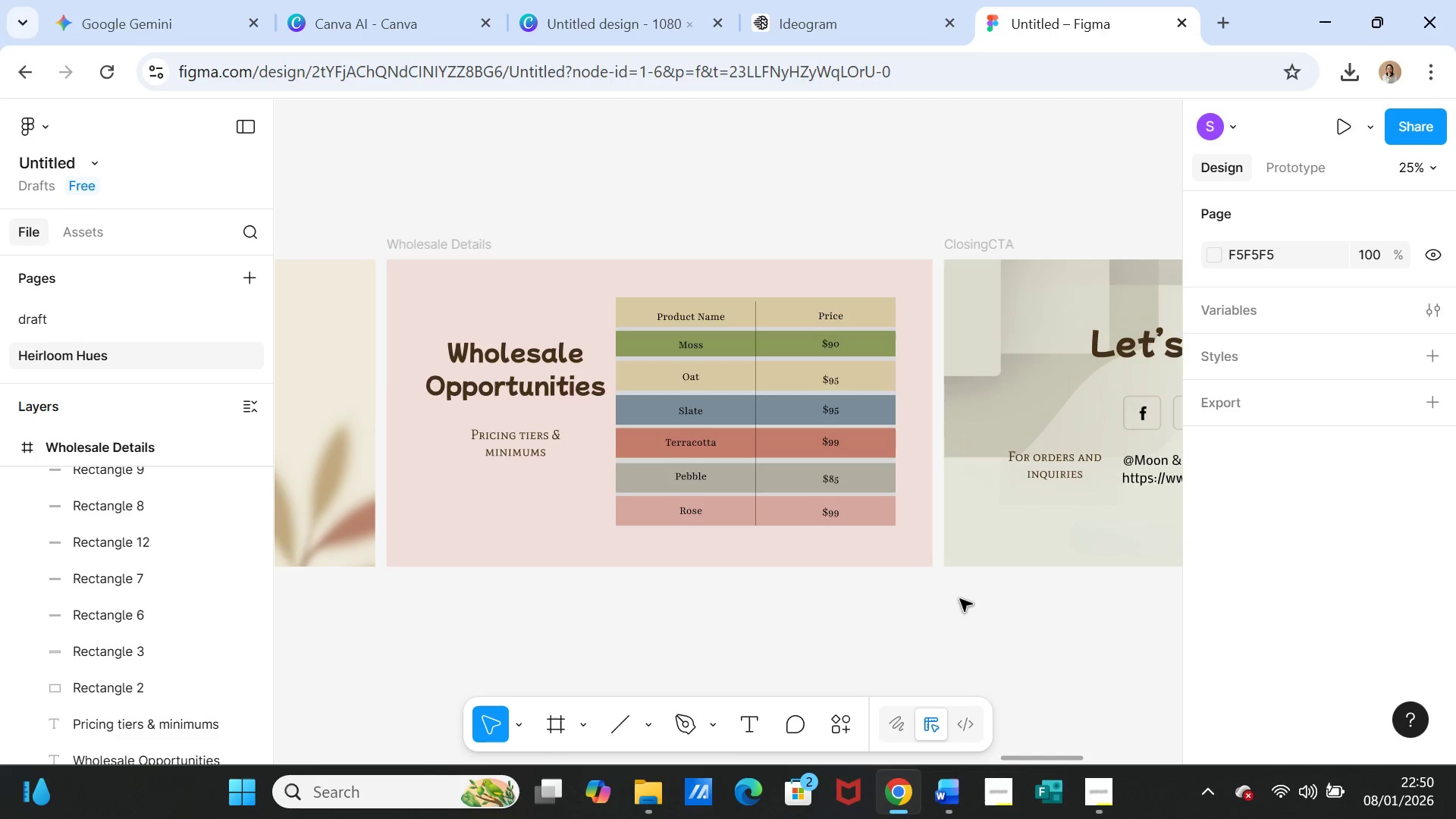 
left_click([691, 314])
 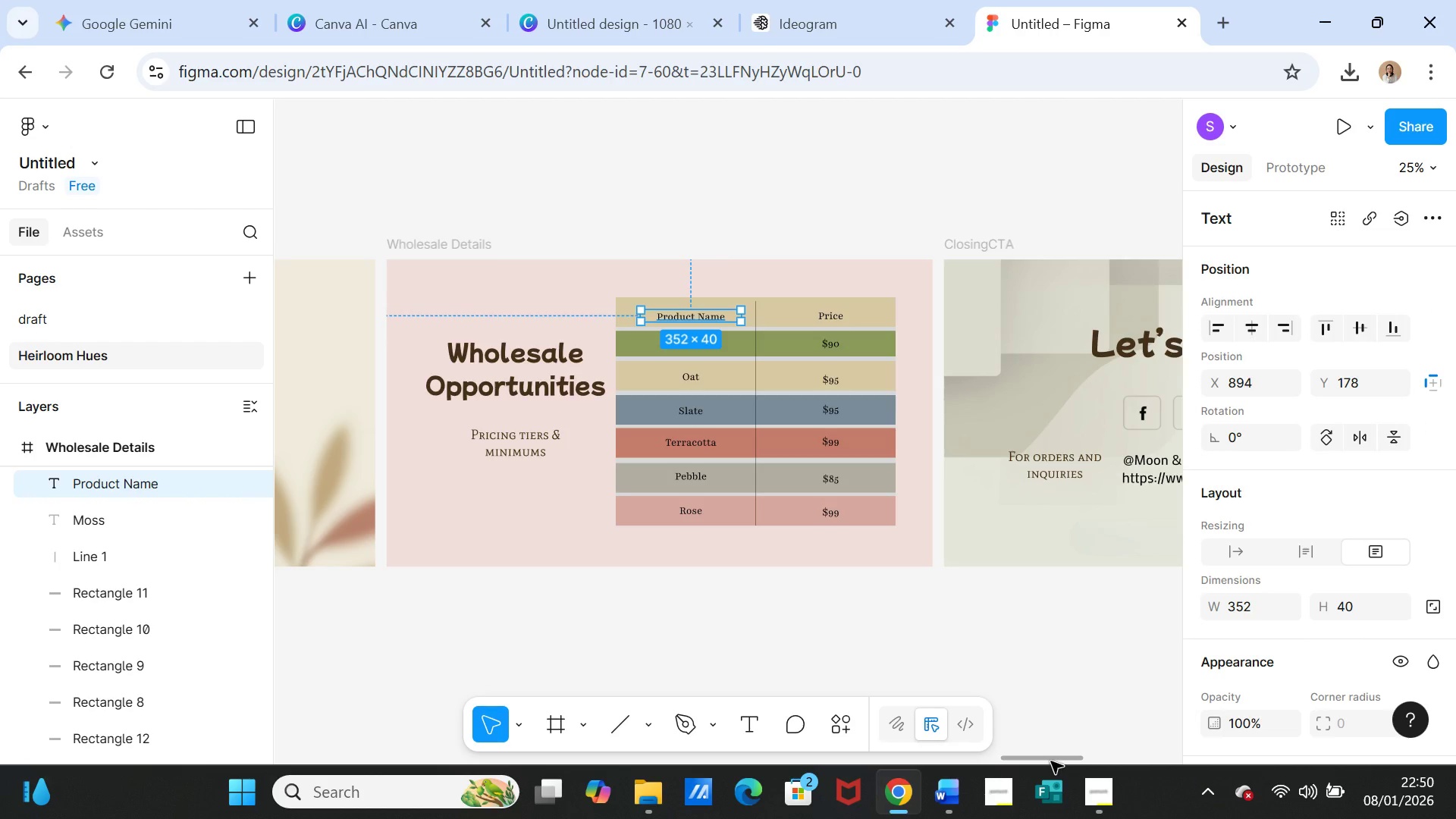 
left_click_drag(start_coordinate=[1051, 761], to_coordinate=[1122, 758])
 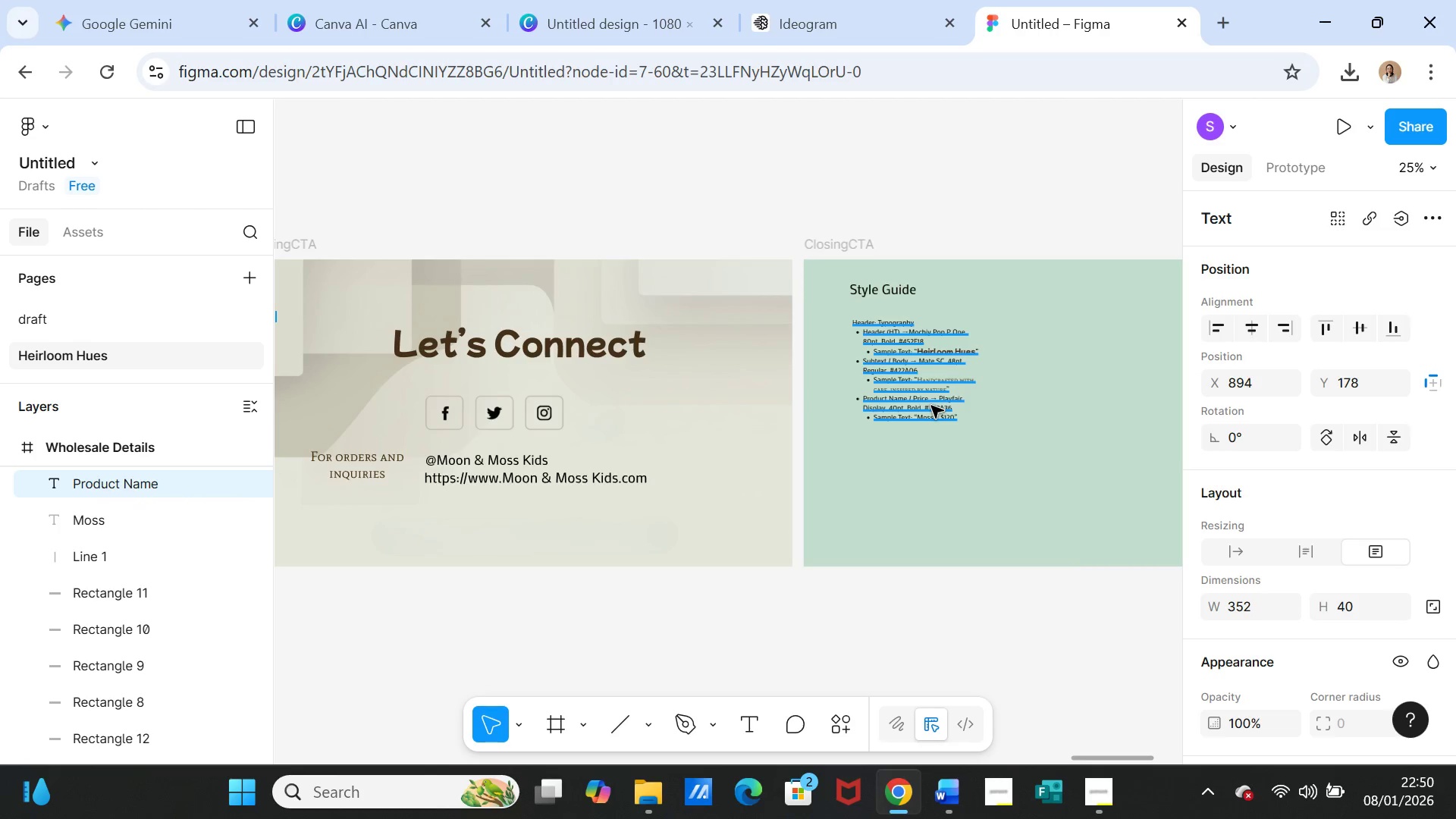 
left_click([931, 406])
 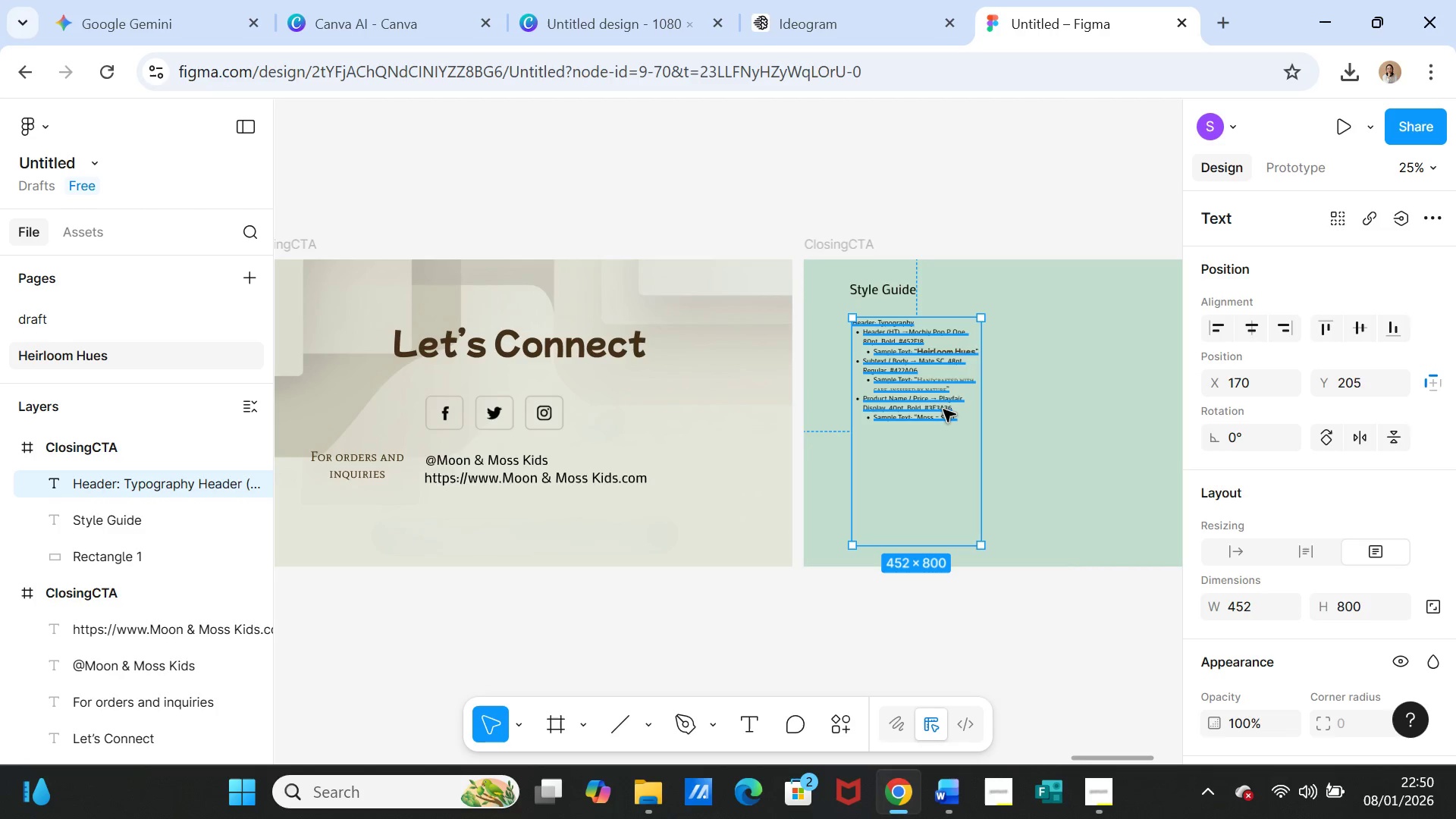 
double_click([943, 410])
 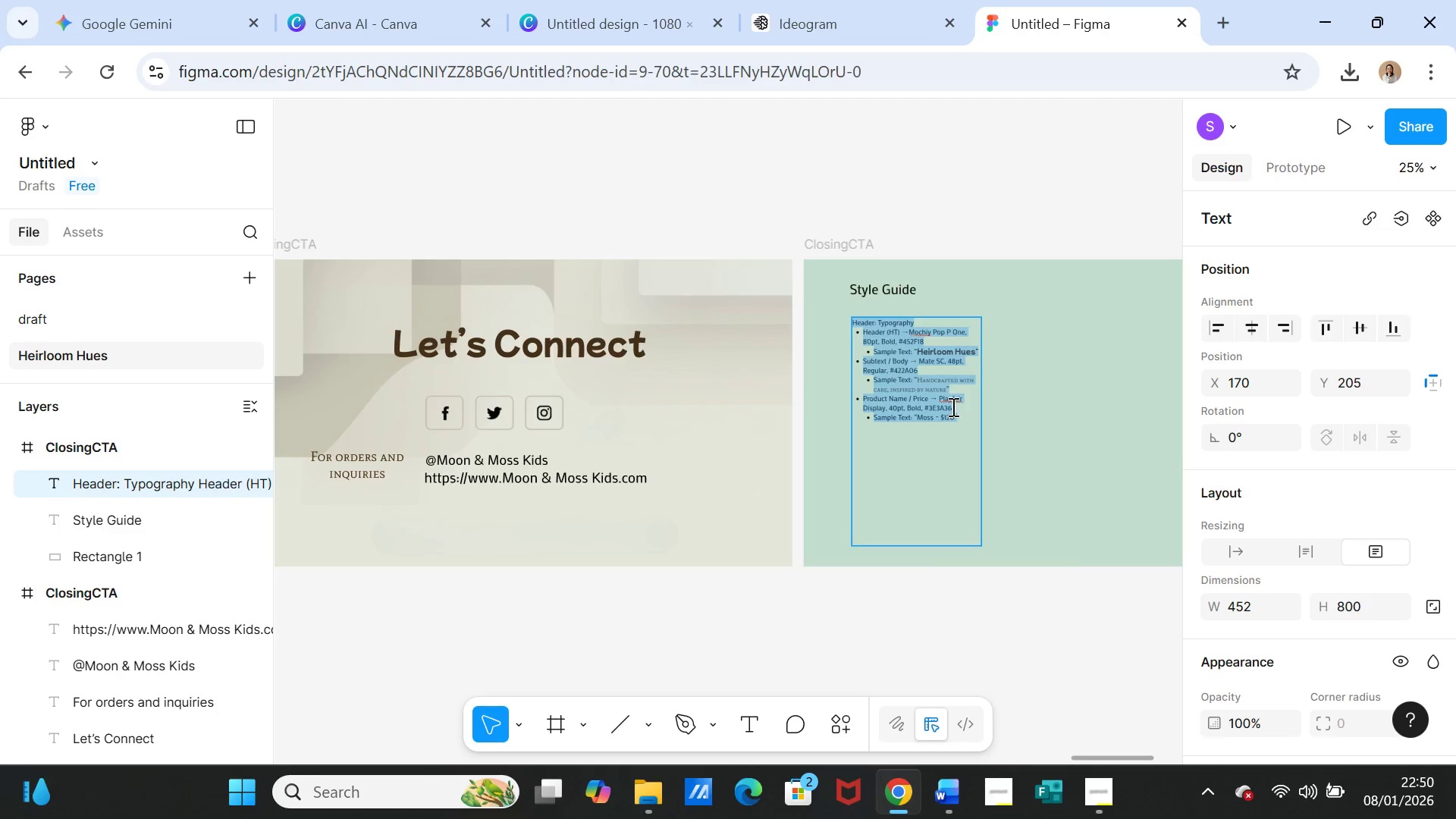 
double_click([952, 406])
 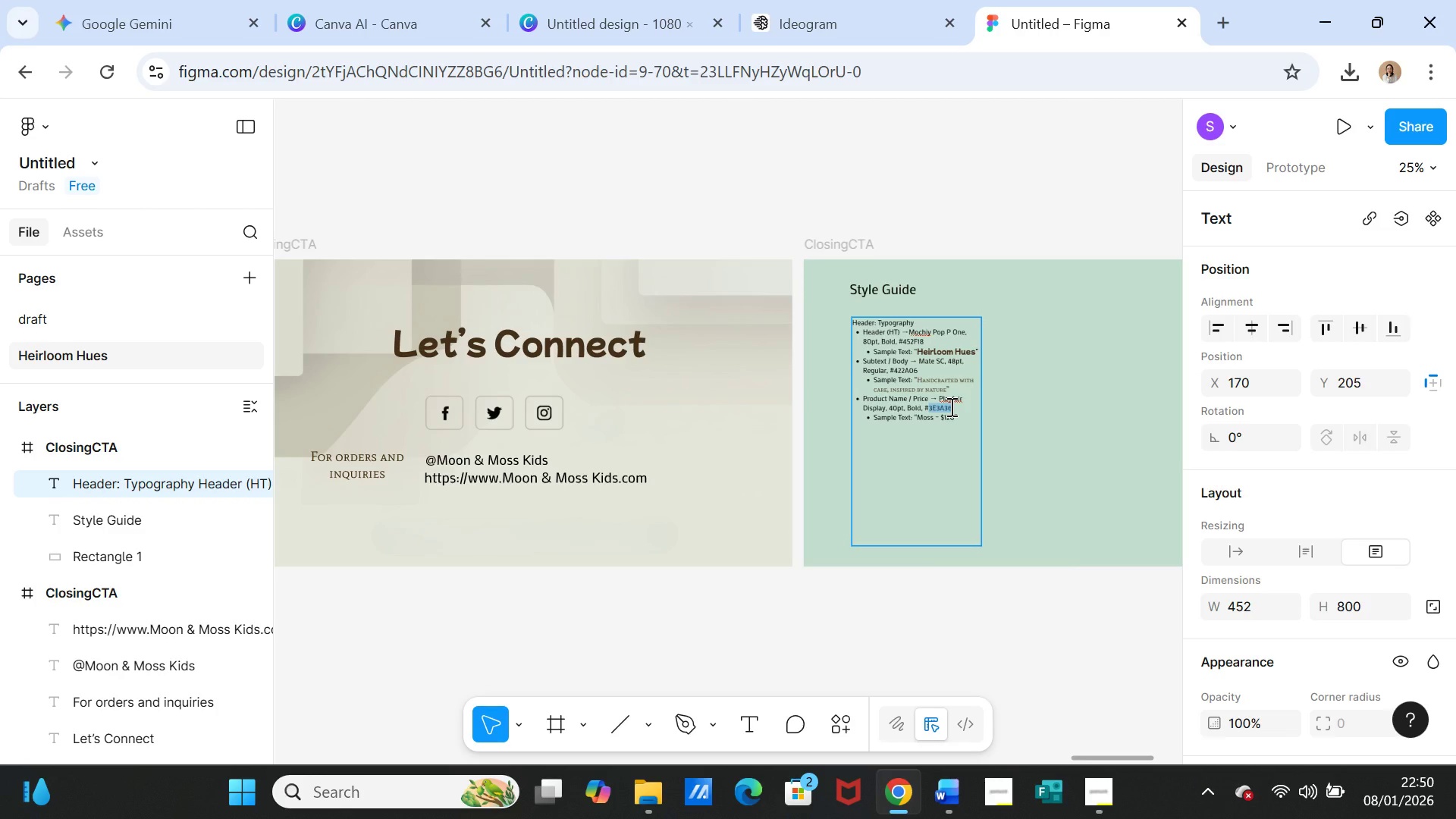 
key(Control+C)
 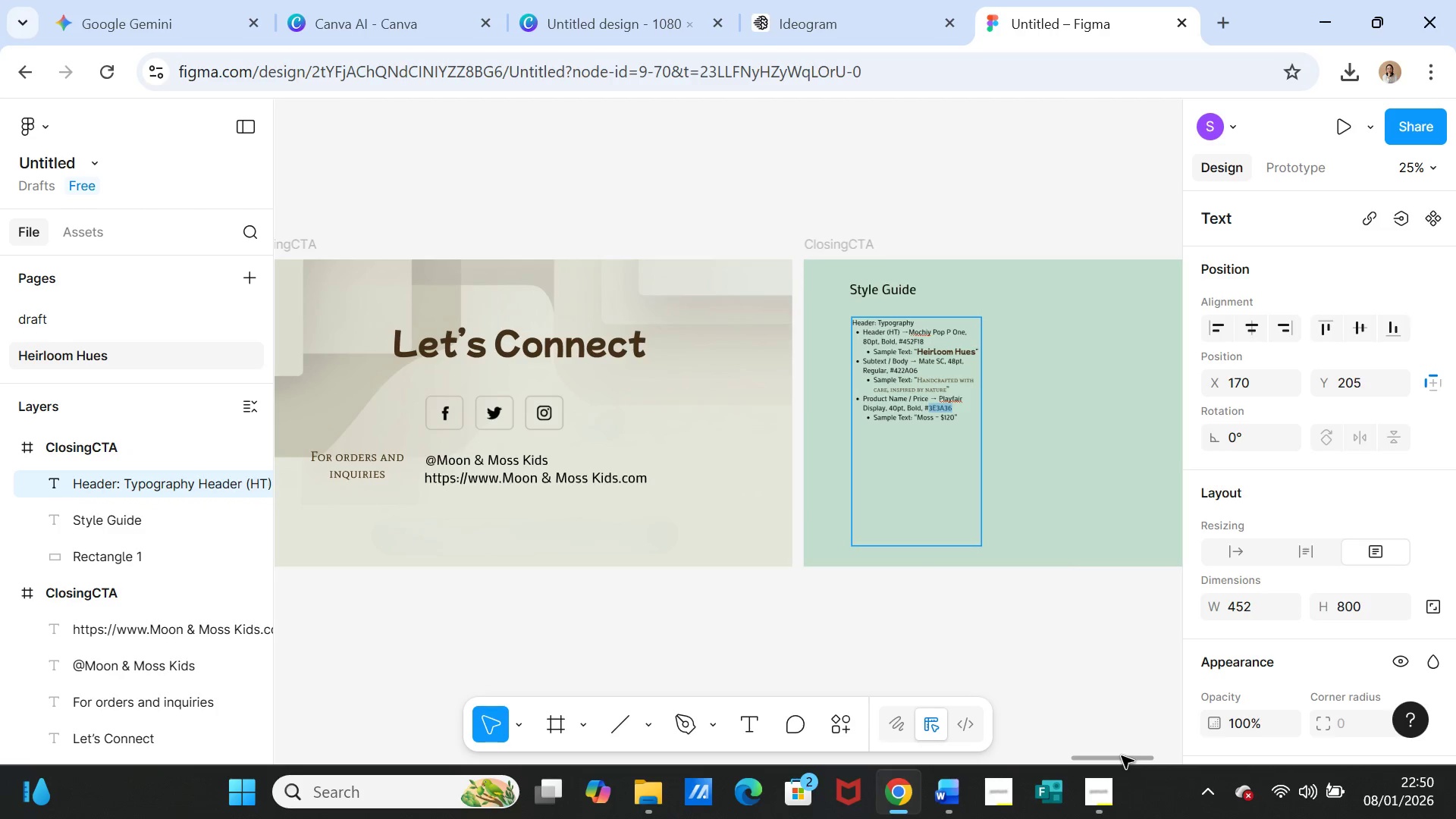 
left_click_drag(start_coordinate=[1122, 756], to_coordinate=[1065, 754])
 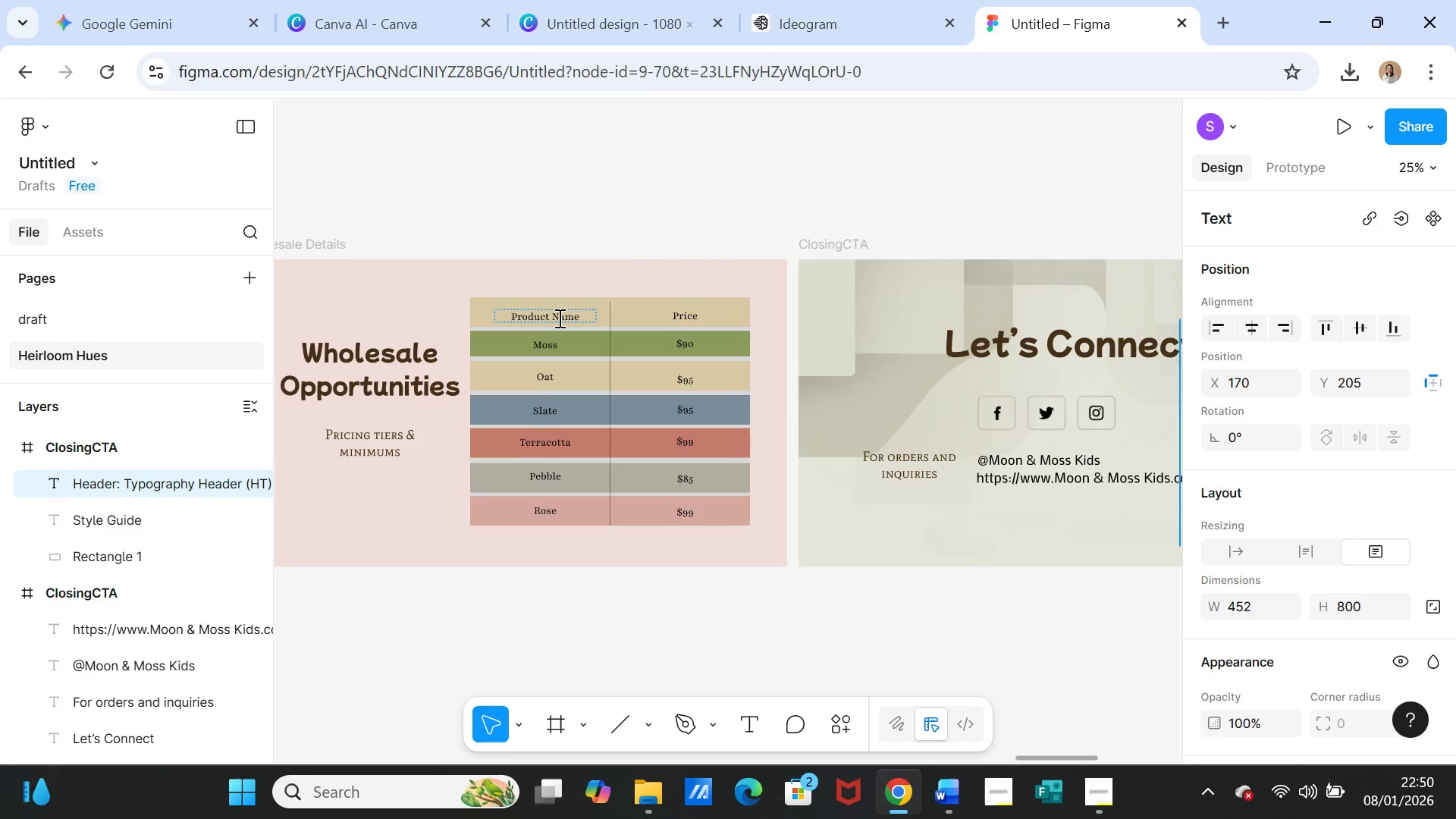 
left_click([558, 318])
 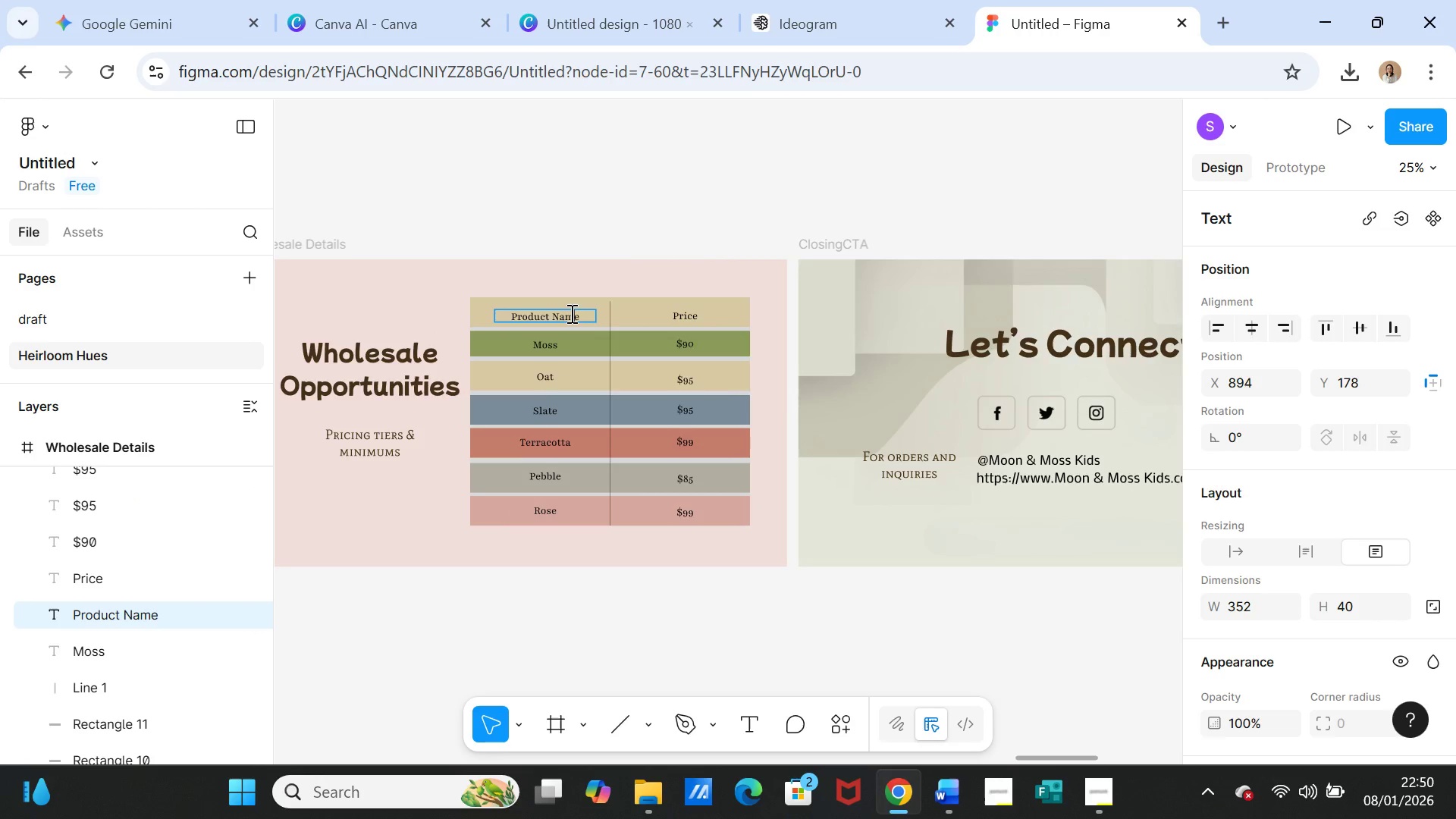 
double_click([570, 313])
 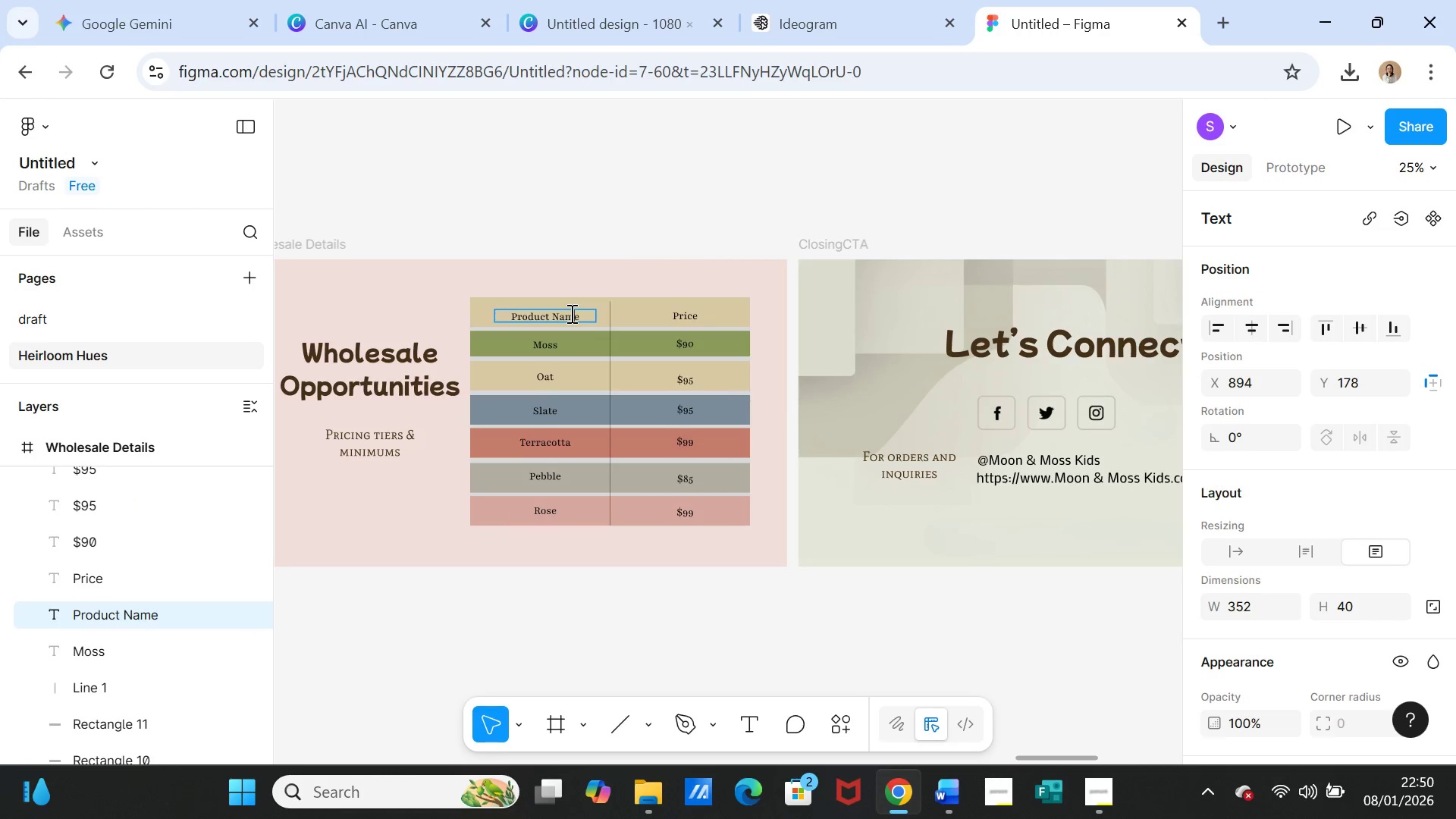 
double_click([570, 313])
 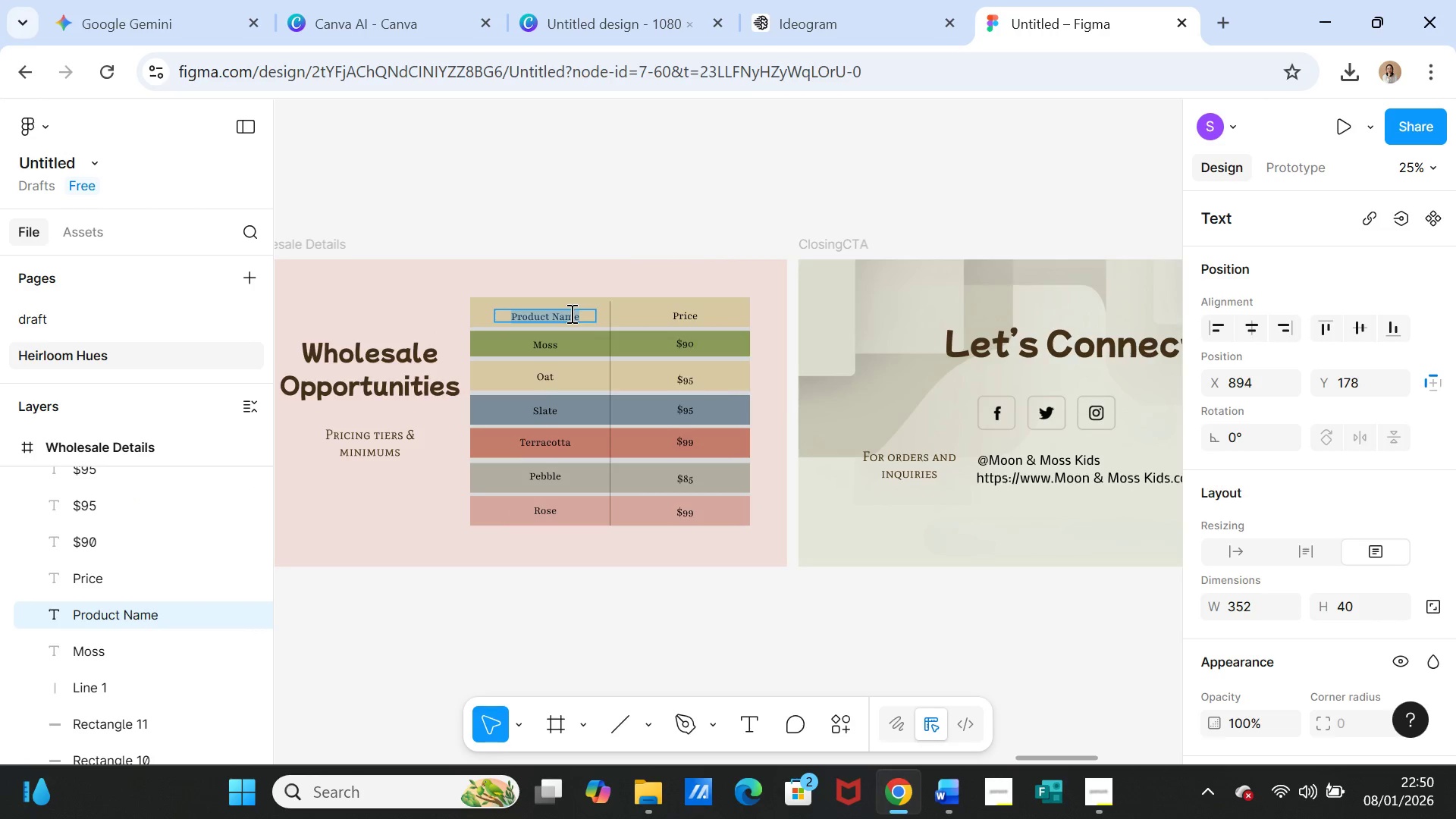 
triple_click([570, 313])
 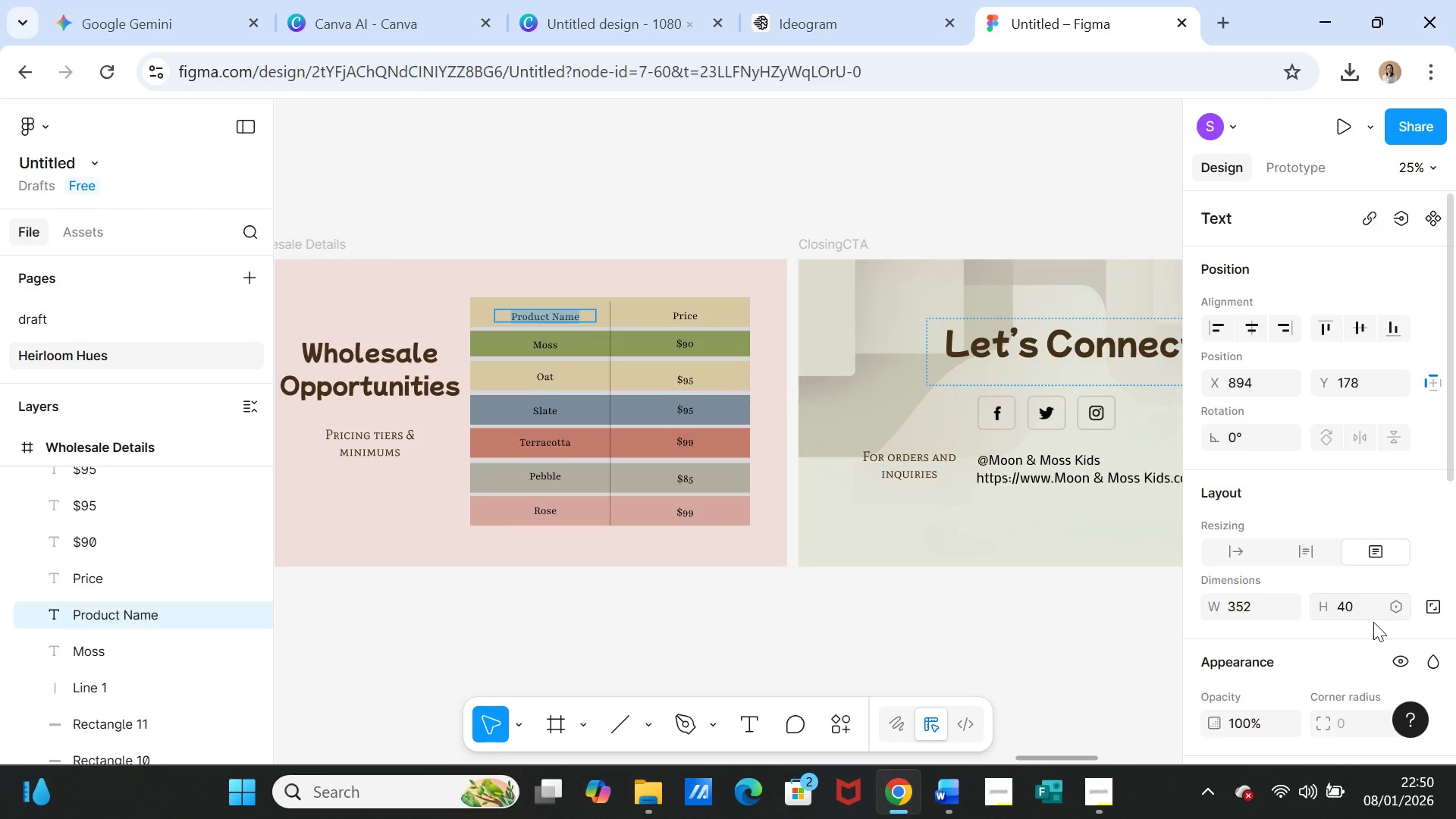 
scroll: coordinate [1304, 626], scroll_direction: down, amount: 3.0
 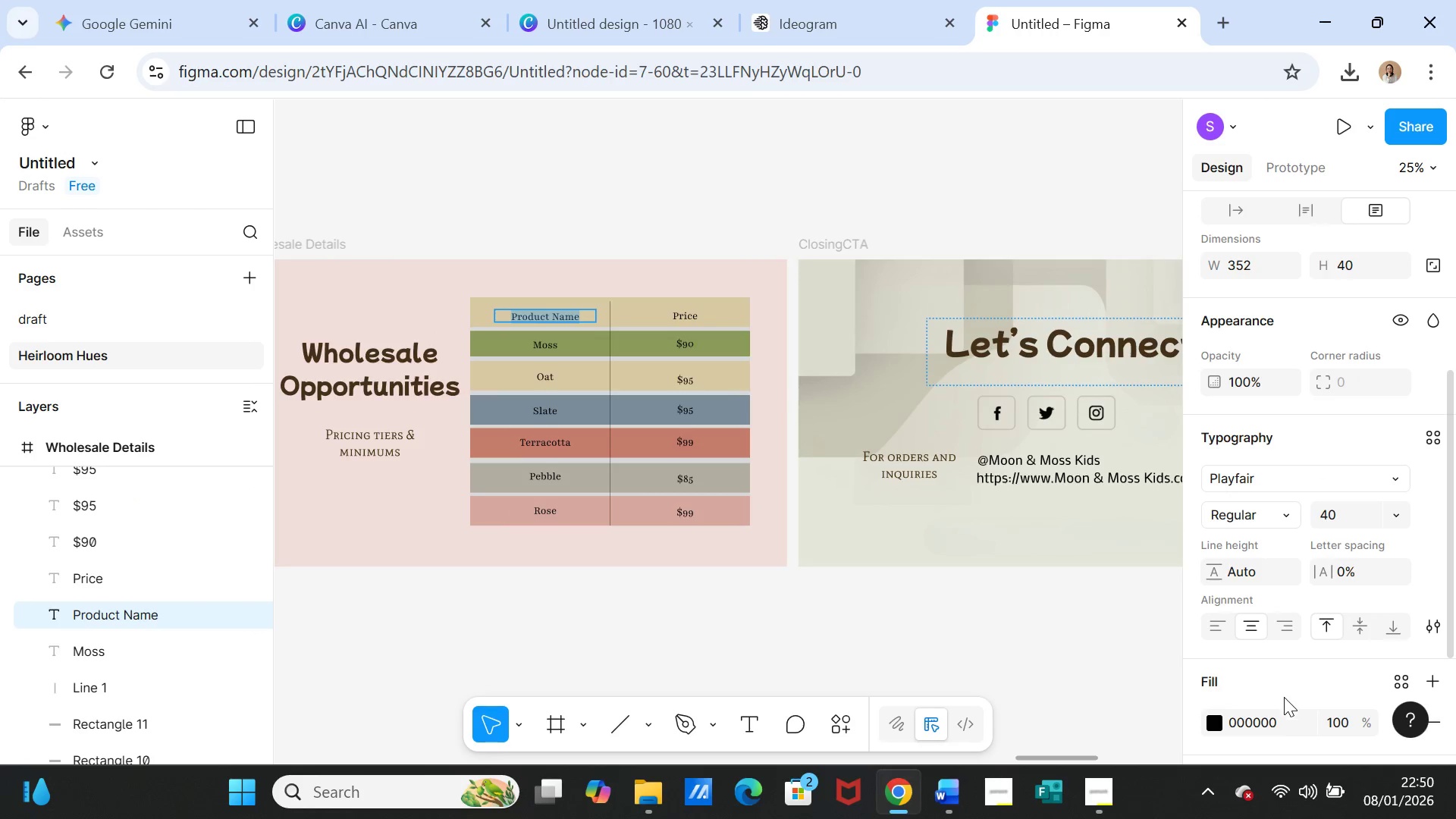 
left_click([1284, 714])
 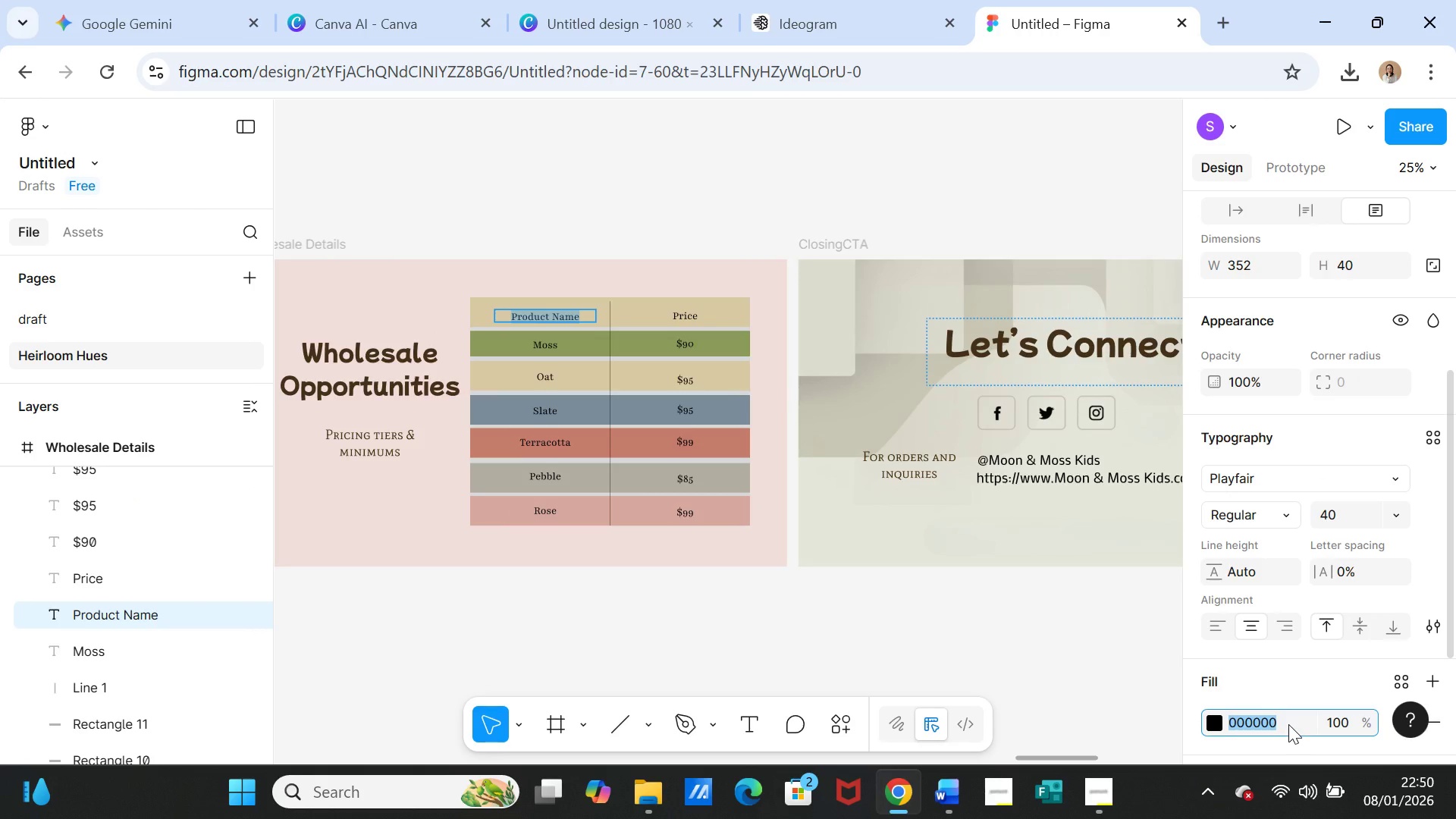 
key(Control+V)
 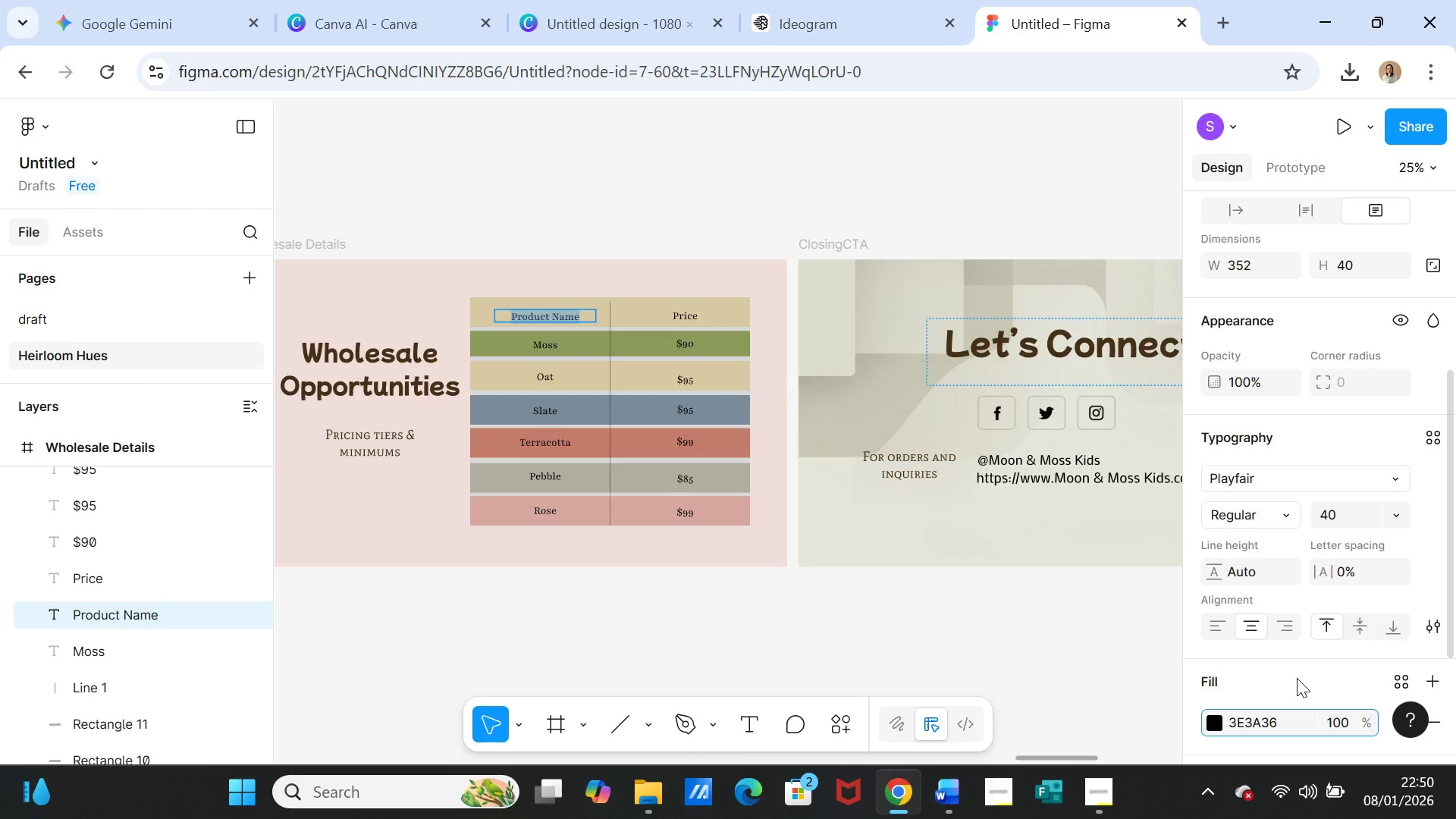 
left_click([1297, 678])
 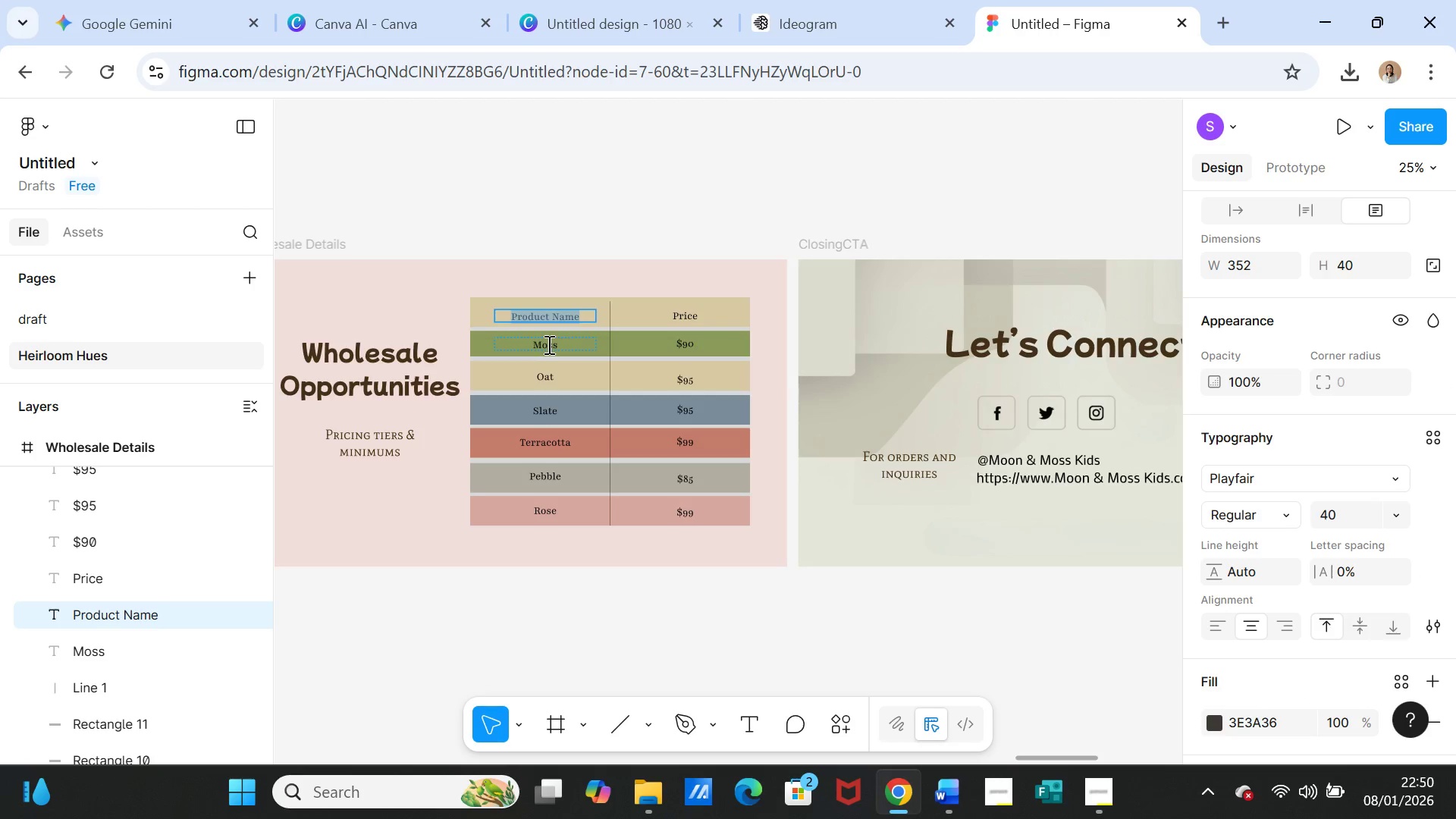 
double_click([548, 344])
 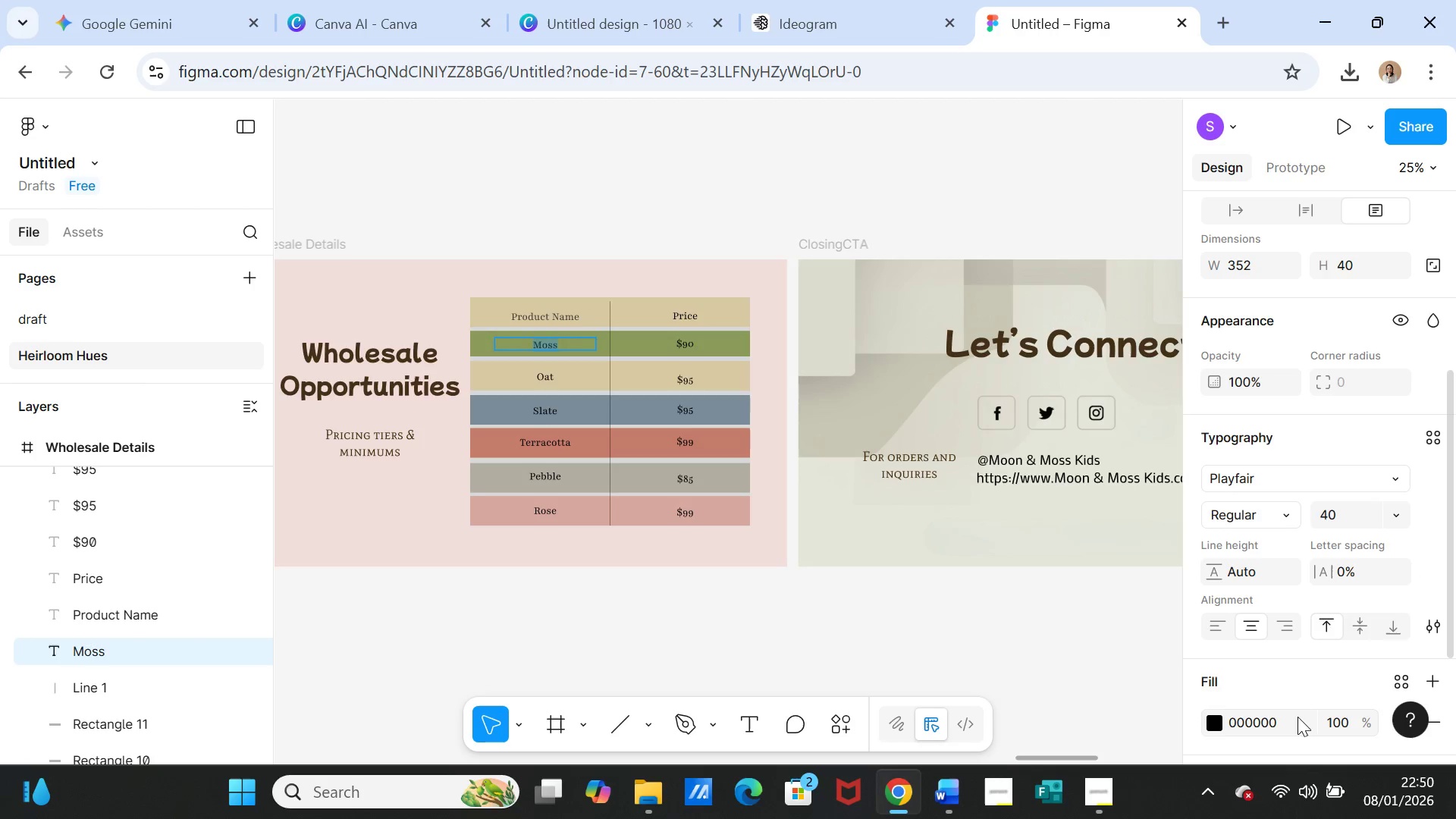 
left_click([1283, 717])
 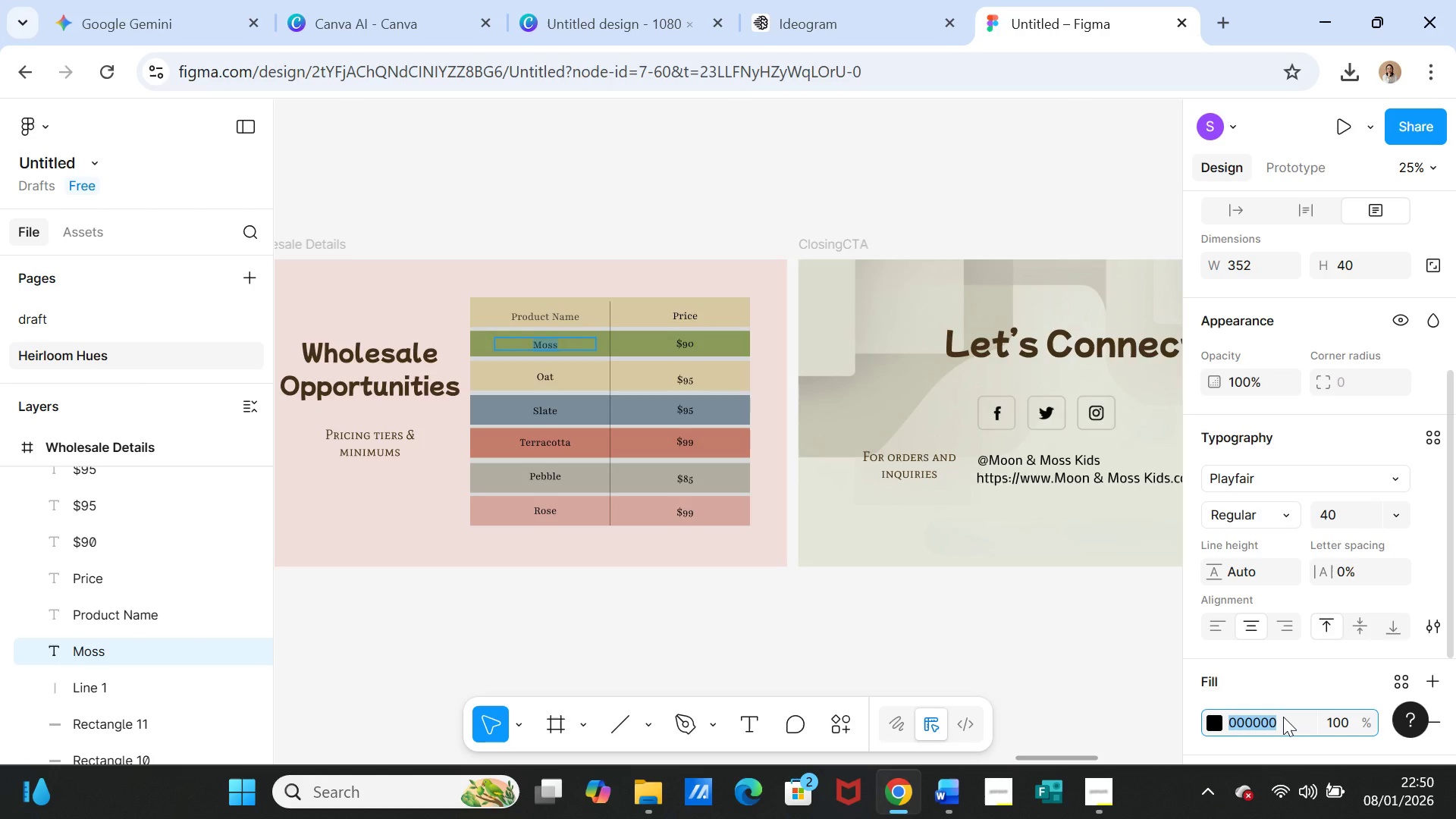 
key(Control+V)
 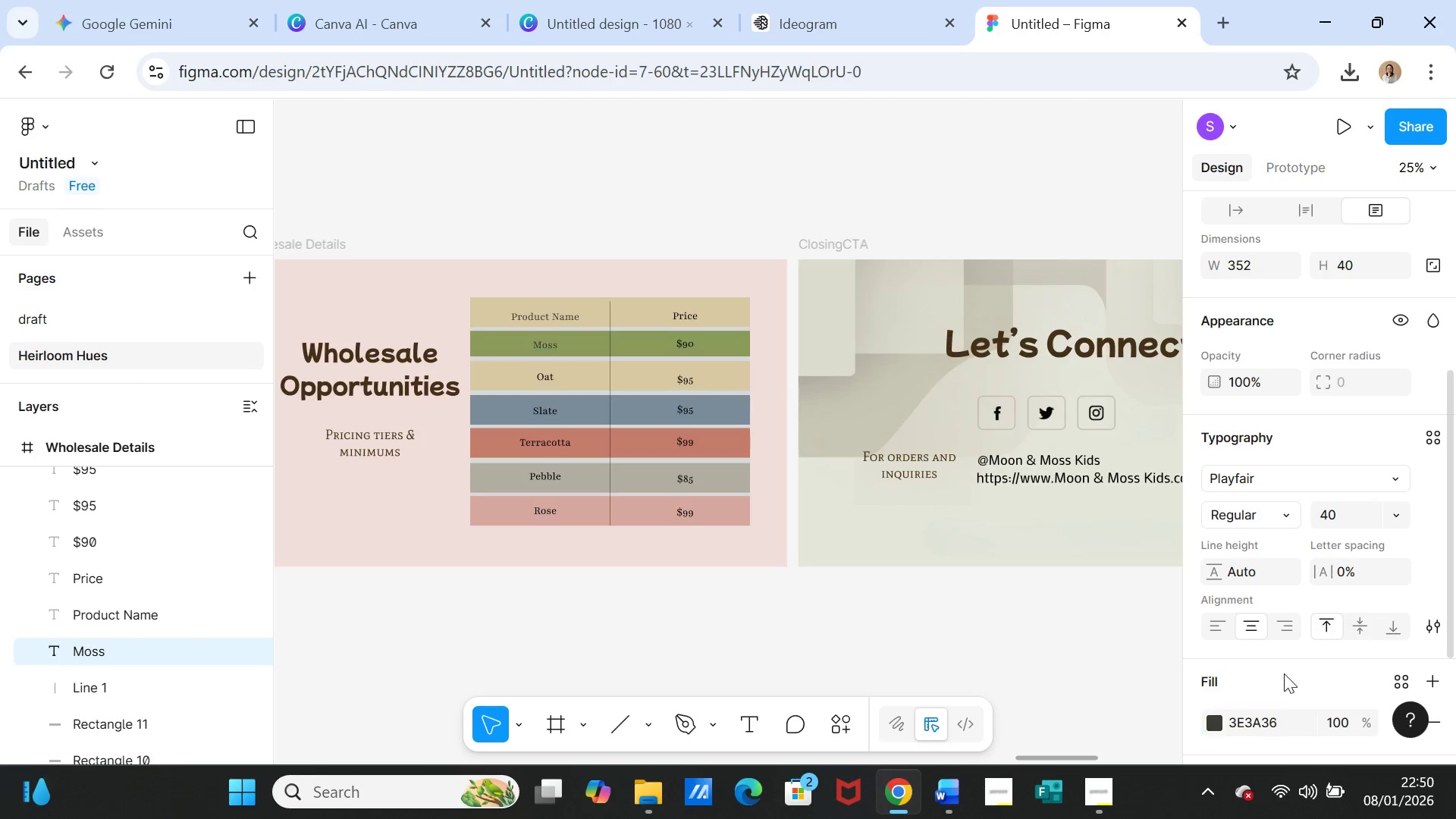 
left_click([1284, 673])
 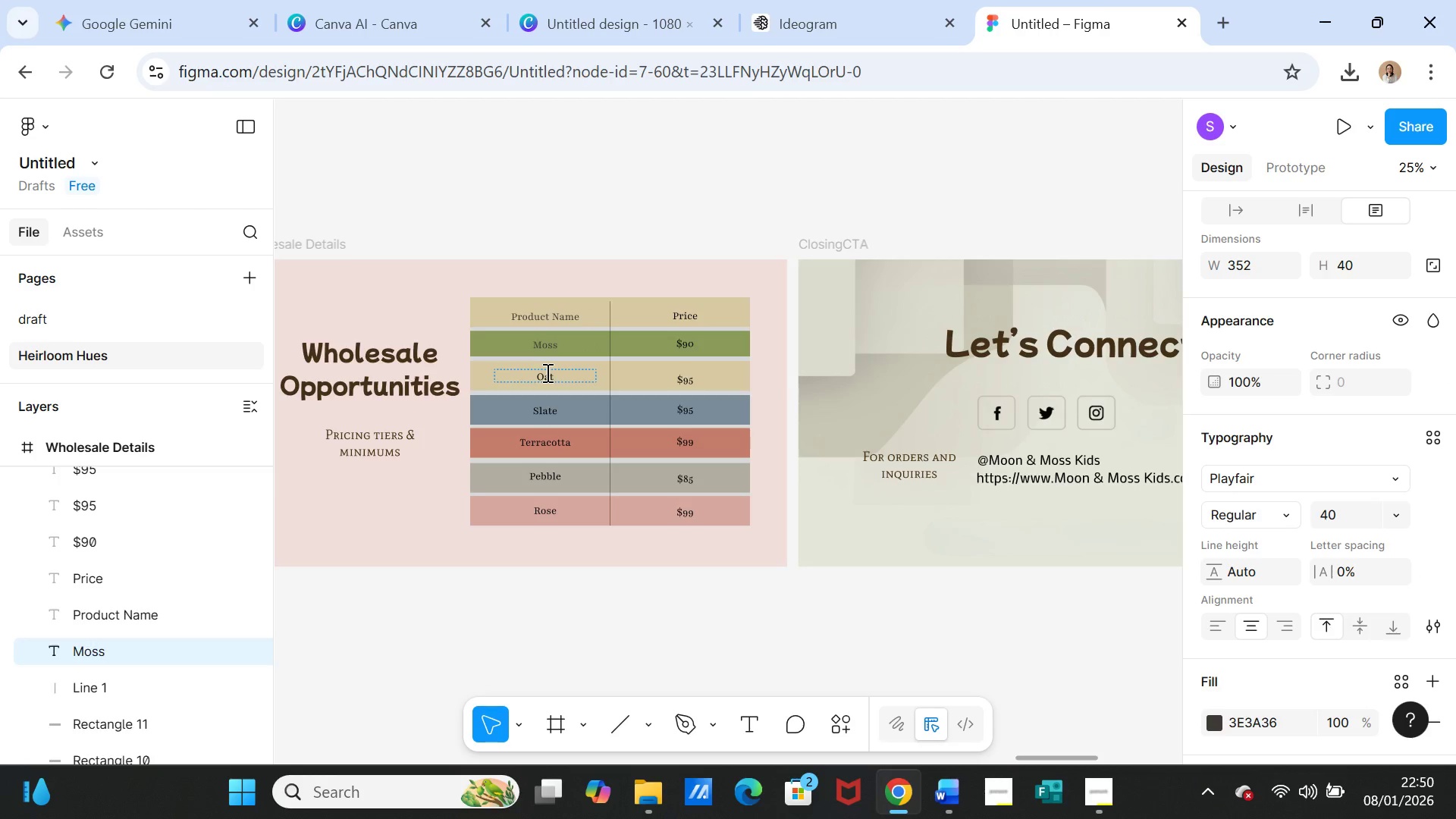 
double_click([546, 372])
 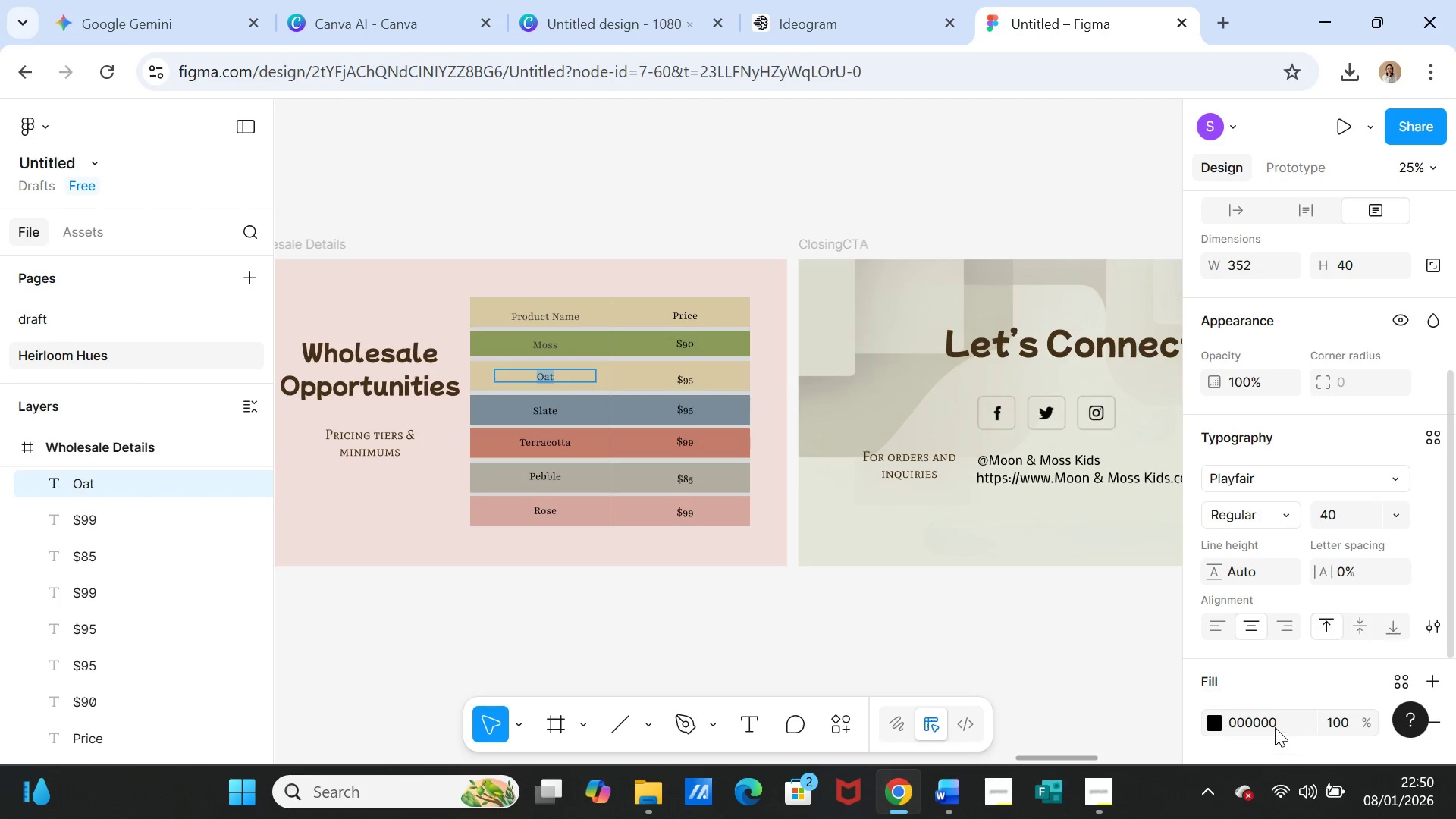 
left_click([1275, 718])
 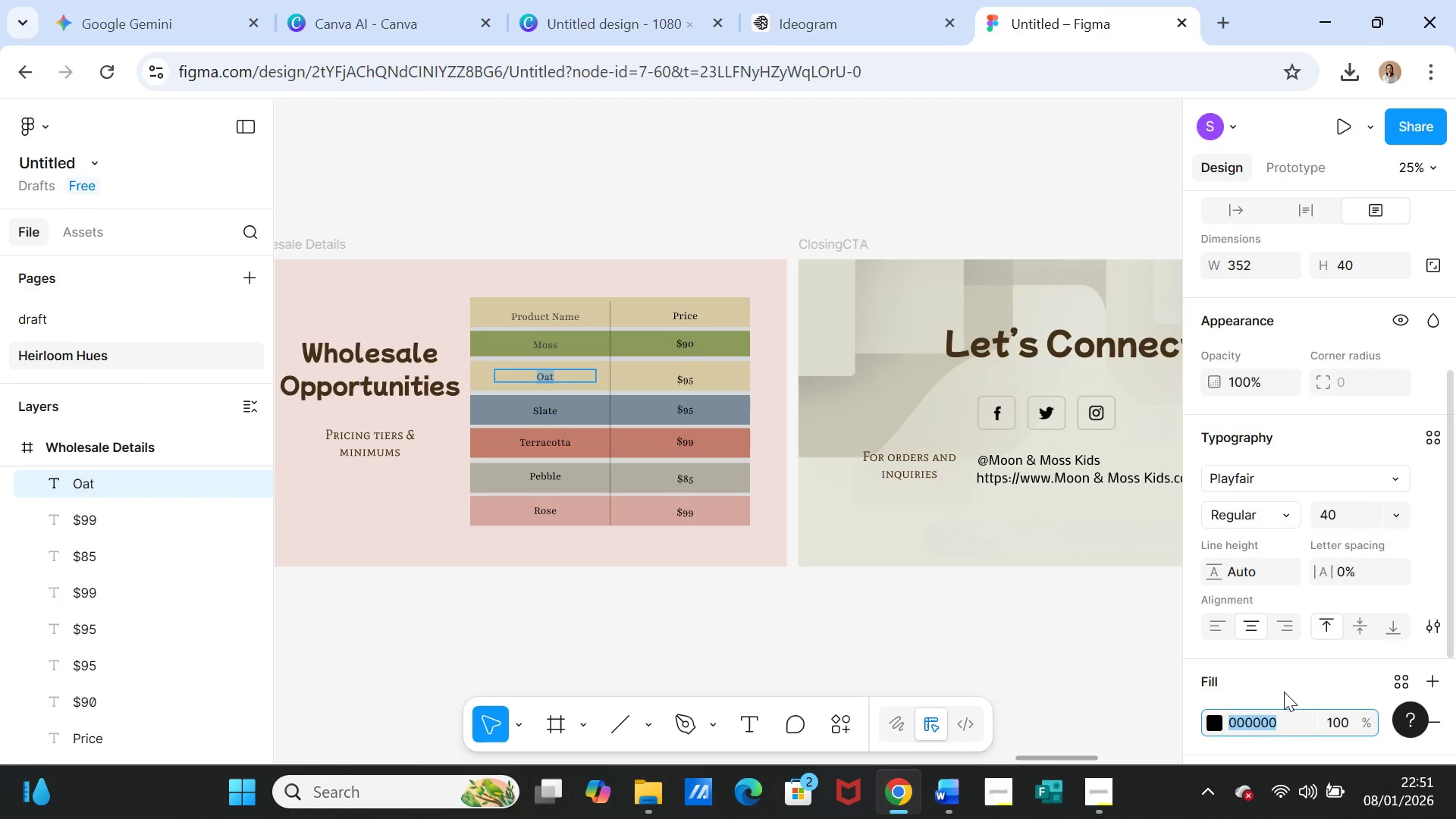 
key(Control+V)
 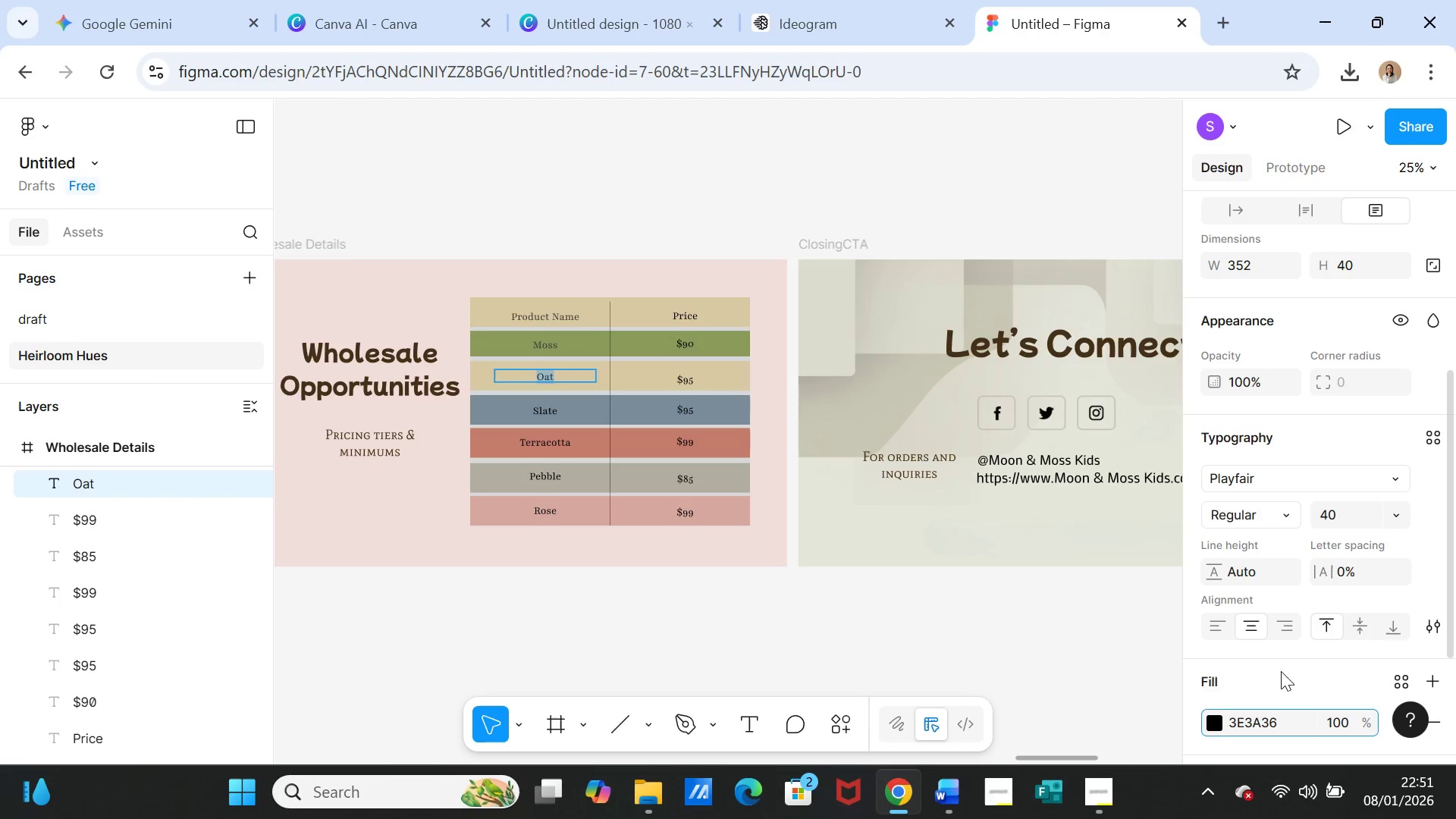 
left_click([1281, 671])
 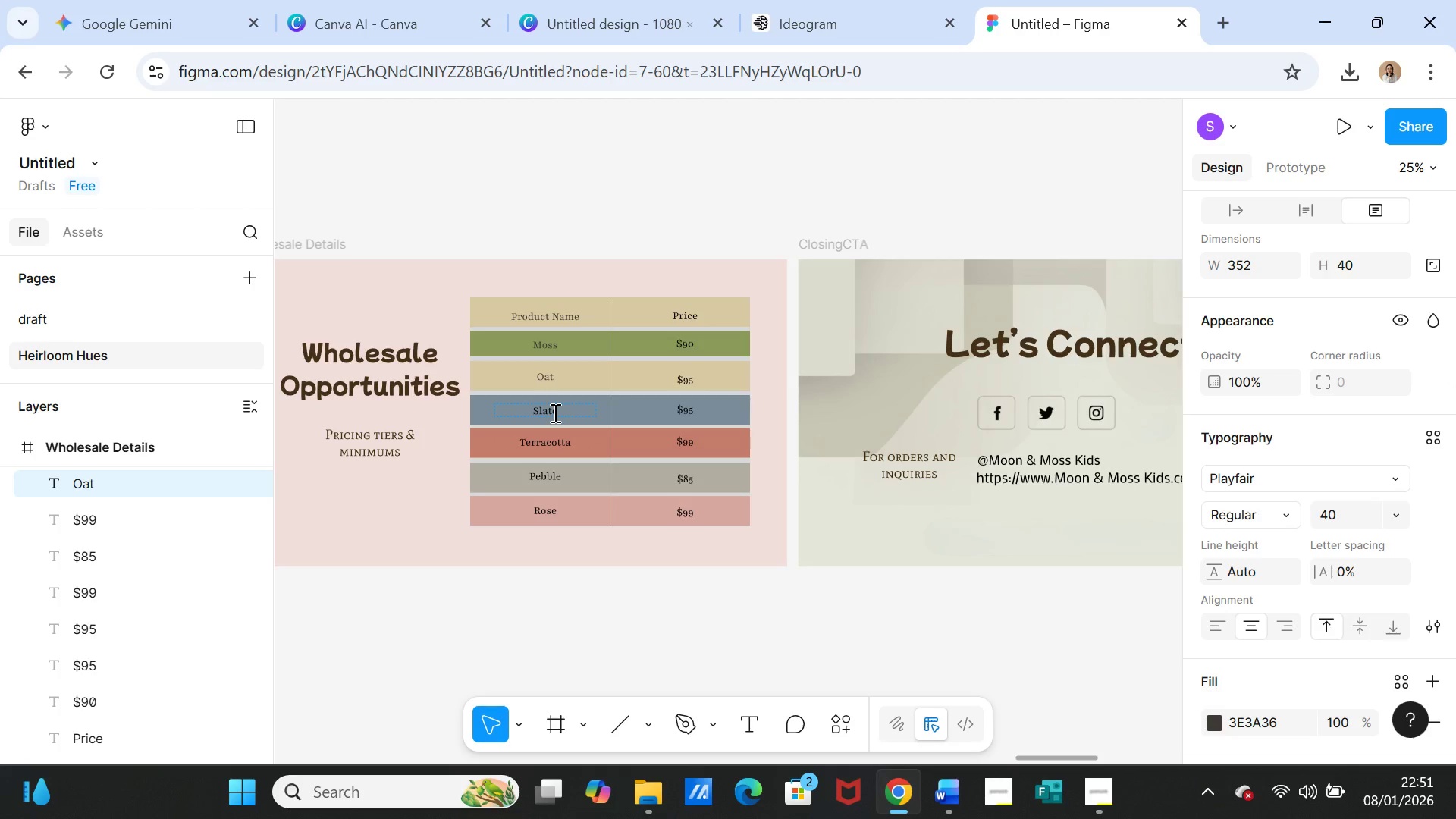 
double_click([554, 413])
 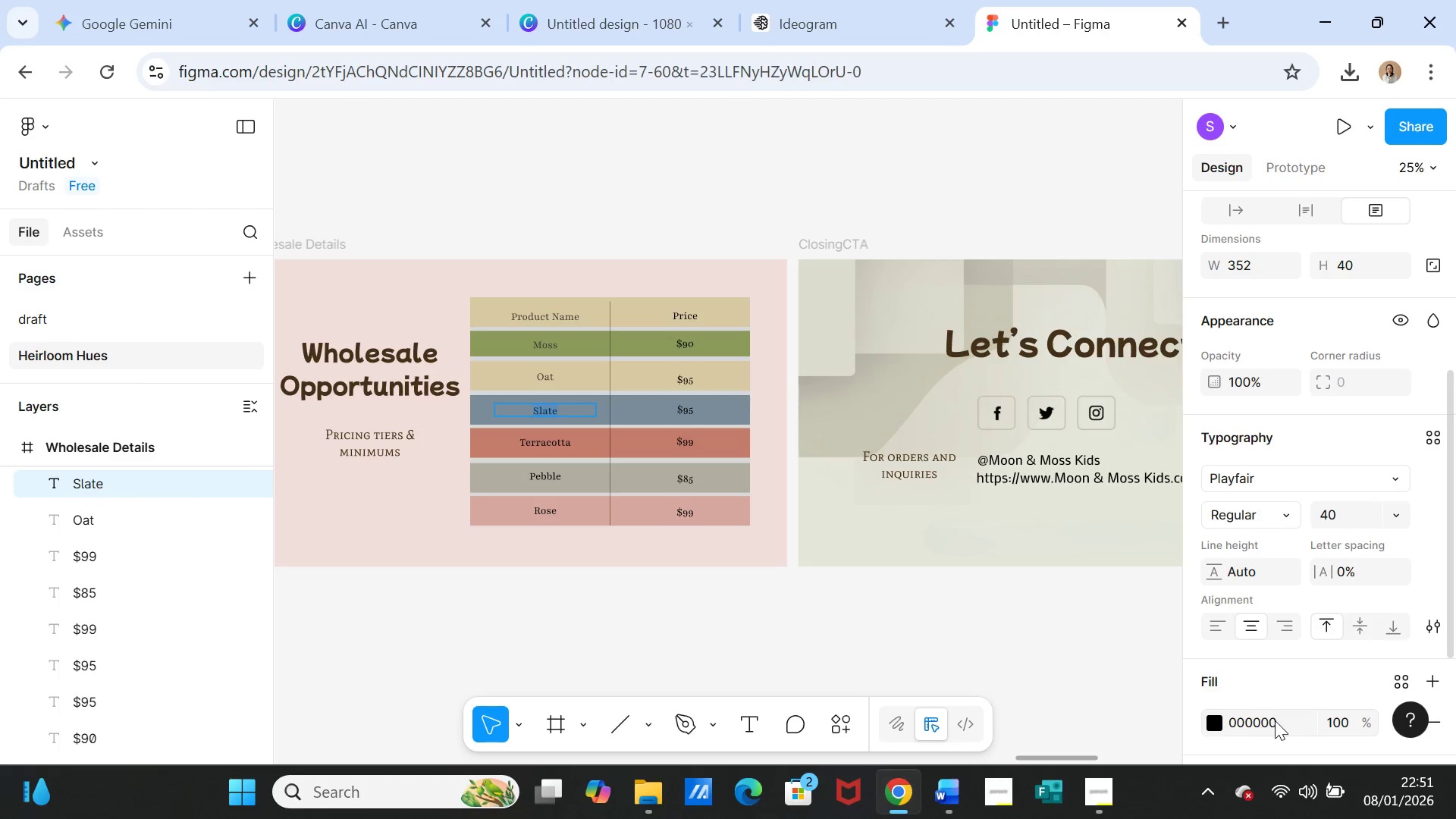 
left_click([1275, 720])
 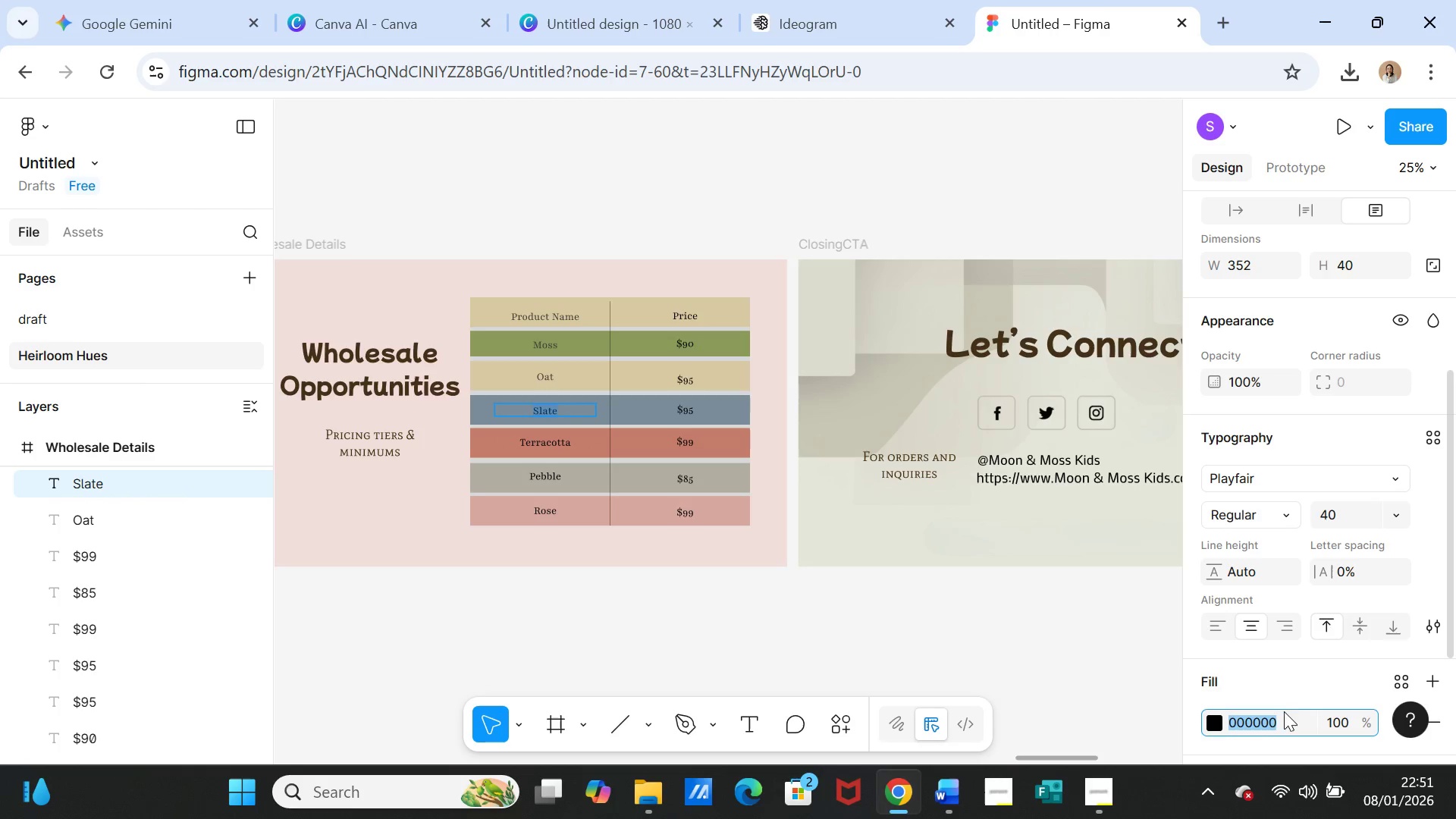 
key(Control+V)
 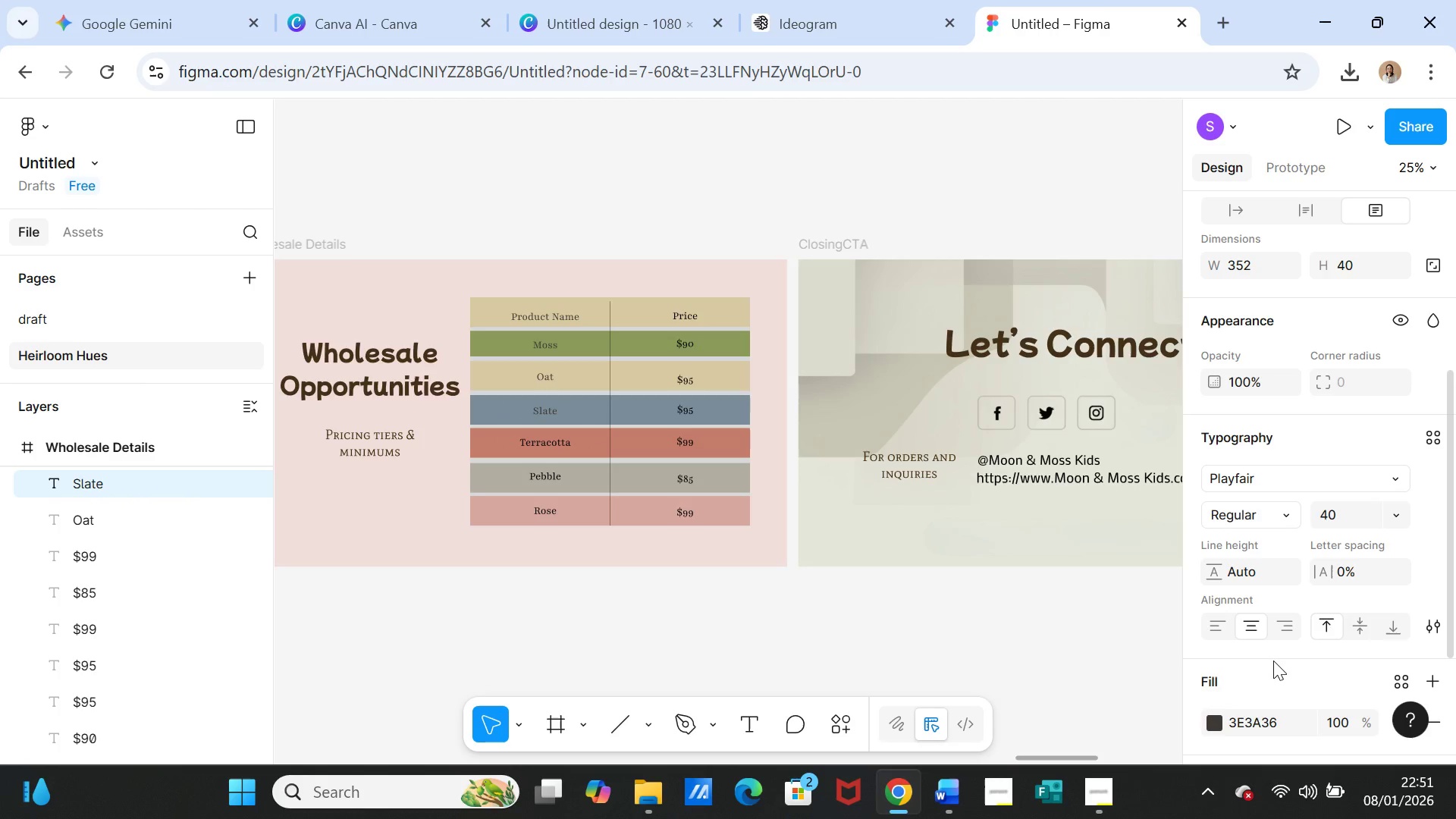 
left_click([1273, 661])
 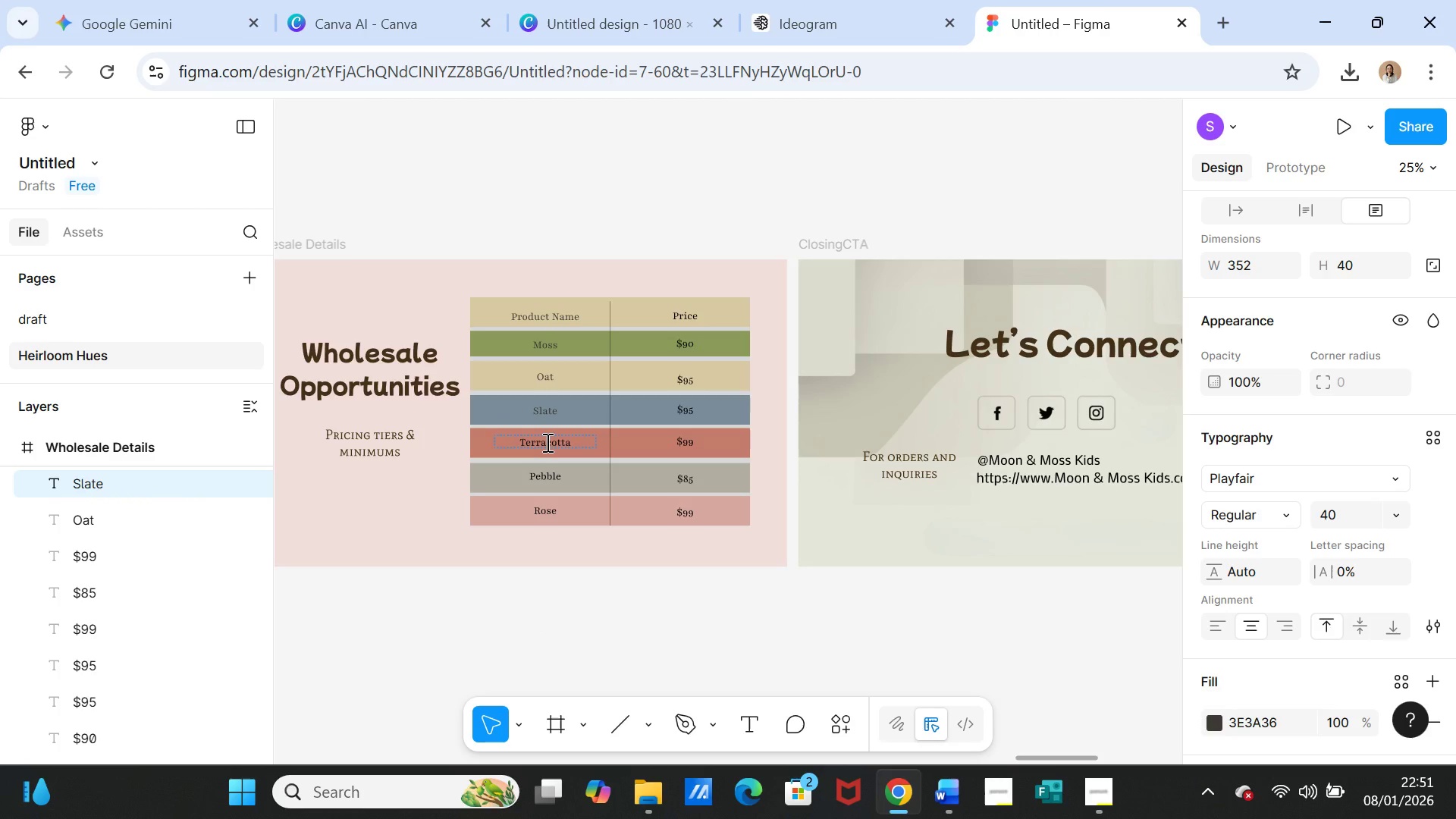 
double_click([546, 442])
 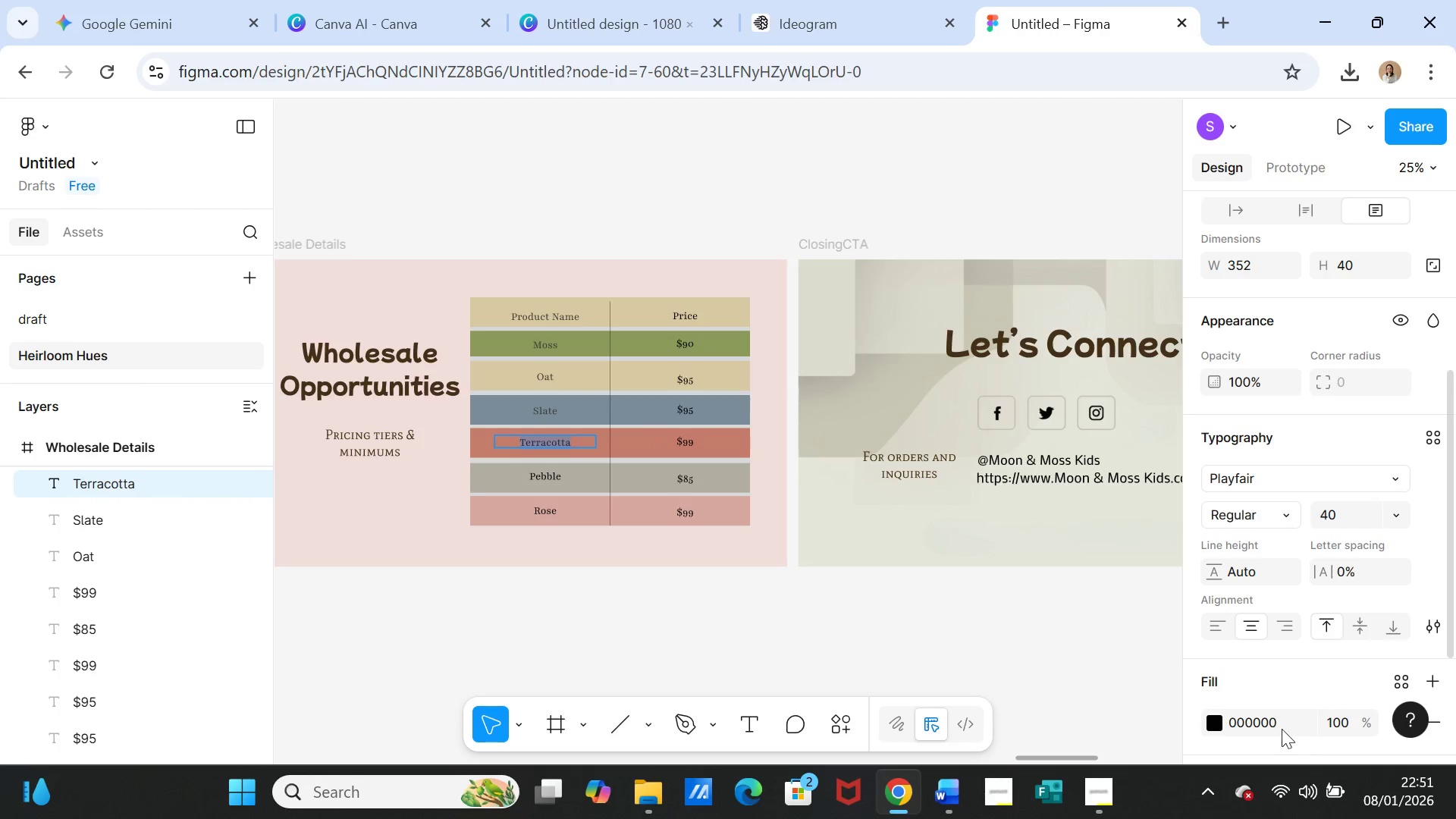 
left_click([1272, 718])
 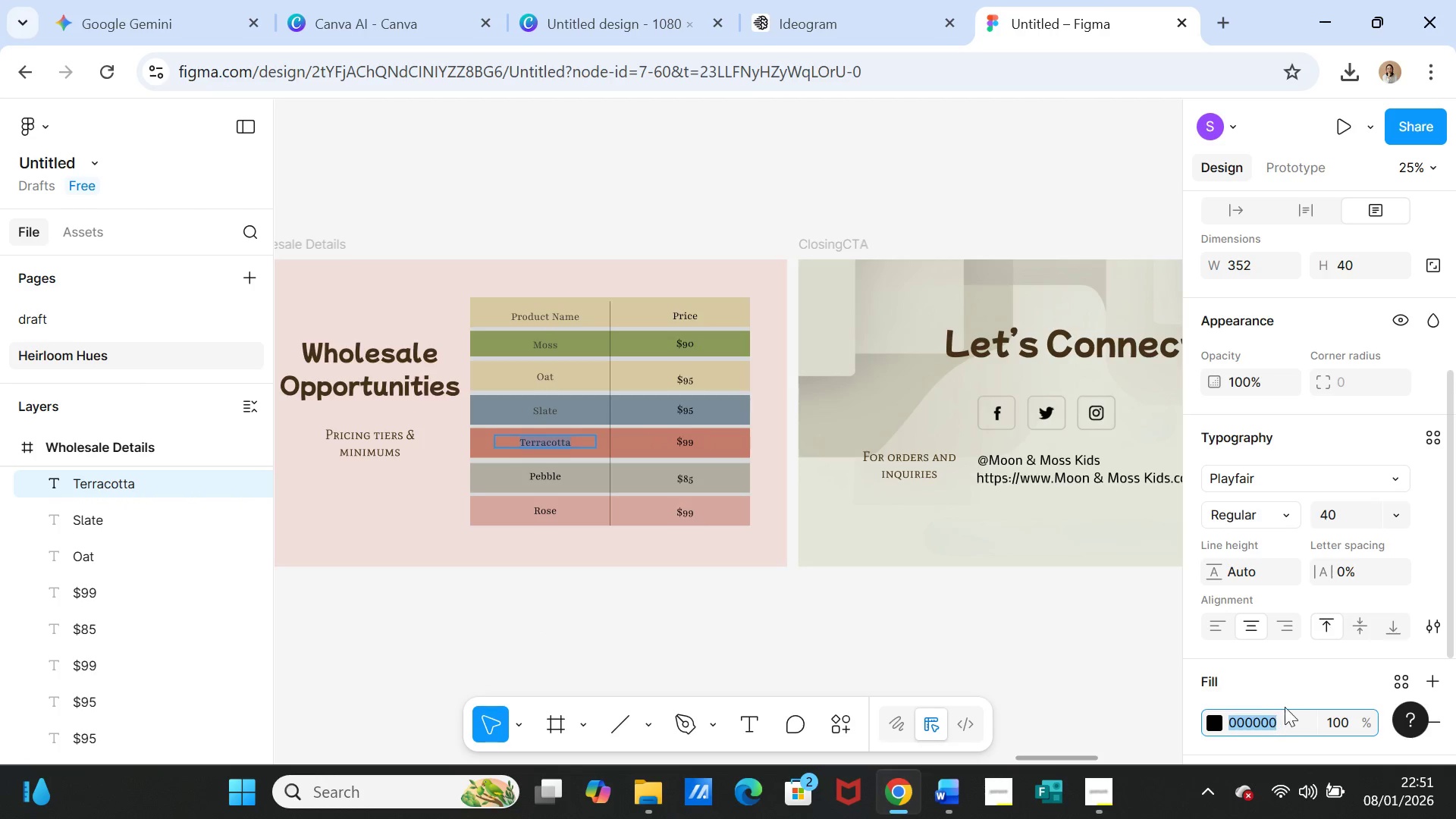 
key(Control+V)
 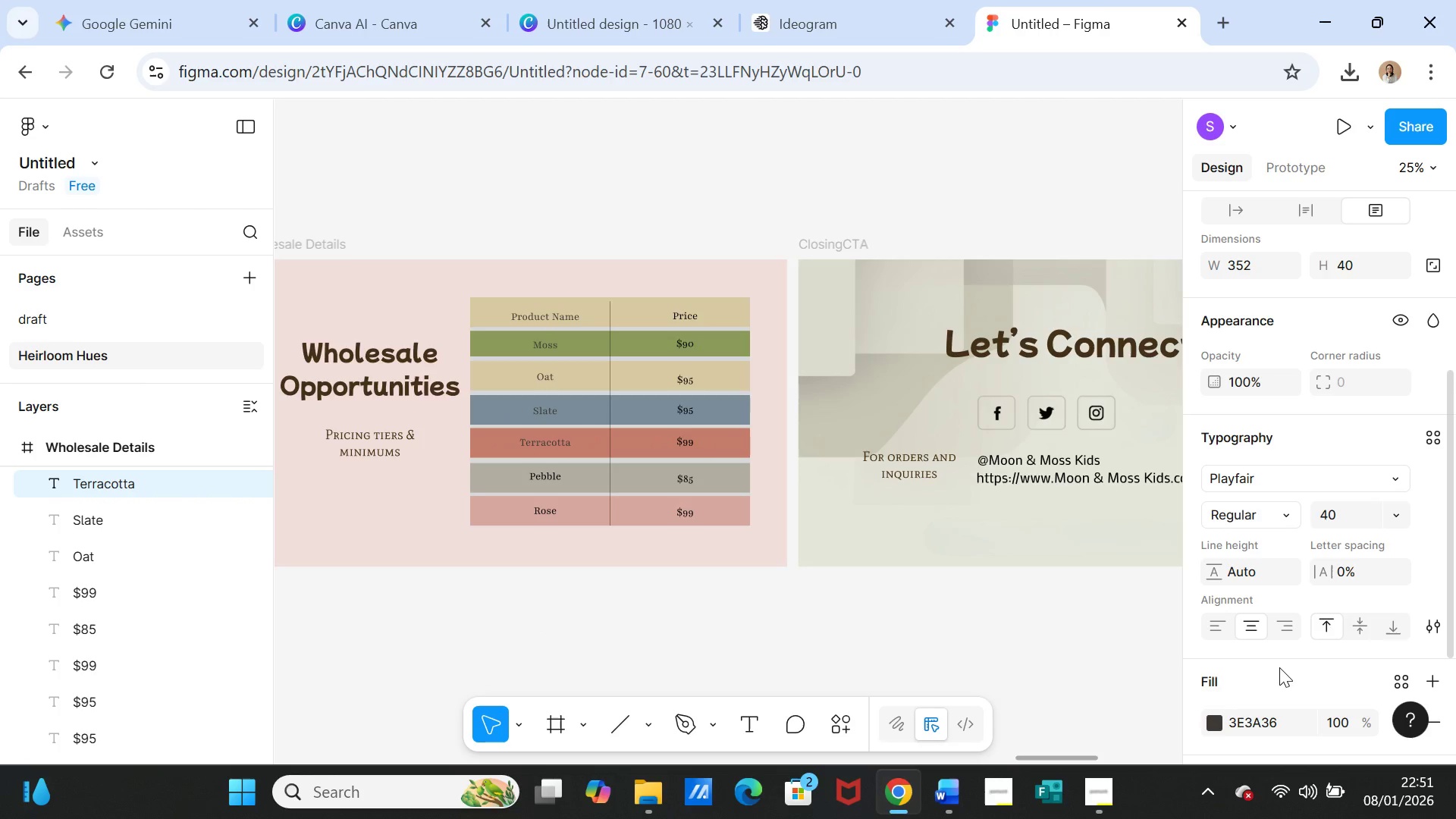 
left_click([1279, 667])
 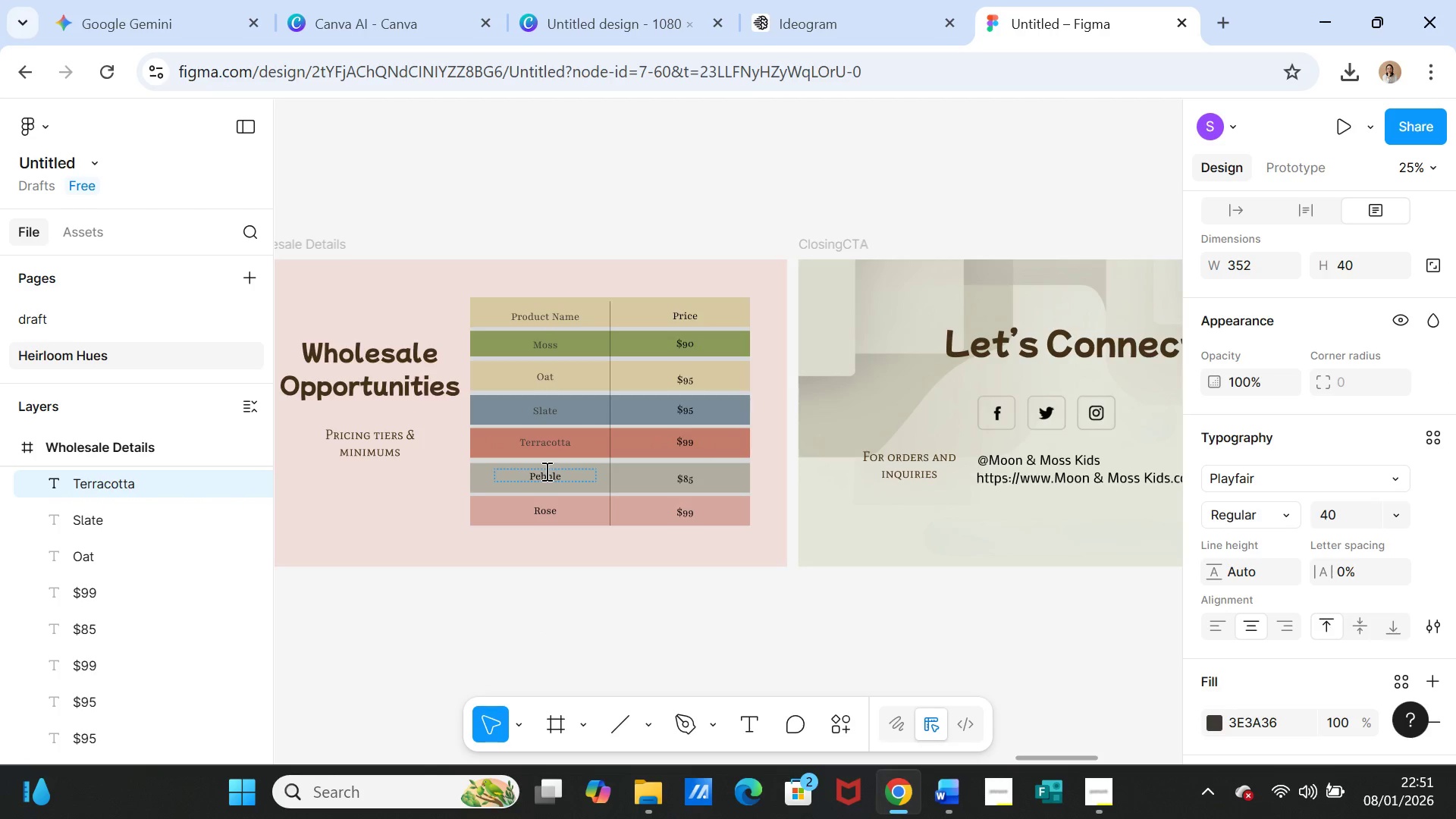 
double_click([545, 471])
 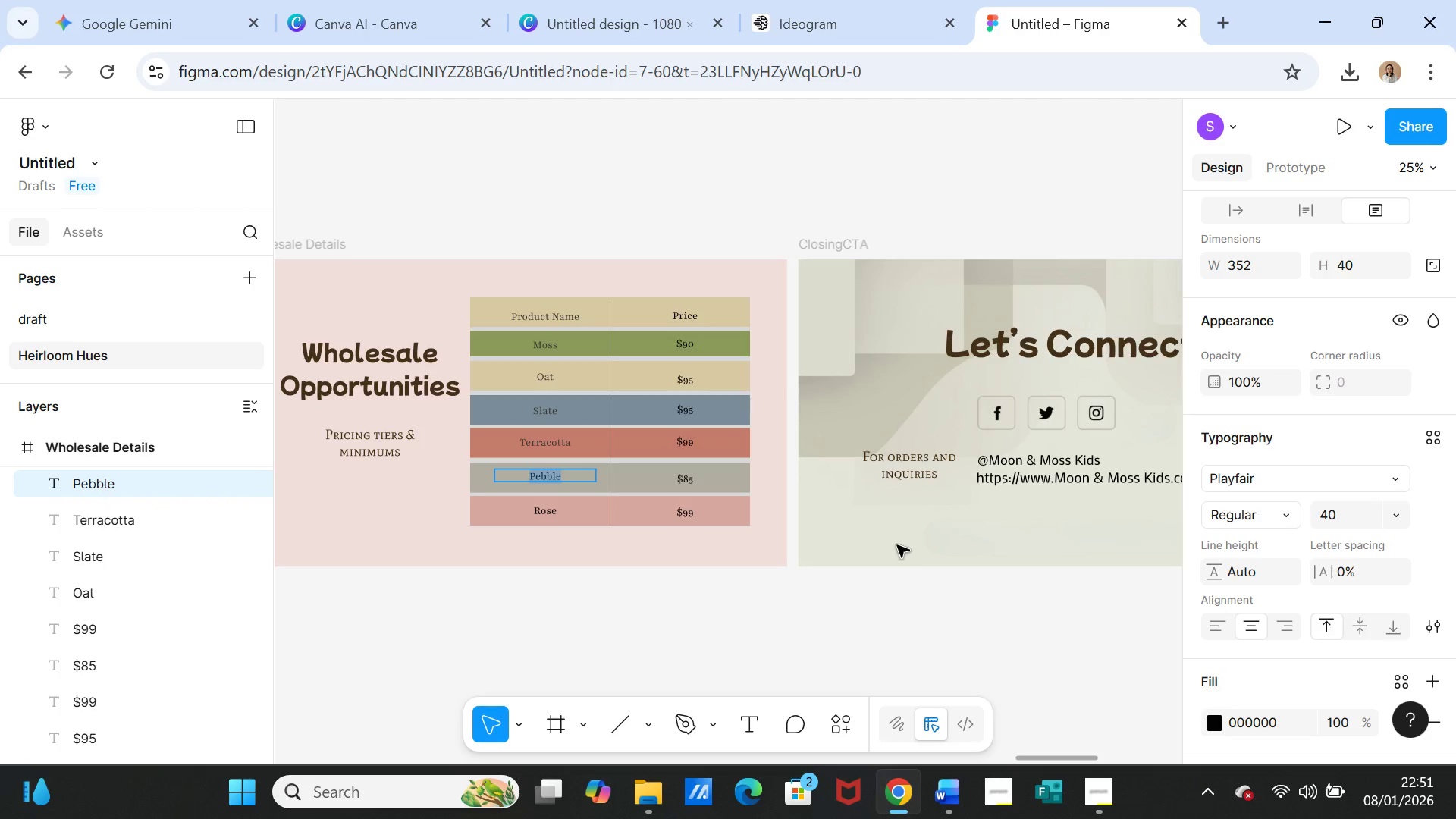 
hold_key(key=ControlLeft, duration=1.34)
 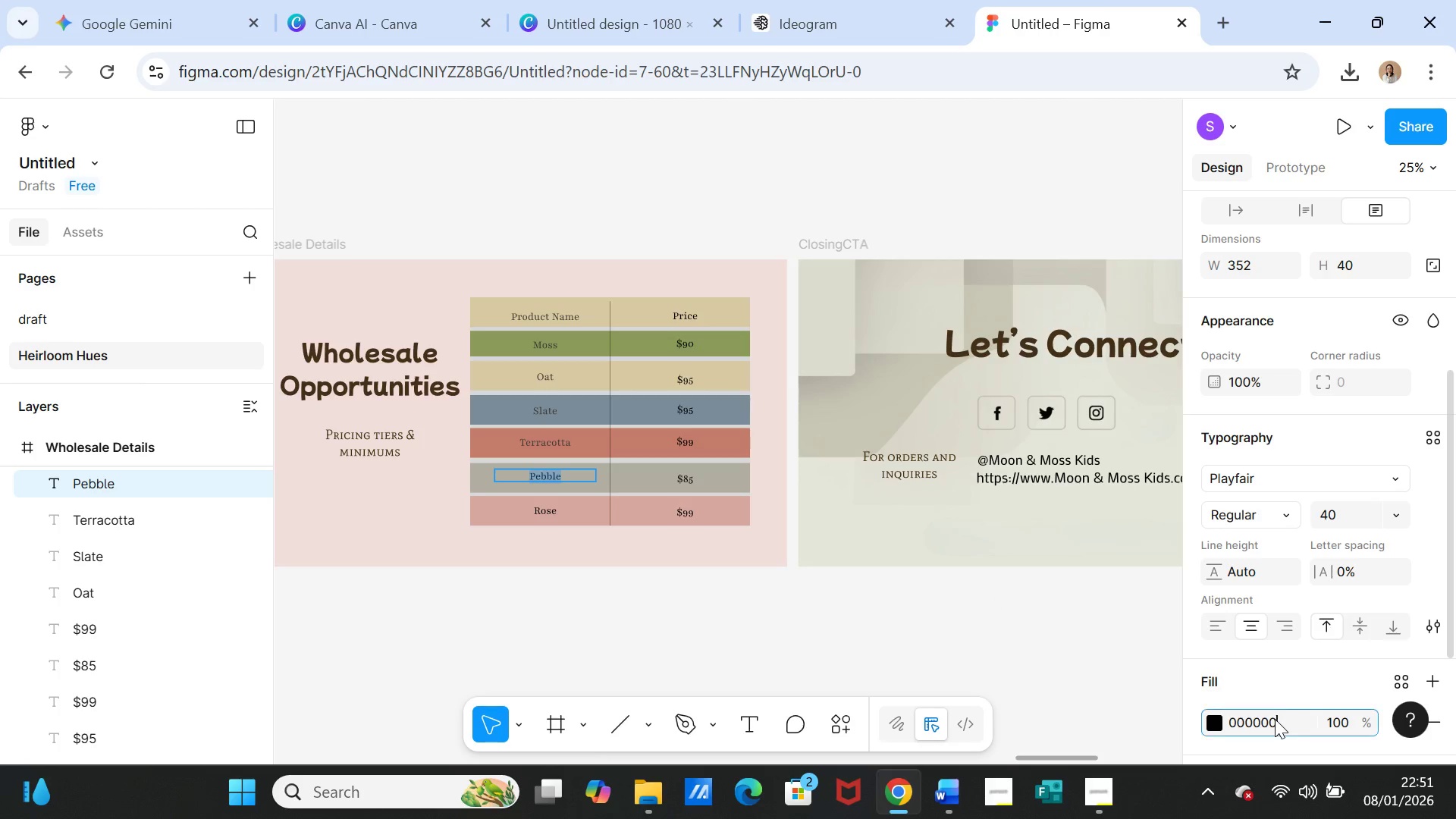 
left_click([1275, 719])
 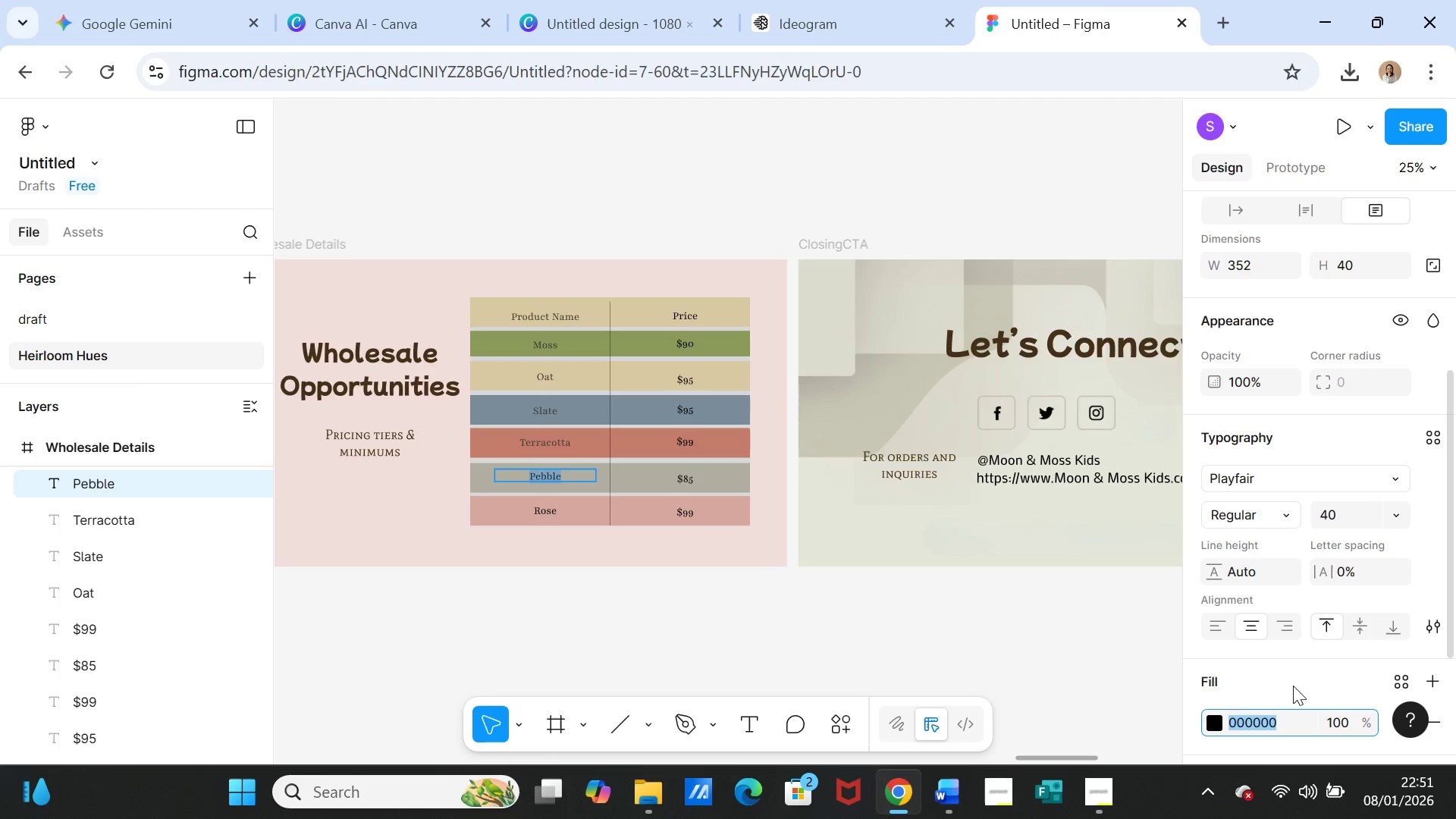 
key(Control+V)
 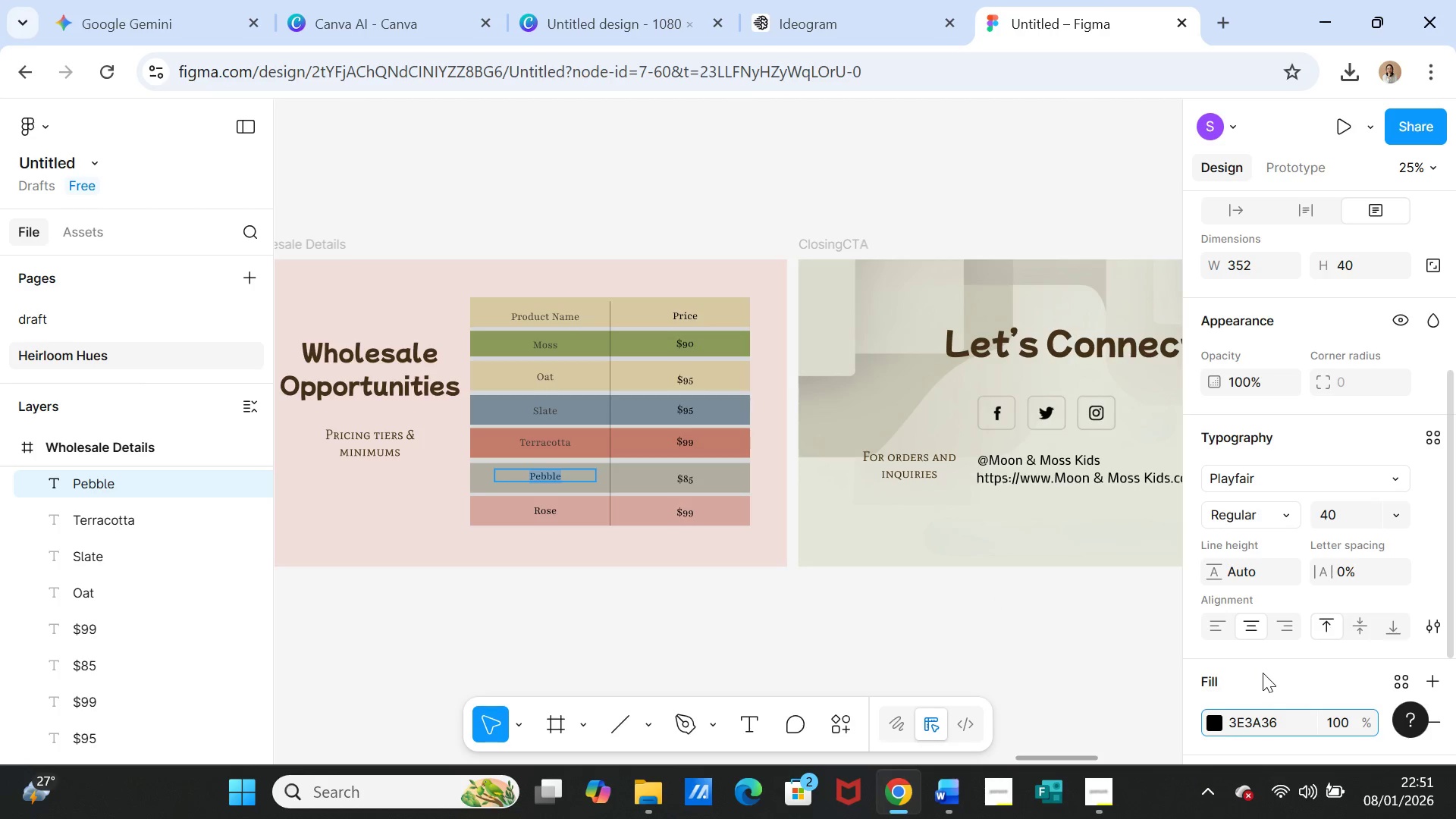 
left_click([1263, 673])
 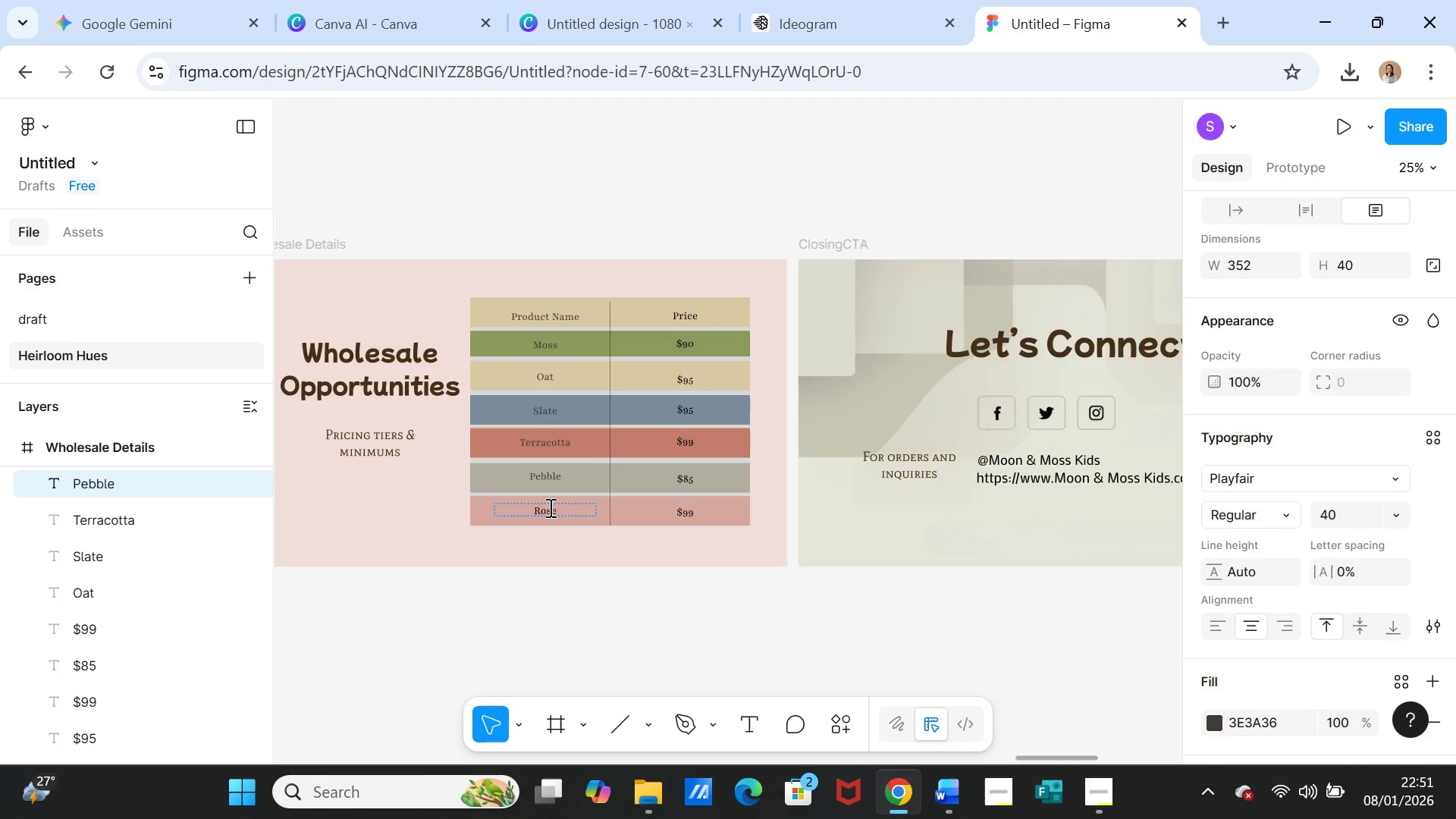 
double_click([549, 507])
 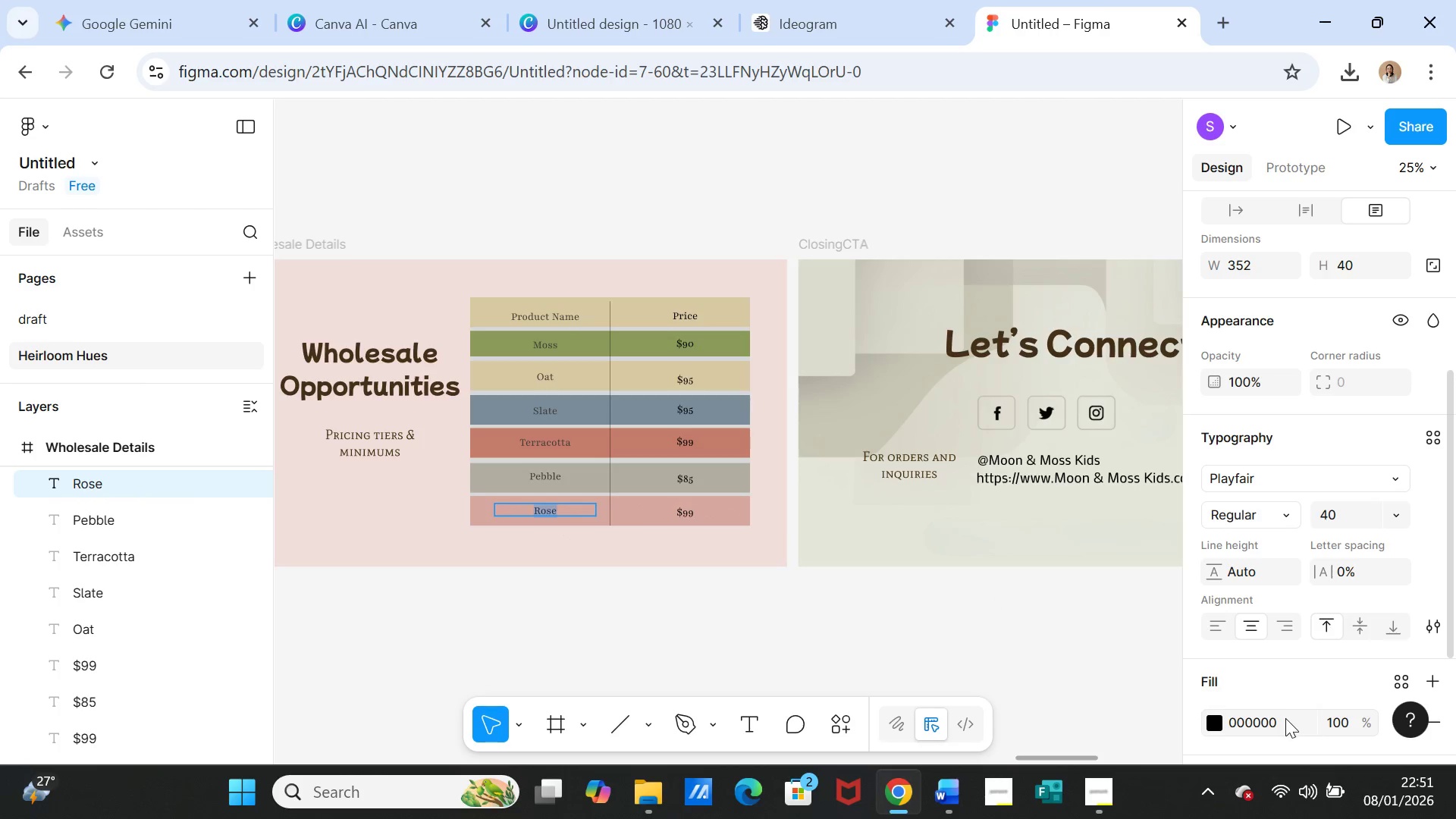 
left_click([1285, 718])
 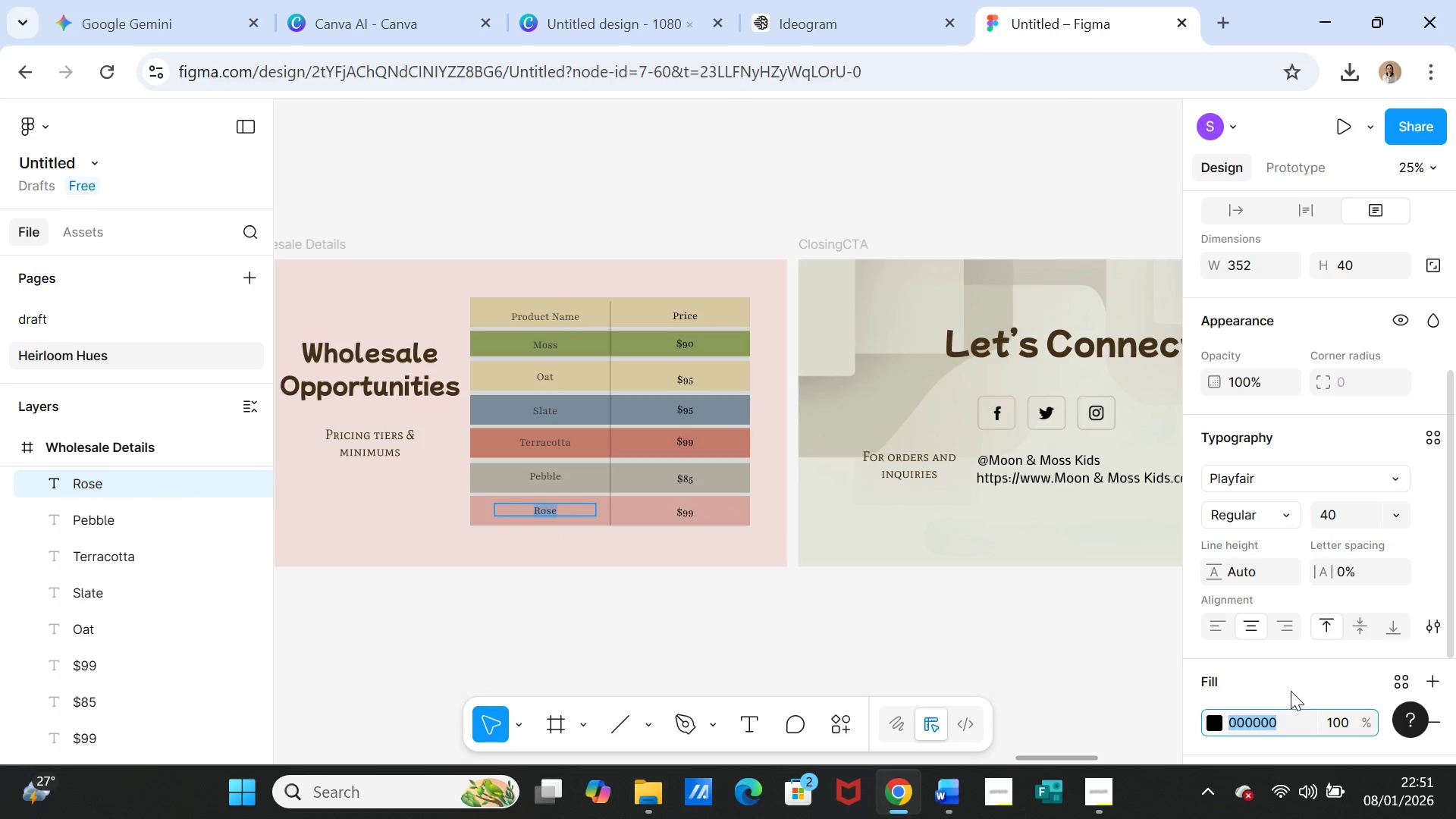 
key(Control+V)
 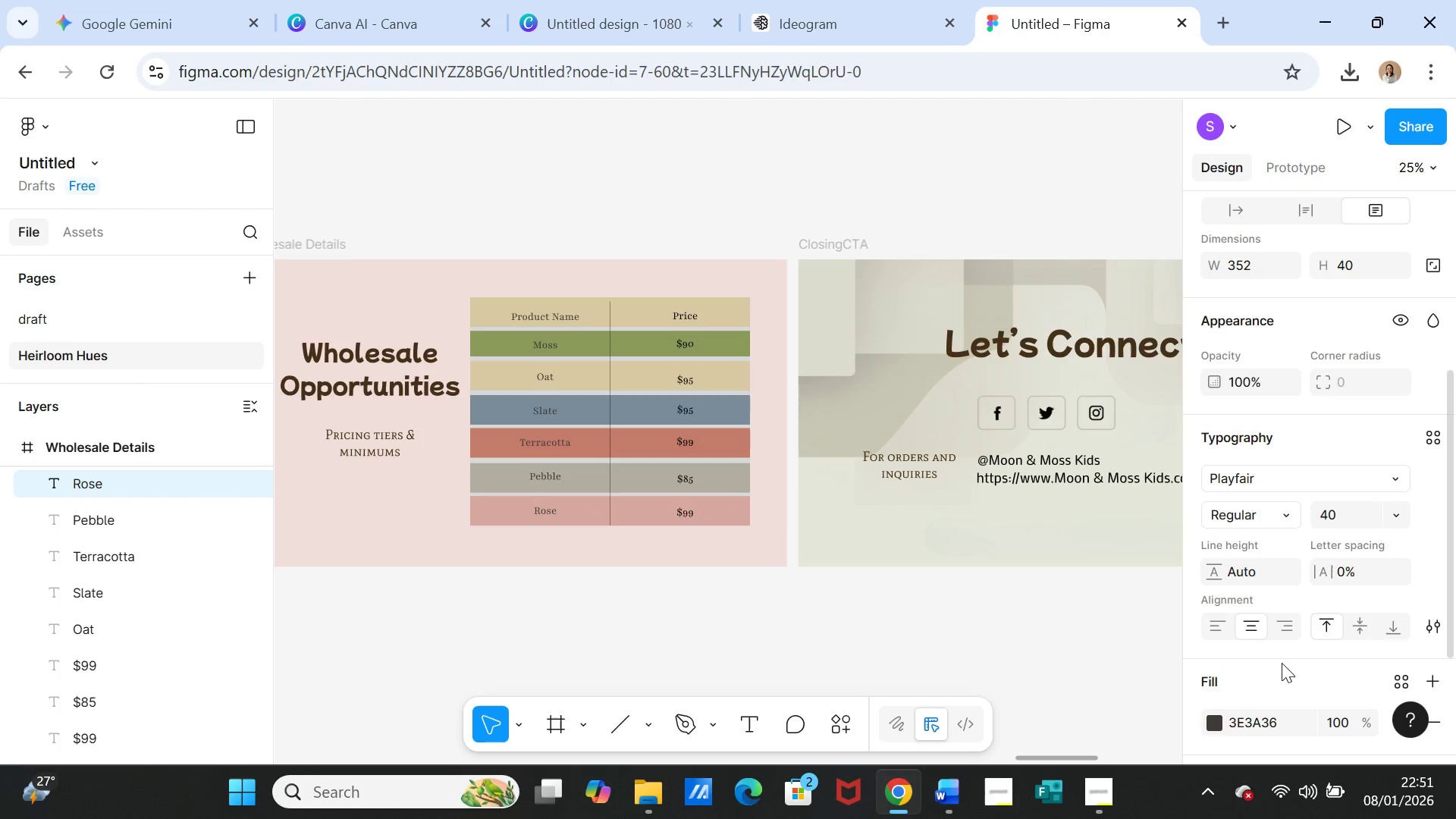 
left_click([1282, 663])
 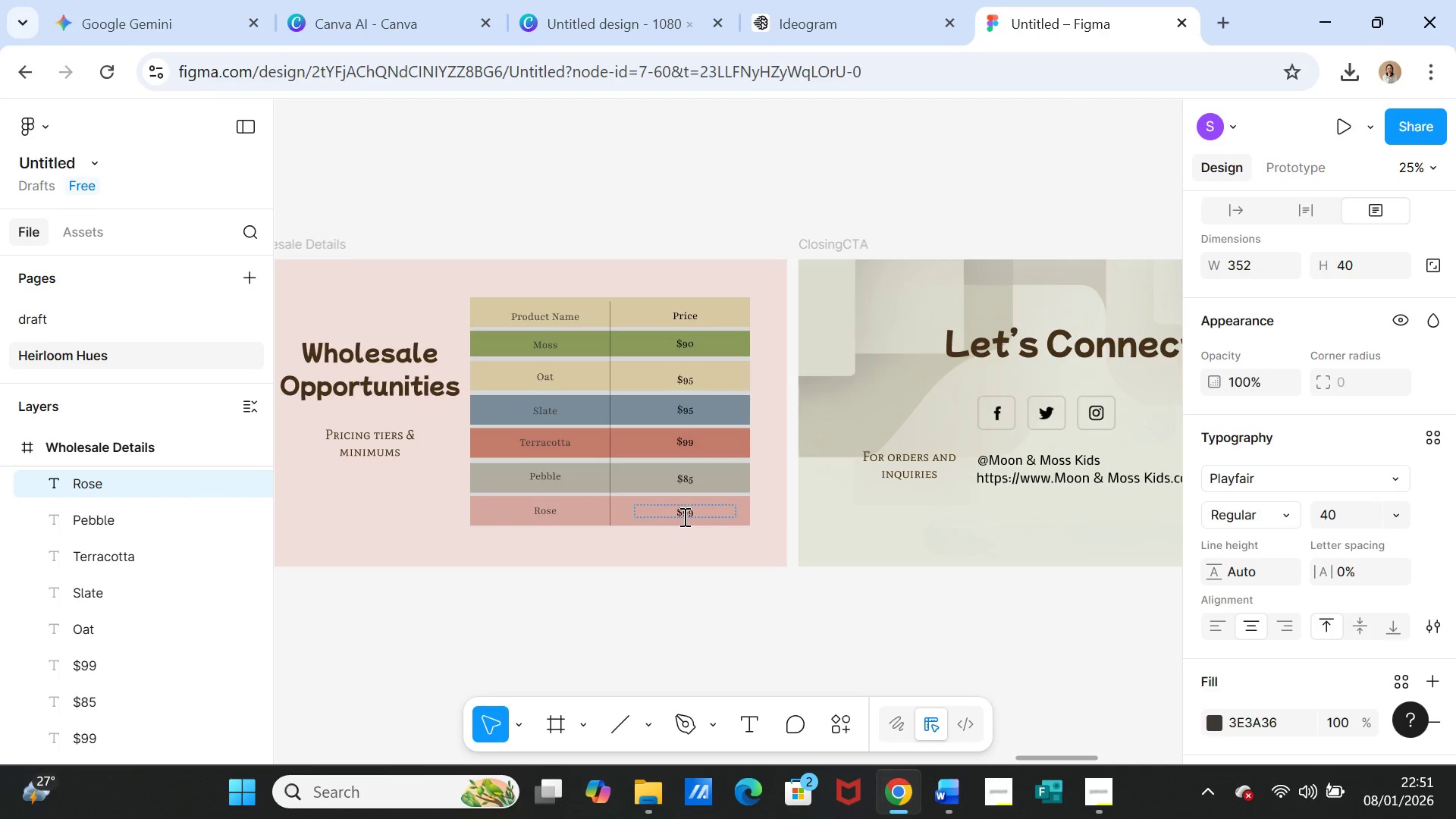 
double_click([683, 516])
 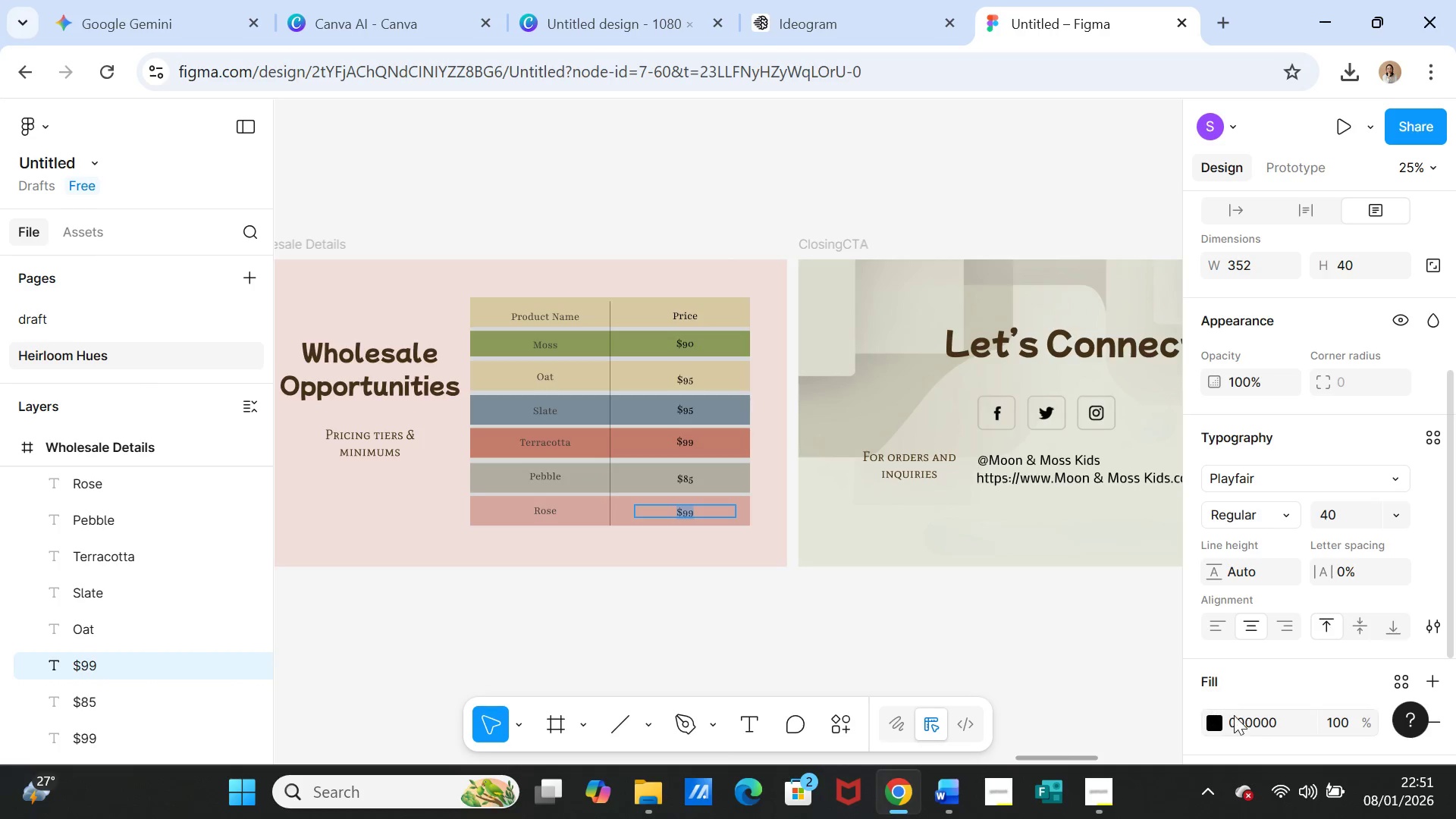 
left_click([1257, 720])
 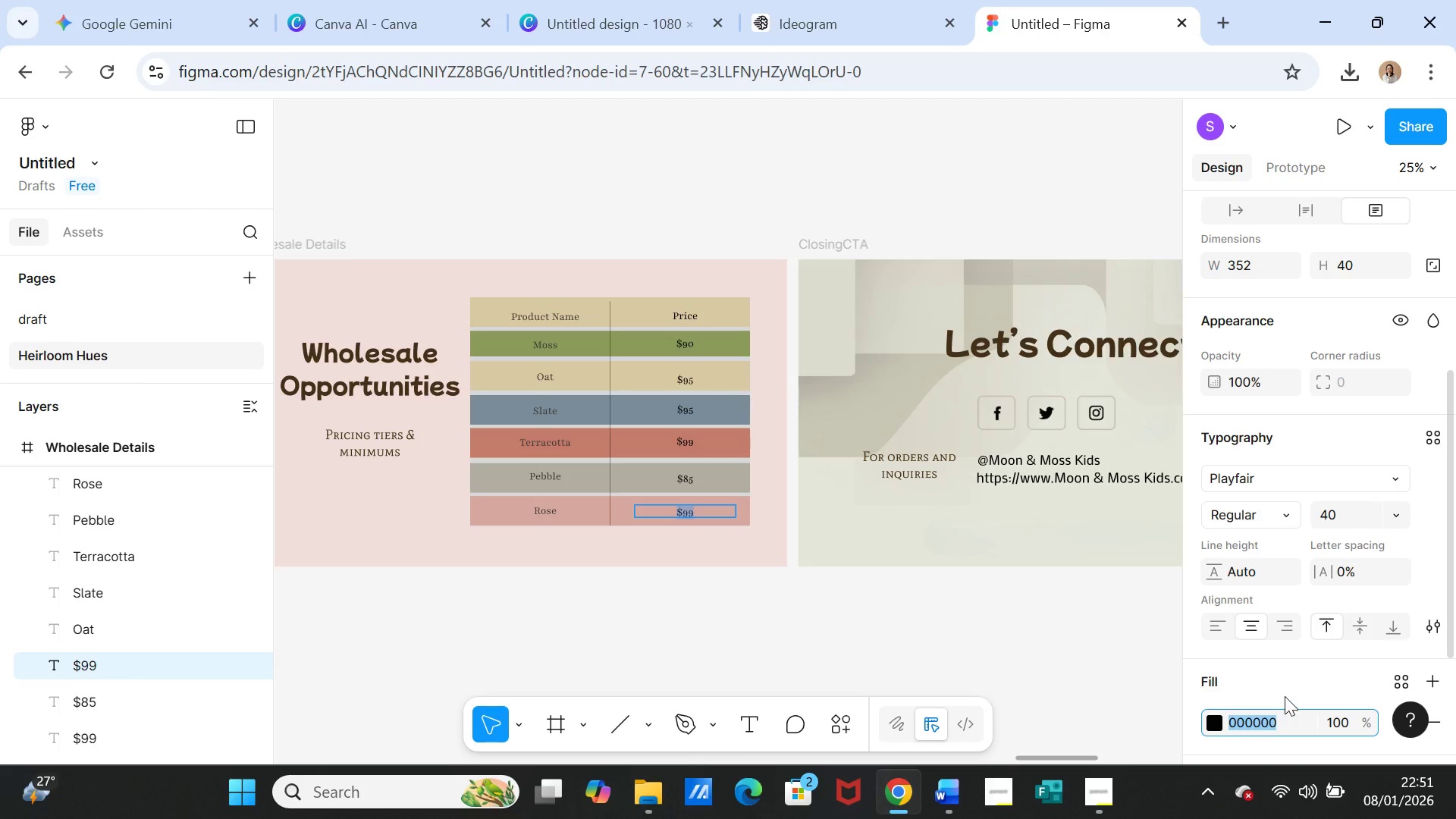 
key(Control+V)
 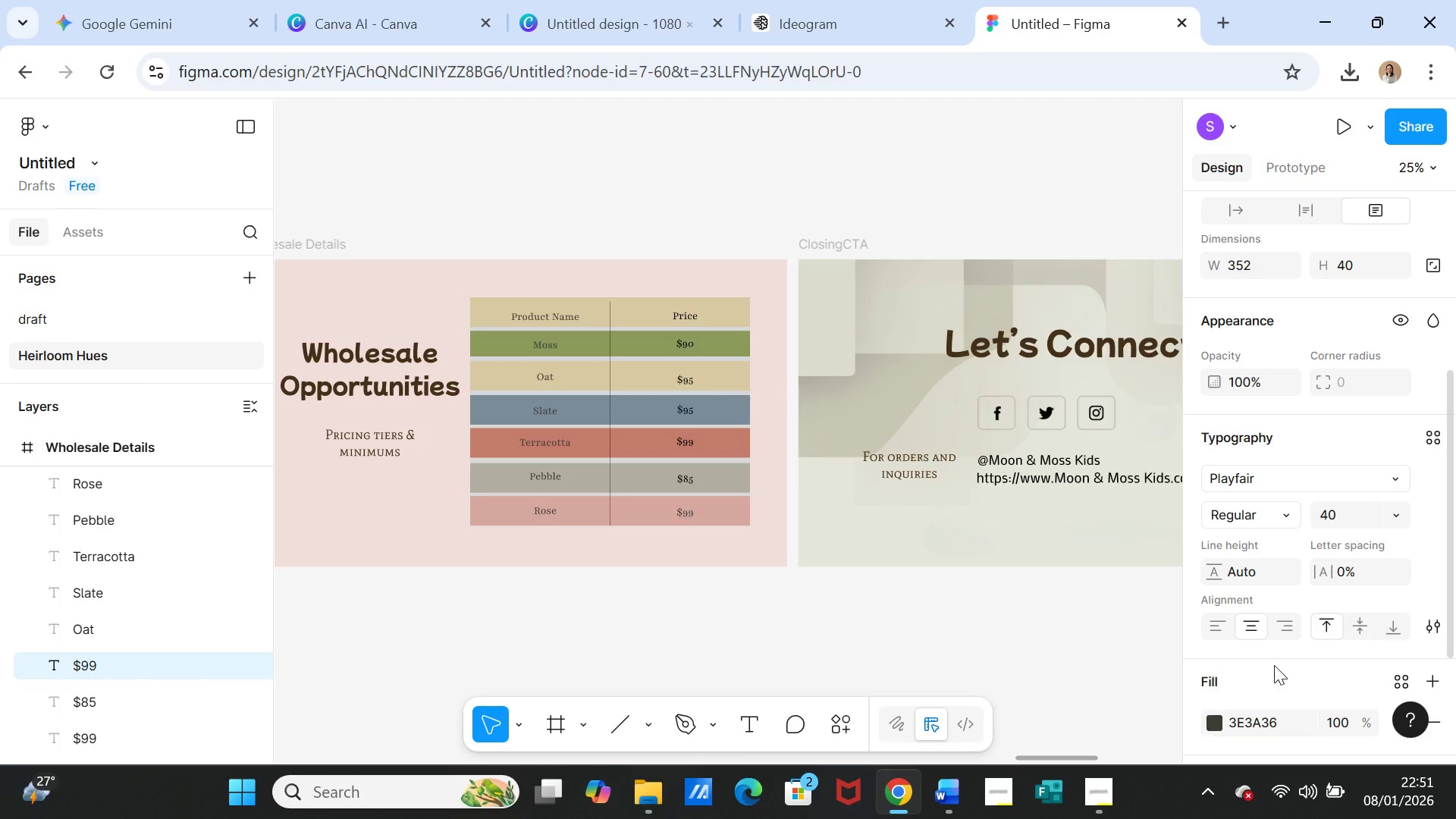 
left_click([1274, 665])
 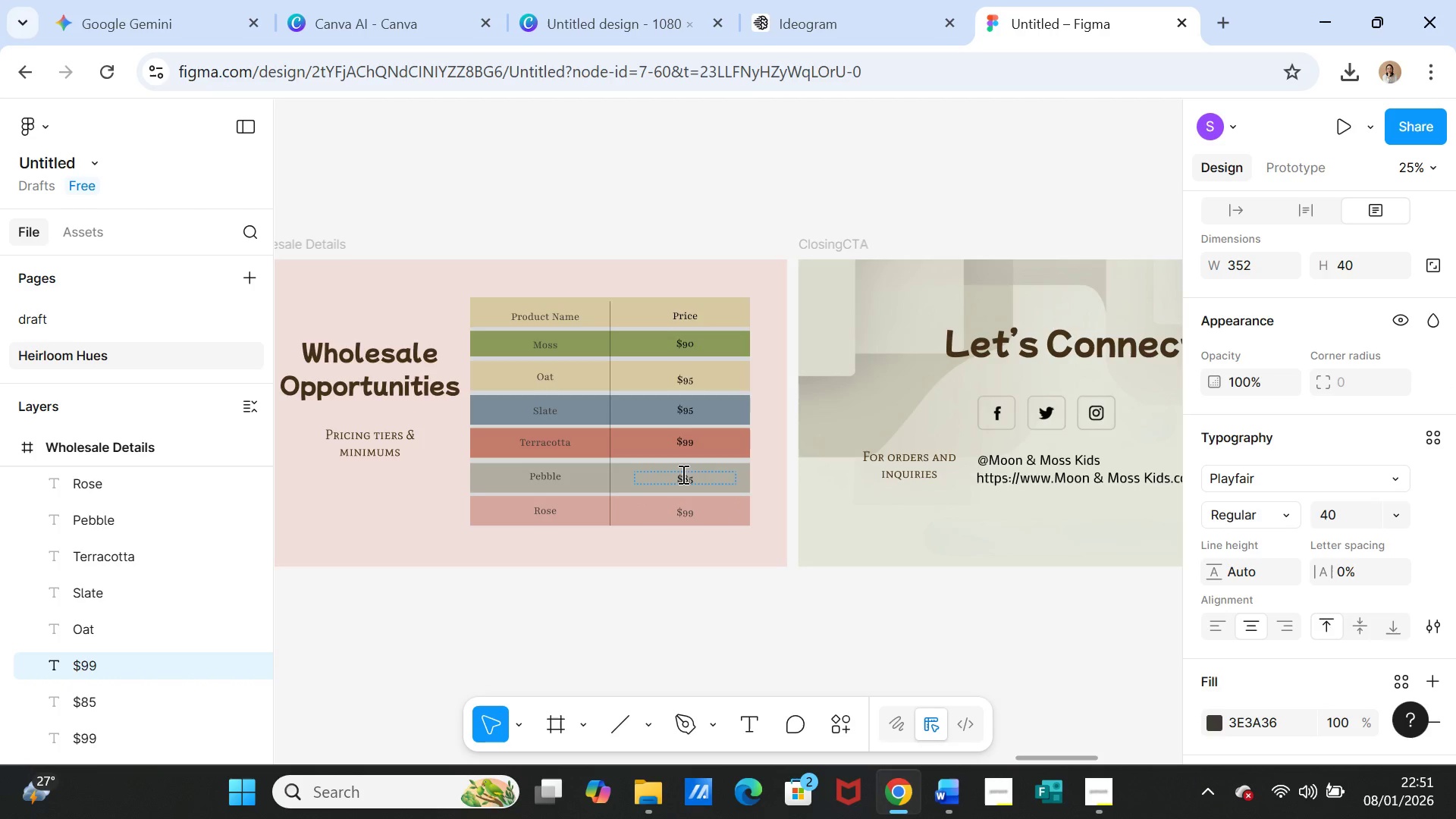 
double_click([682, 474])
 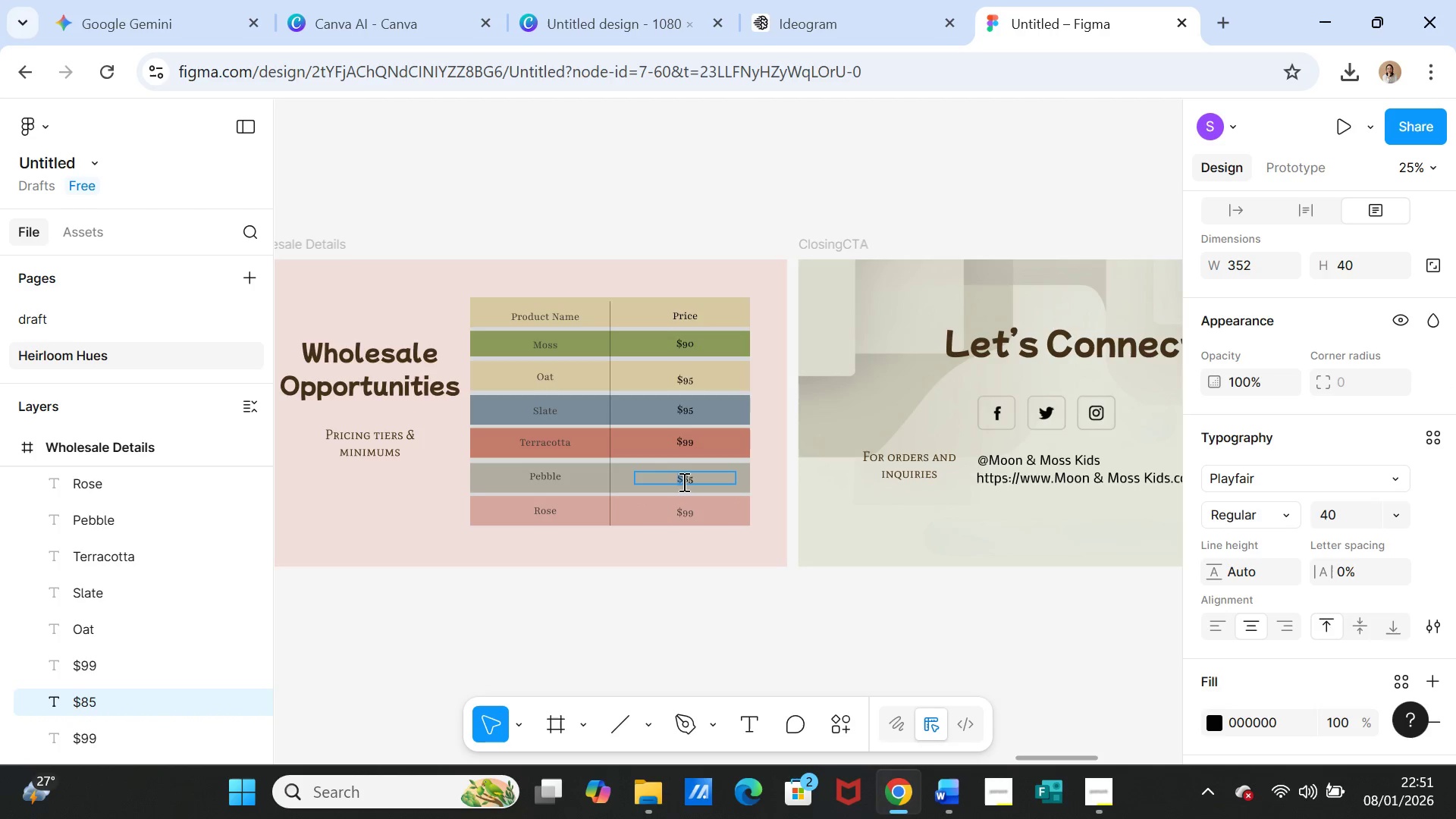 
double_click([682, 482])
 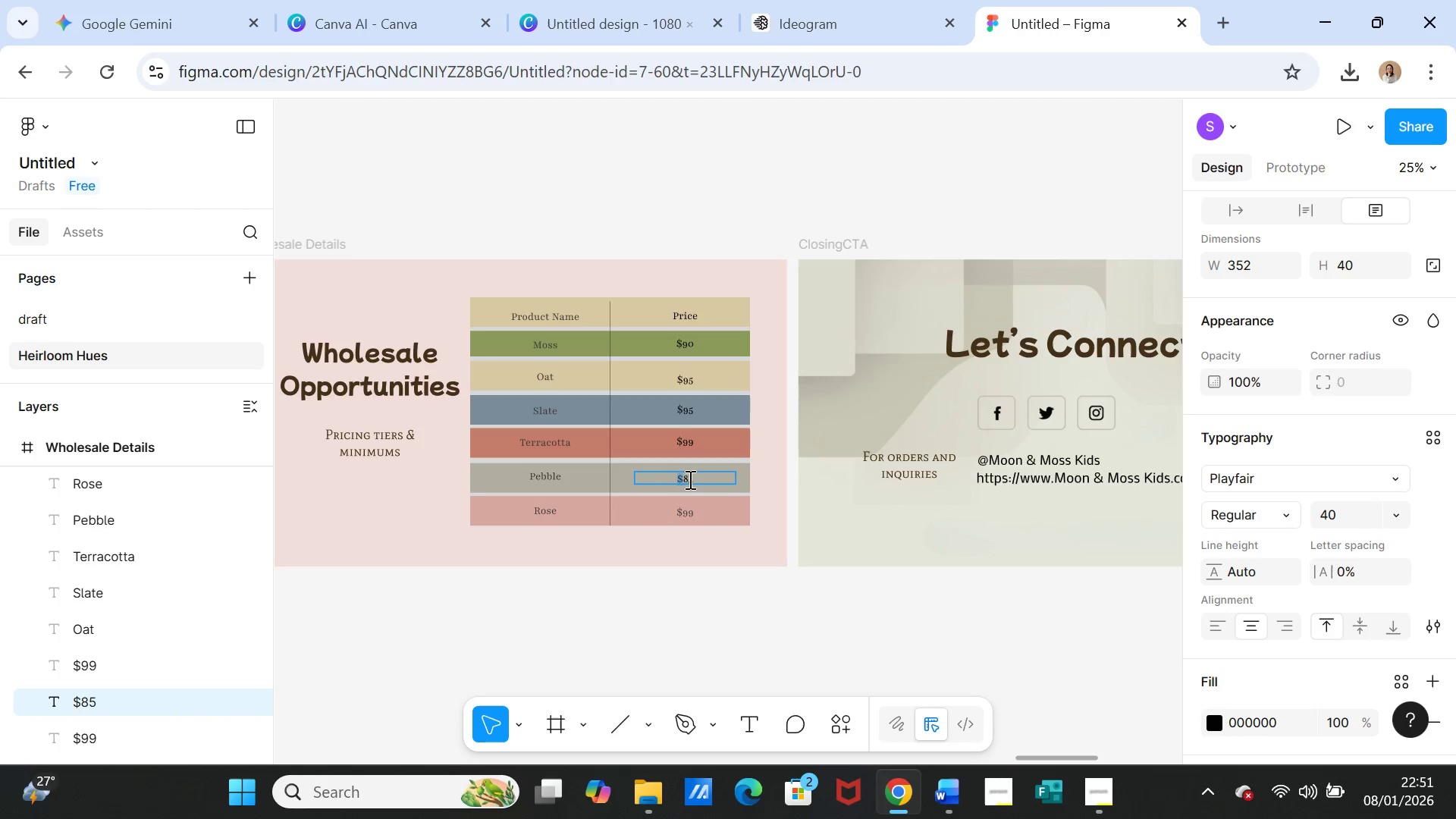 
double_click([689, 479])
 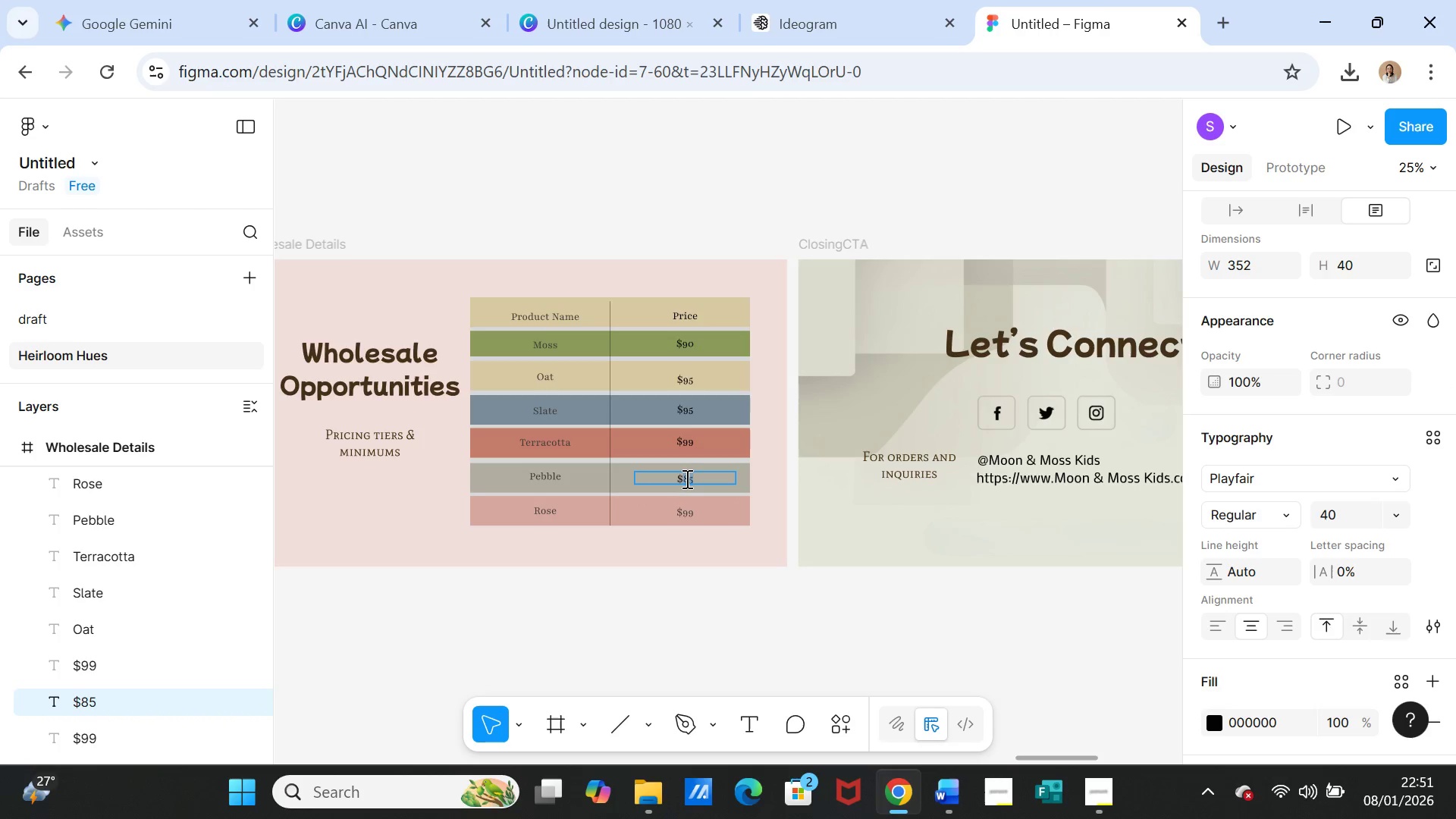 
double_click([686, 479])
 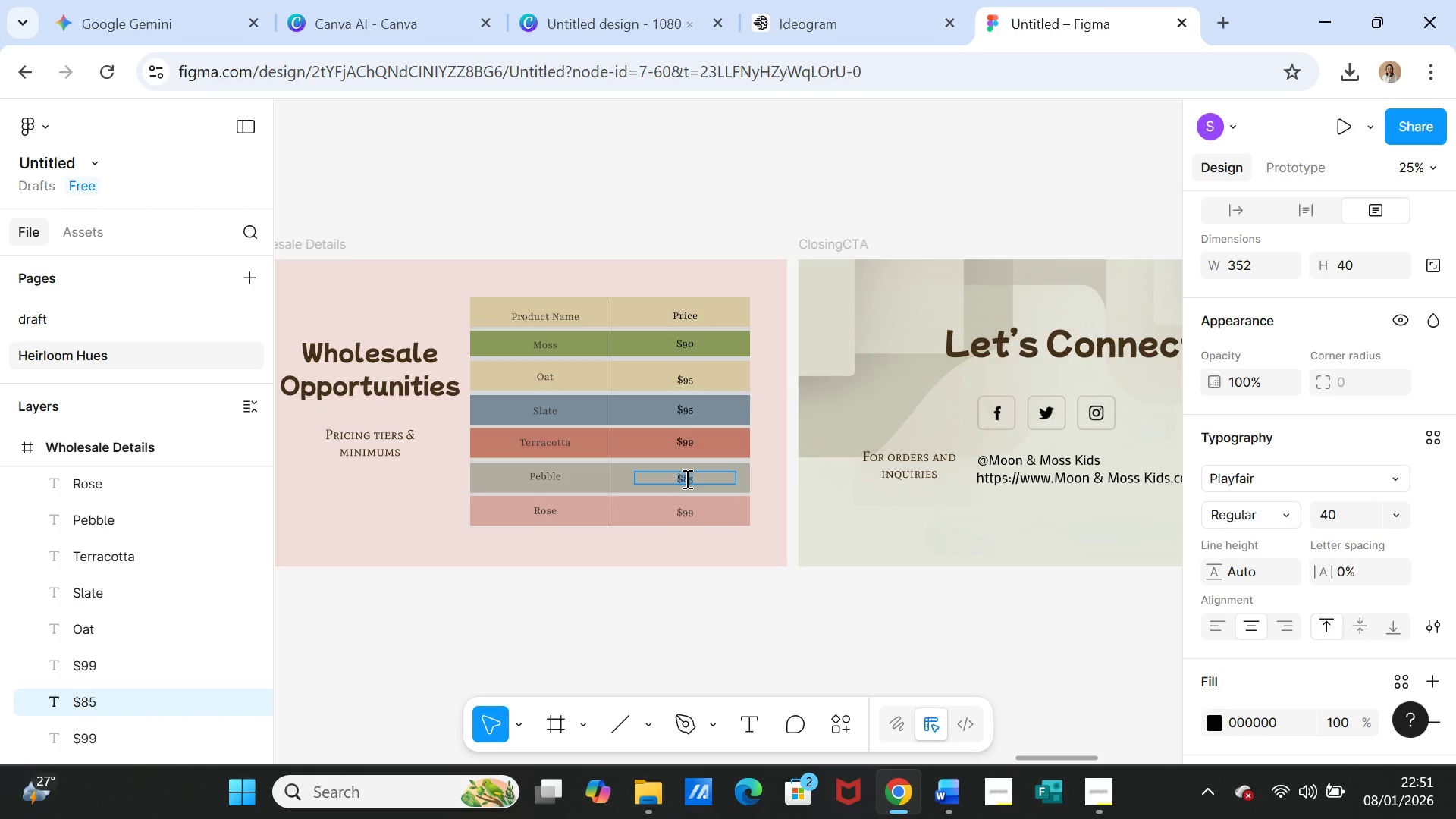 
triple_click([686, 479])
 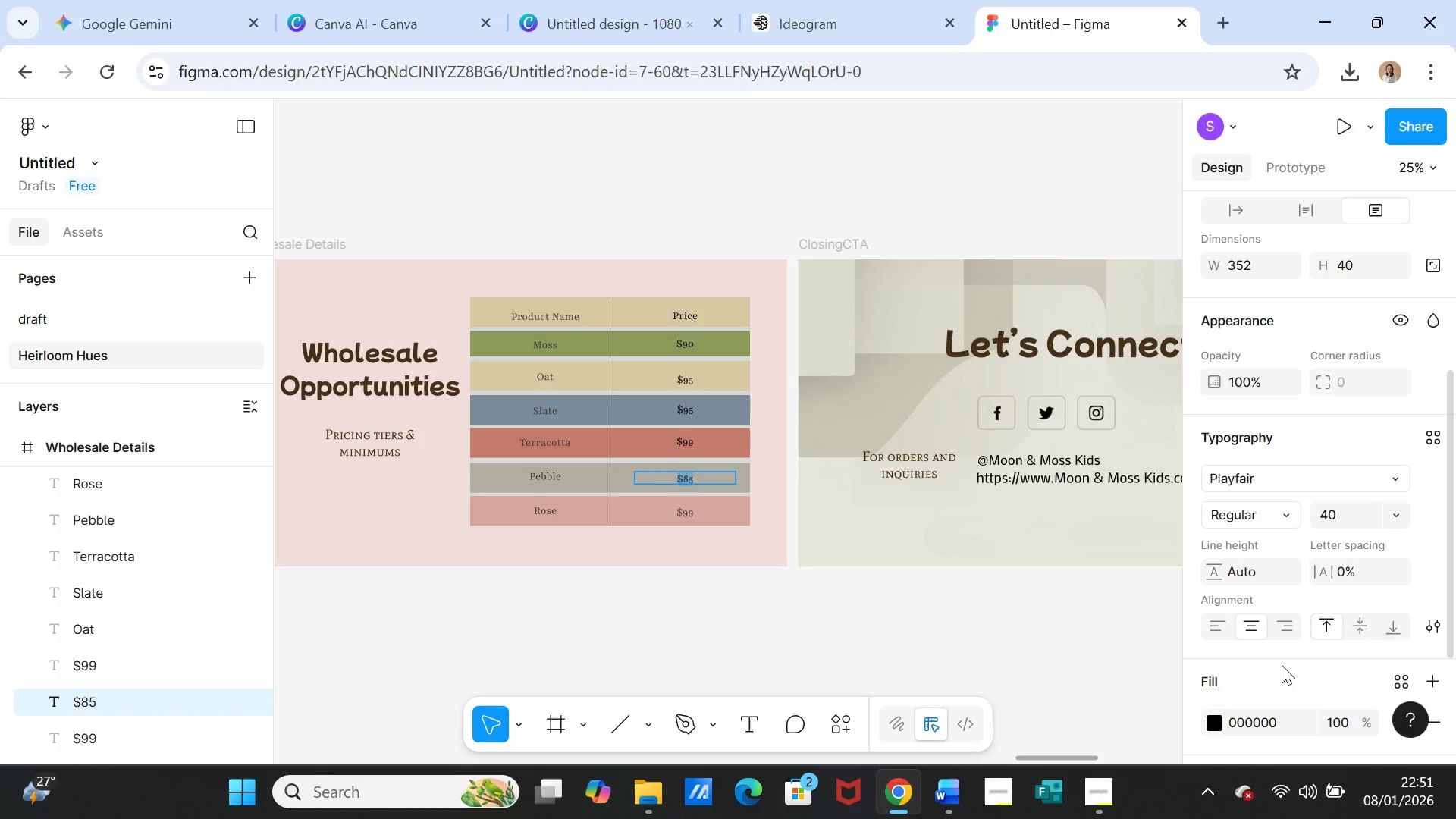 
left_click([1277, 714])
 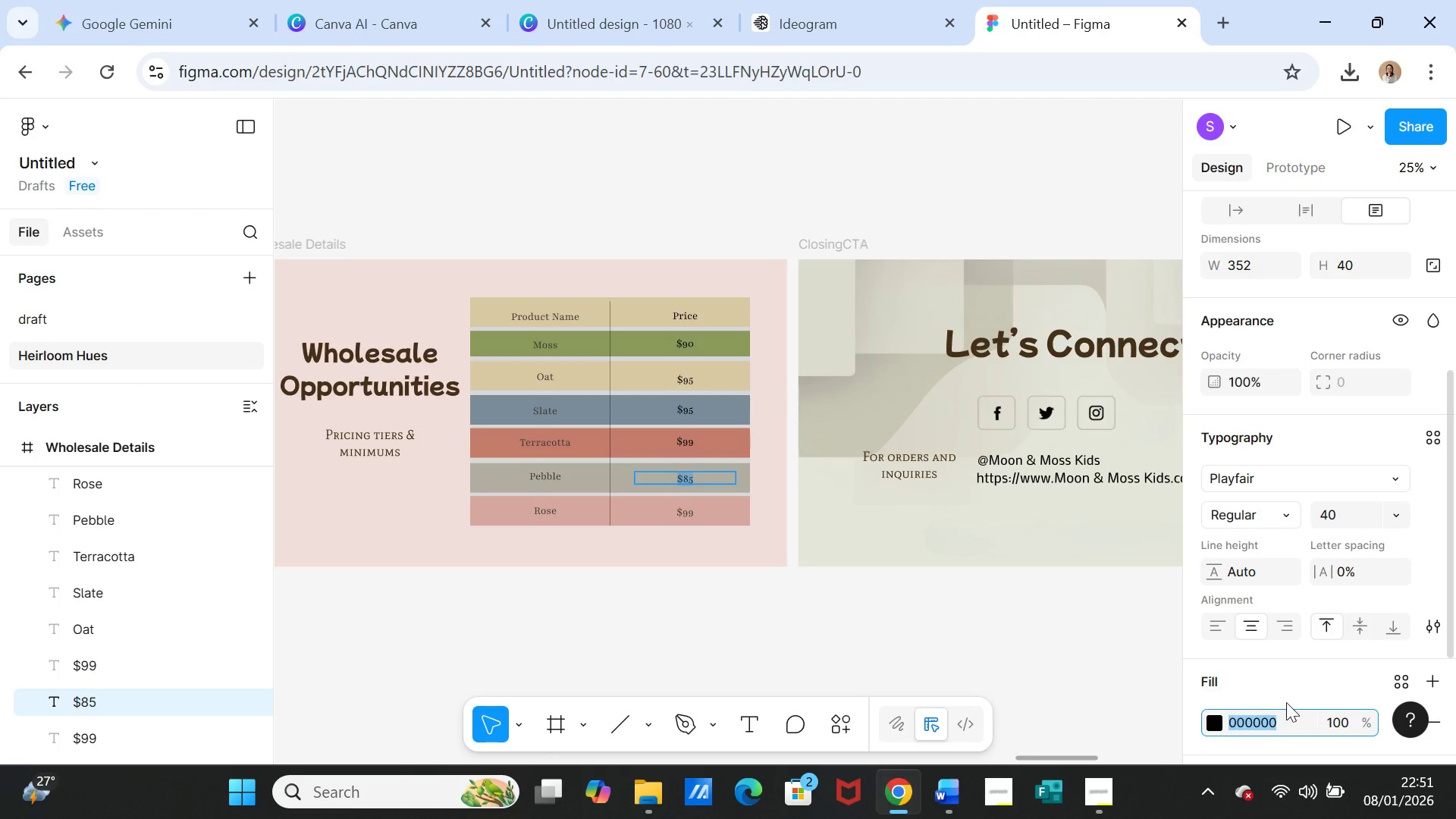 
key(Control+V)
 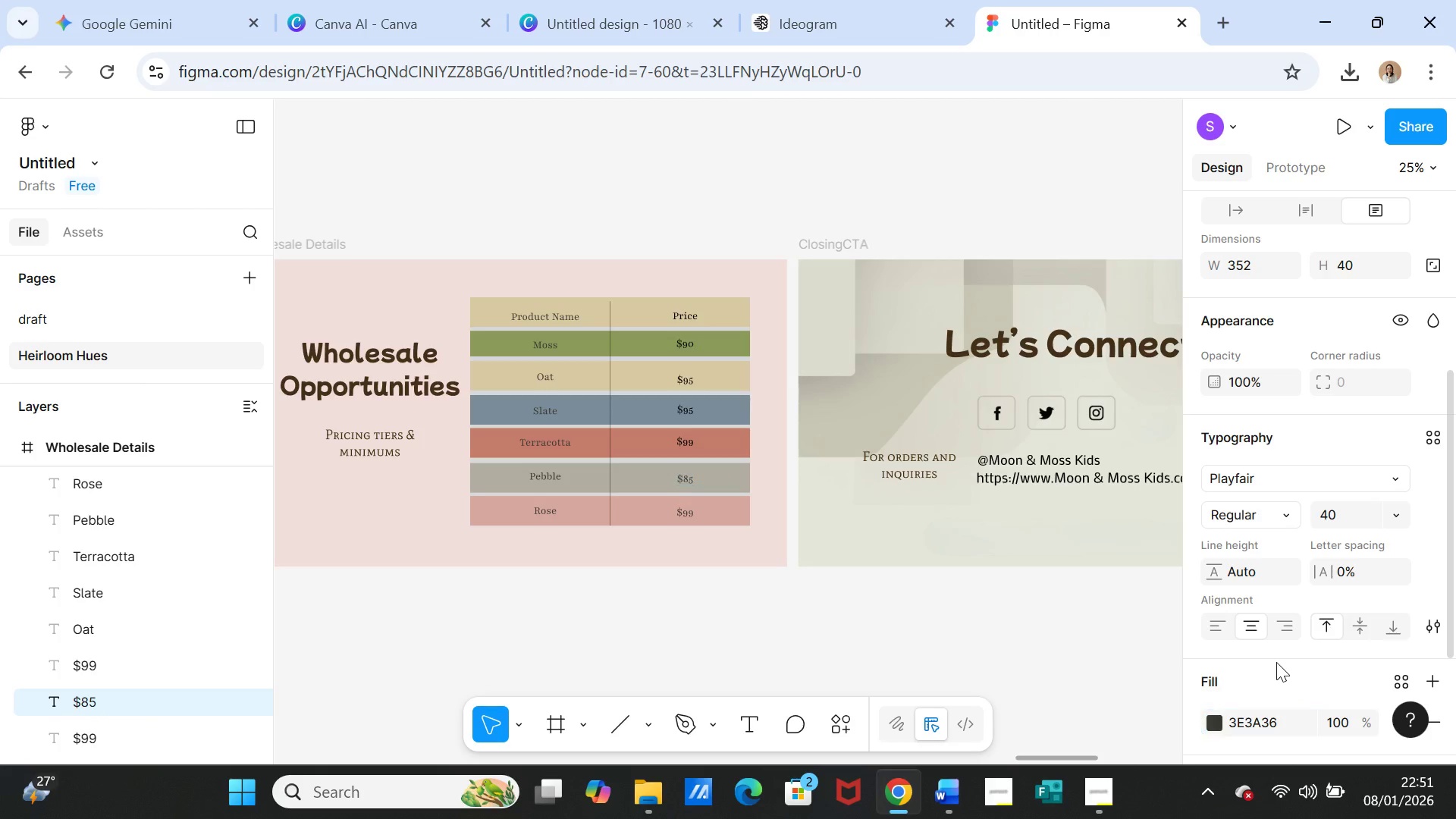 
left_click([1282, 664])
 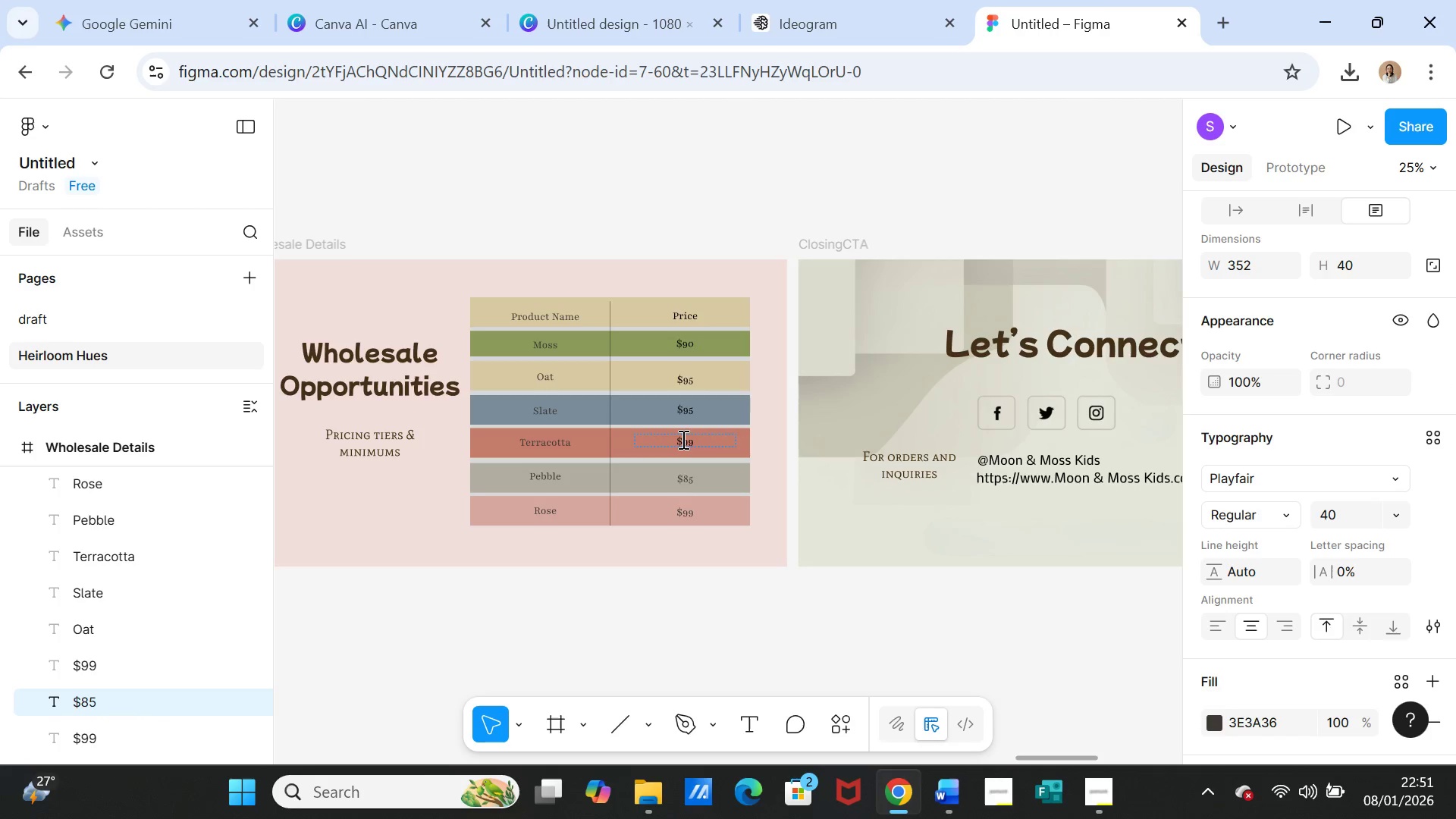 
double_click([682, 439])
 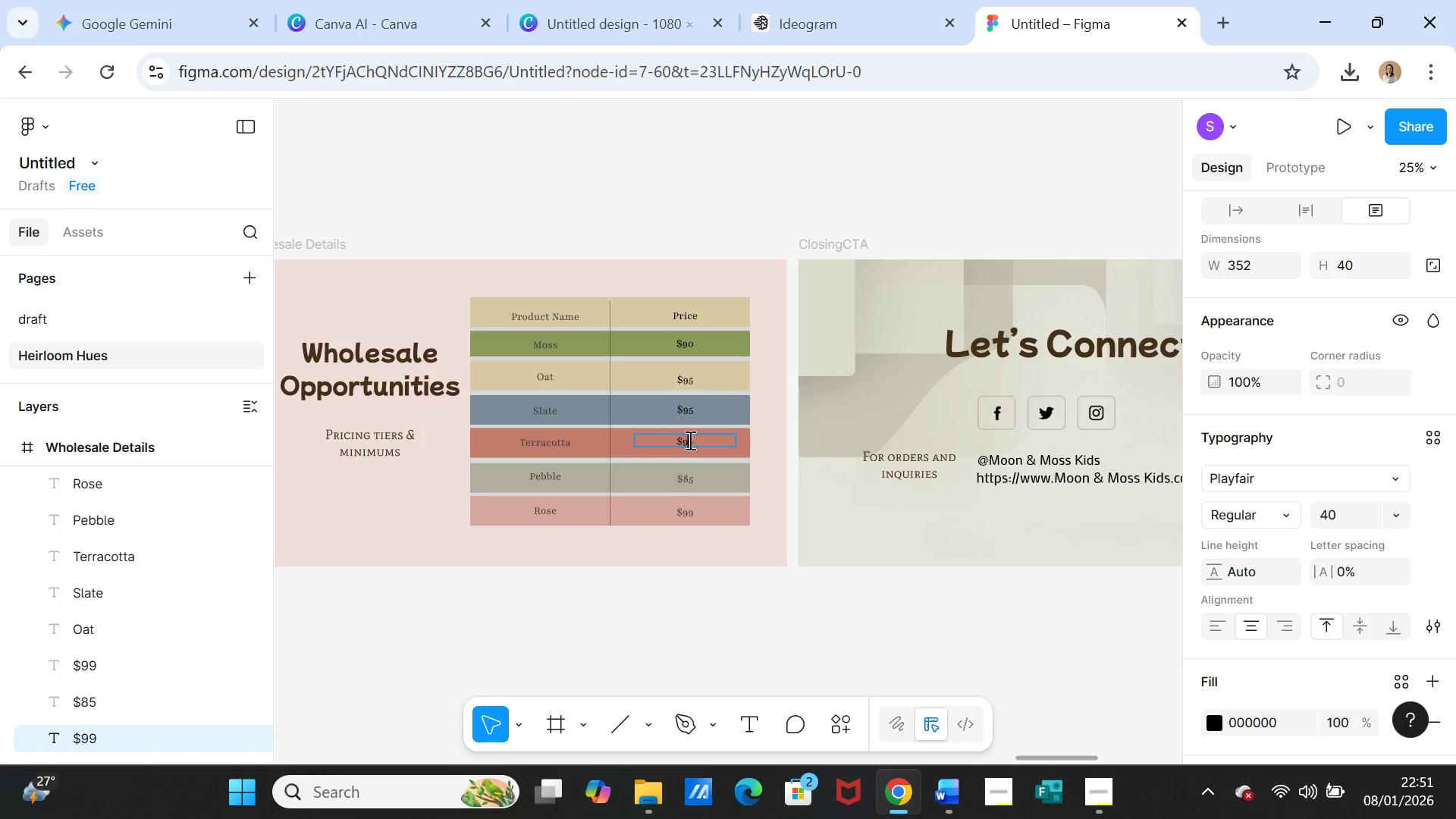 
double_click([689, 440])
 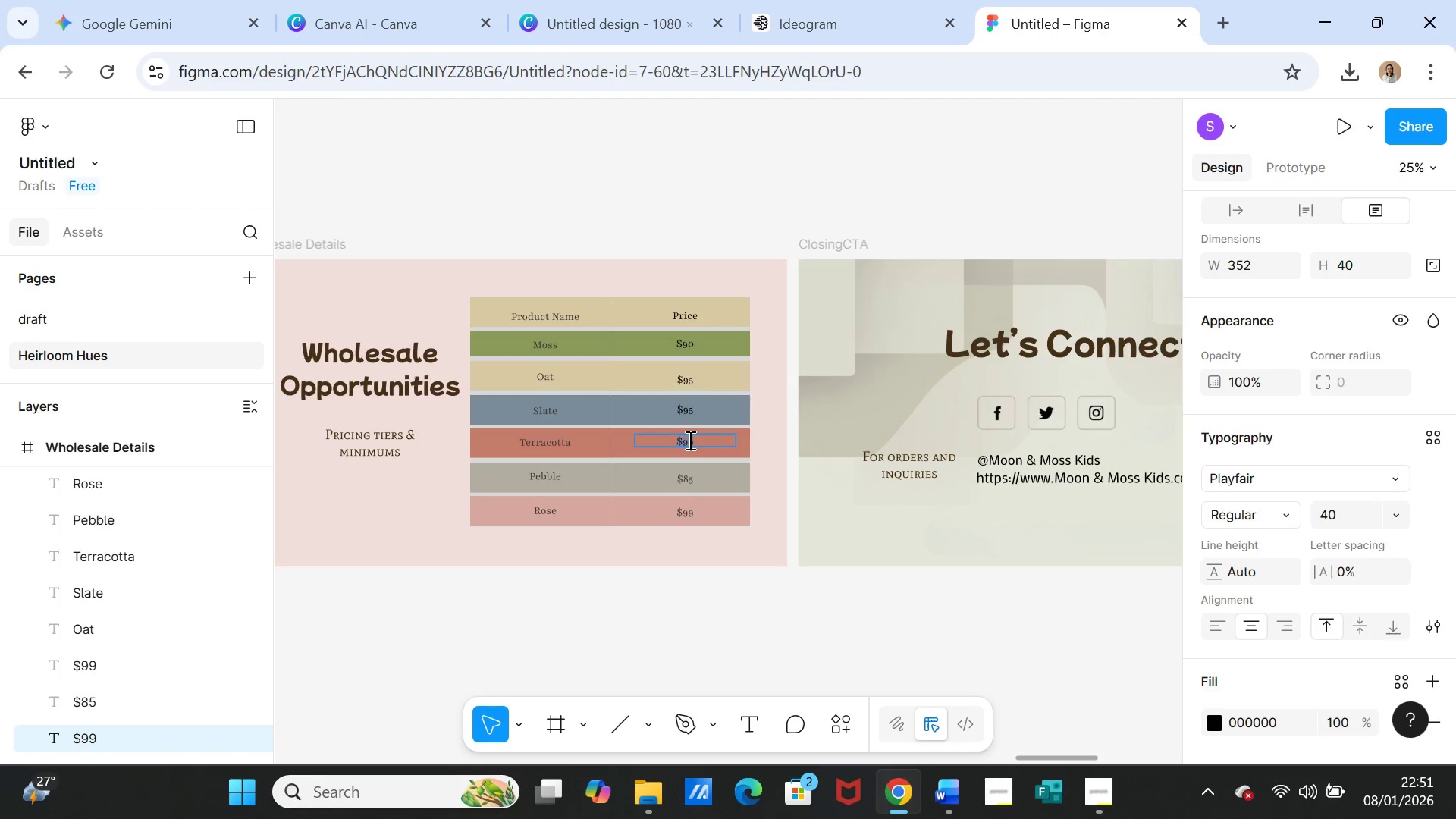 
triple_click([689, 440])
 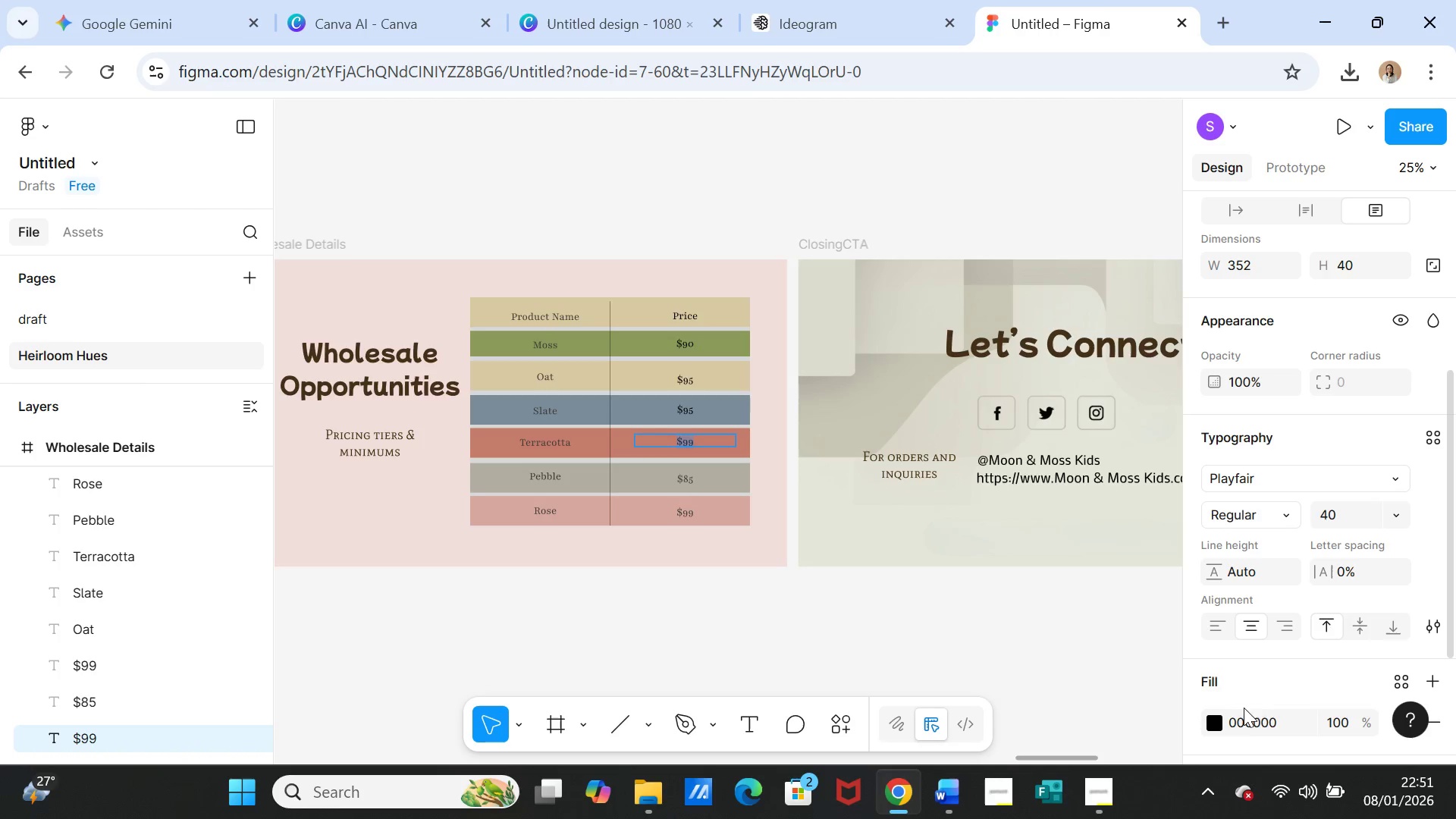 
left_click([1266, 712])
 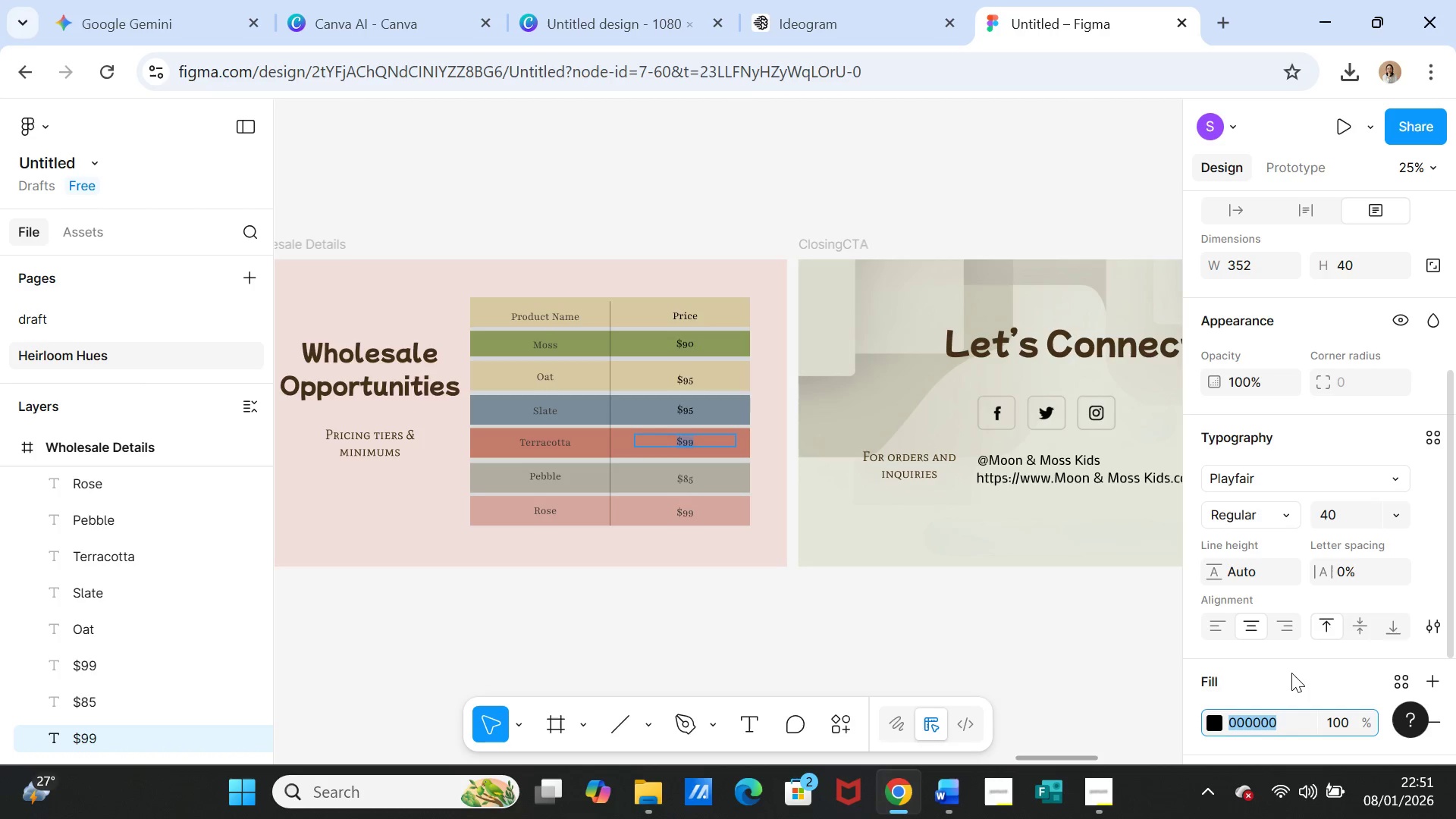 
key(Control+V)
 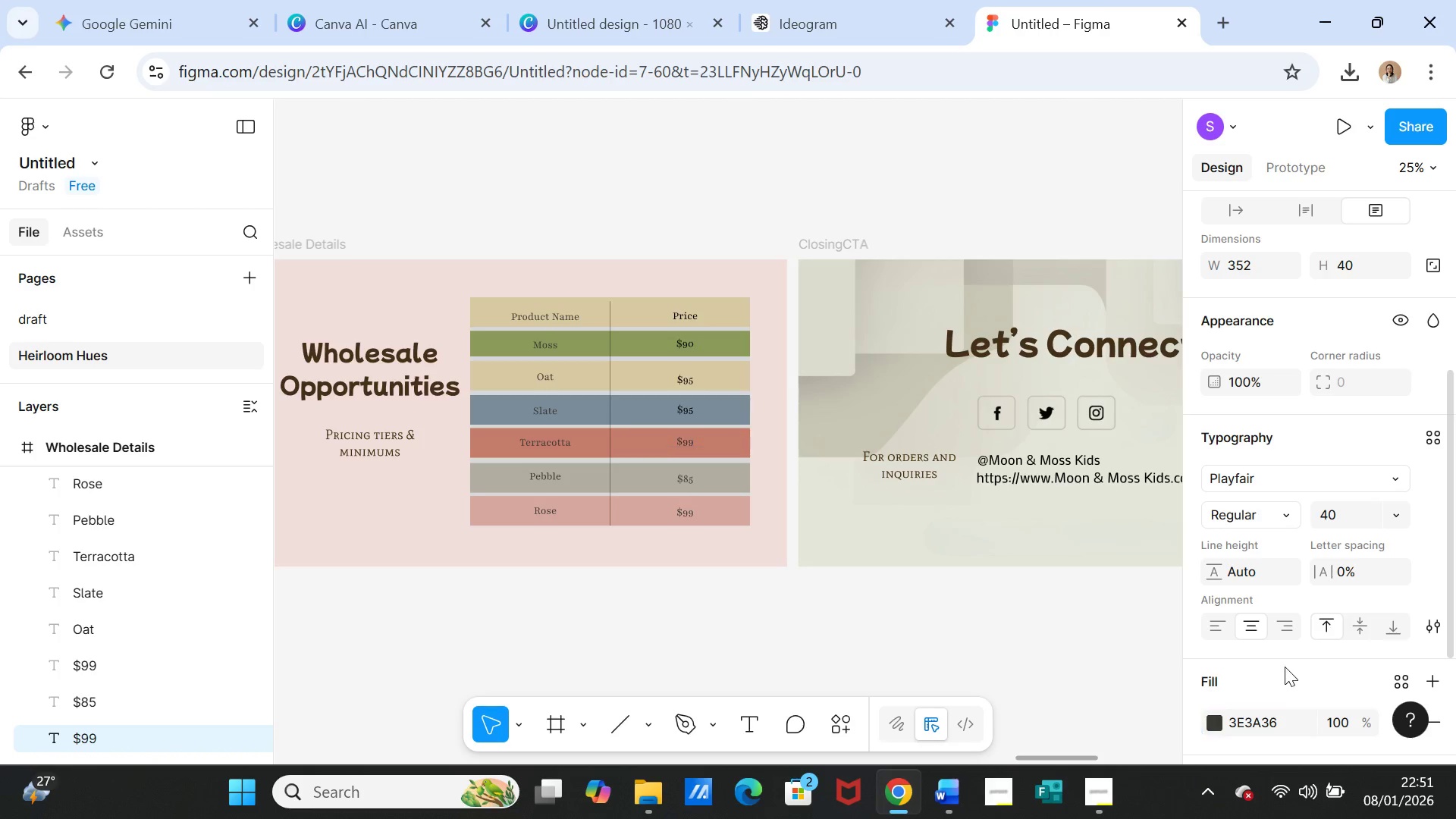 
left_click([1285, 667])
 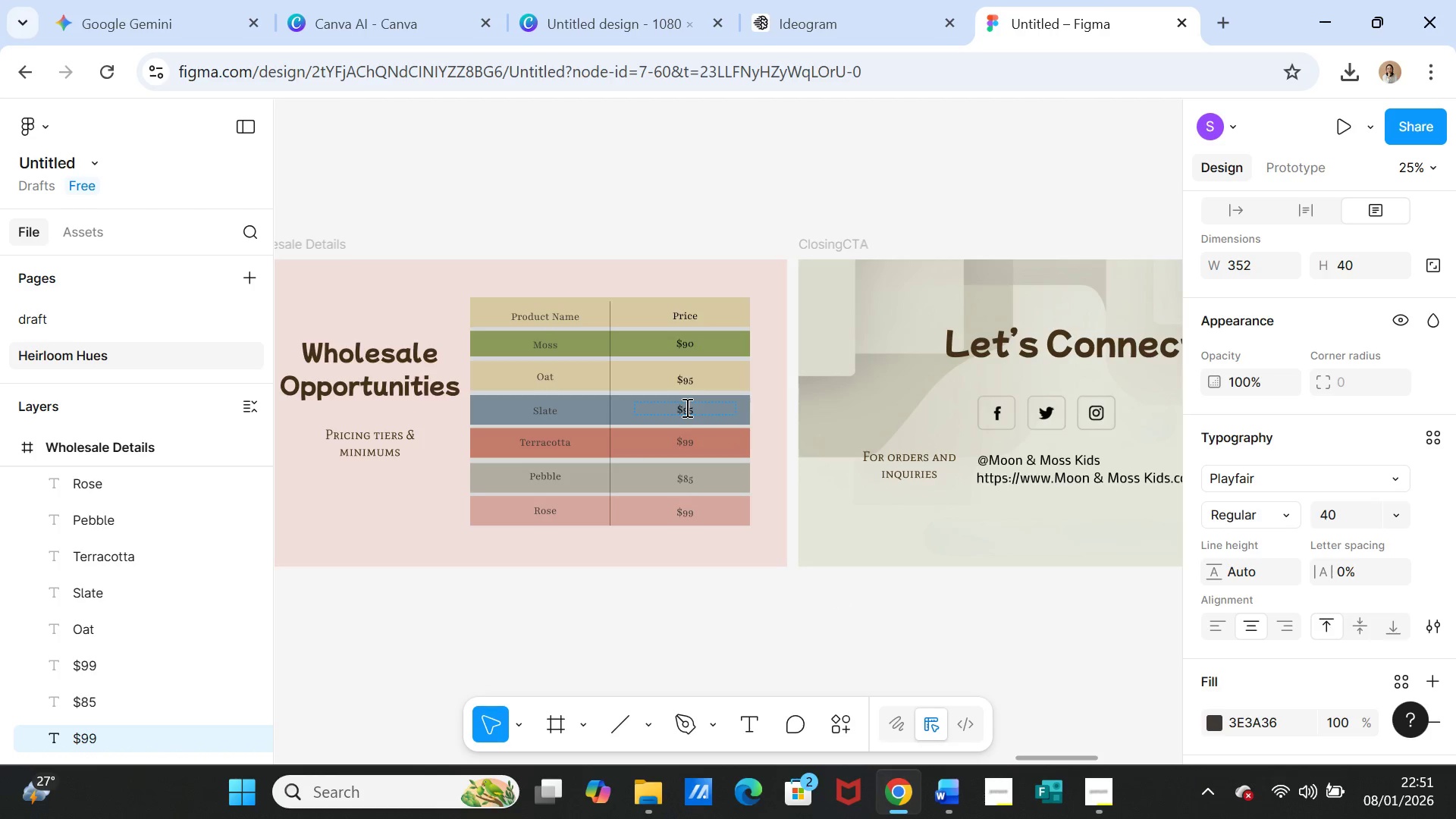 
double_click([686, 407])
 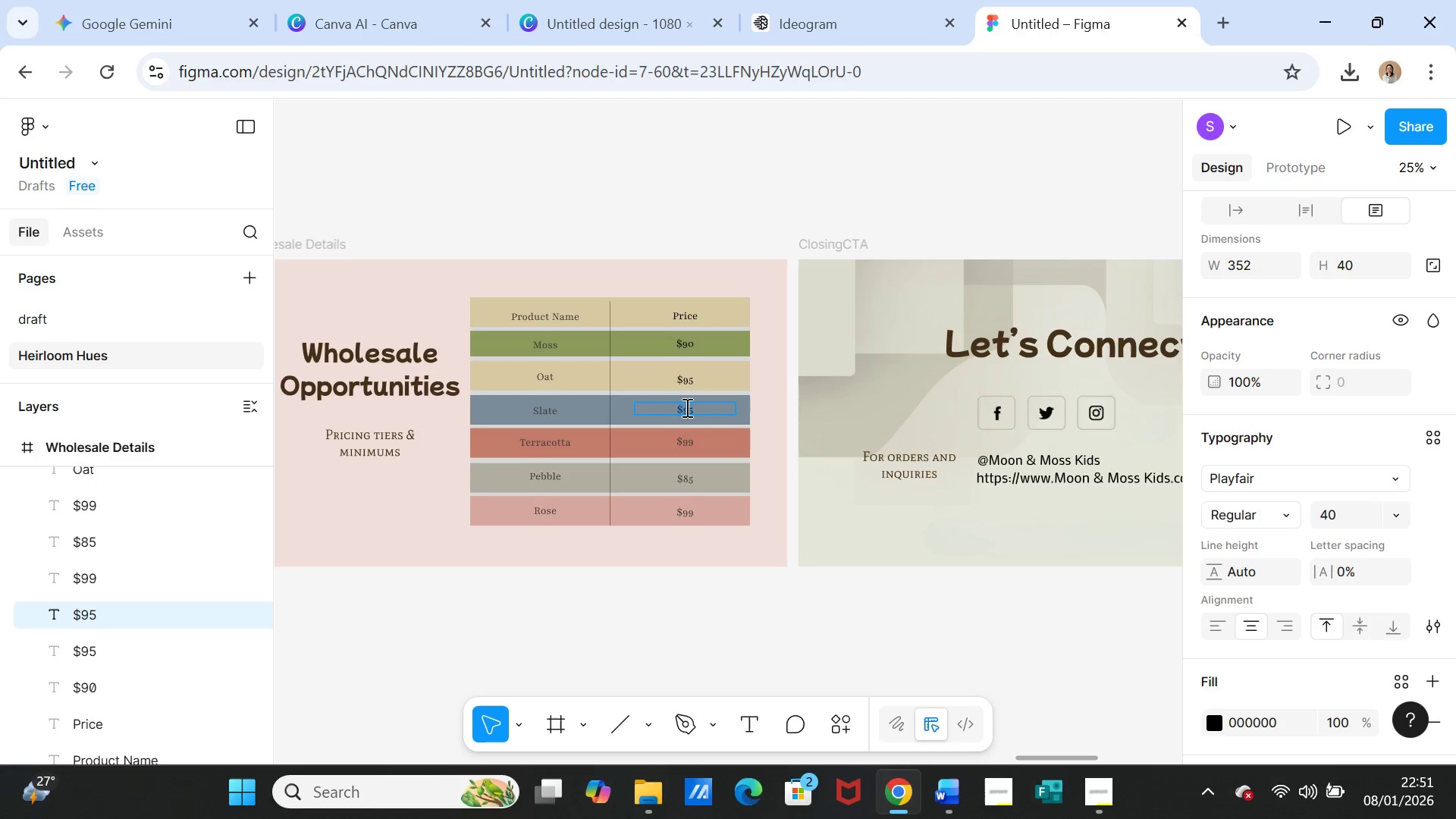 
triple_click([686, 407])
 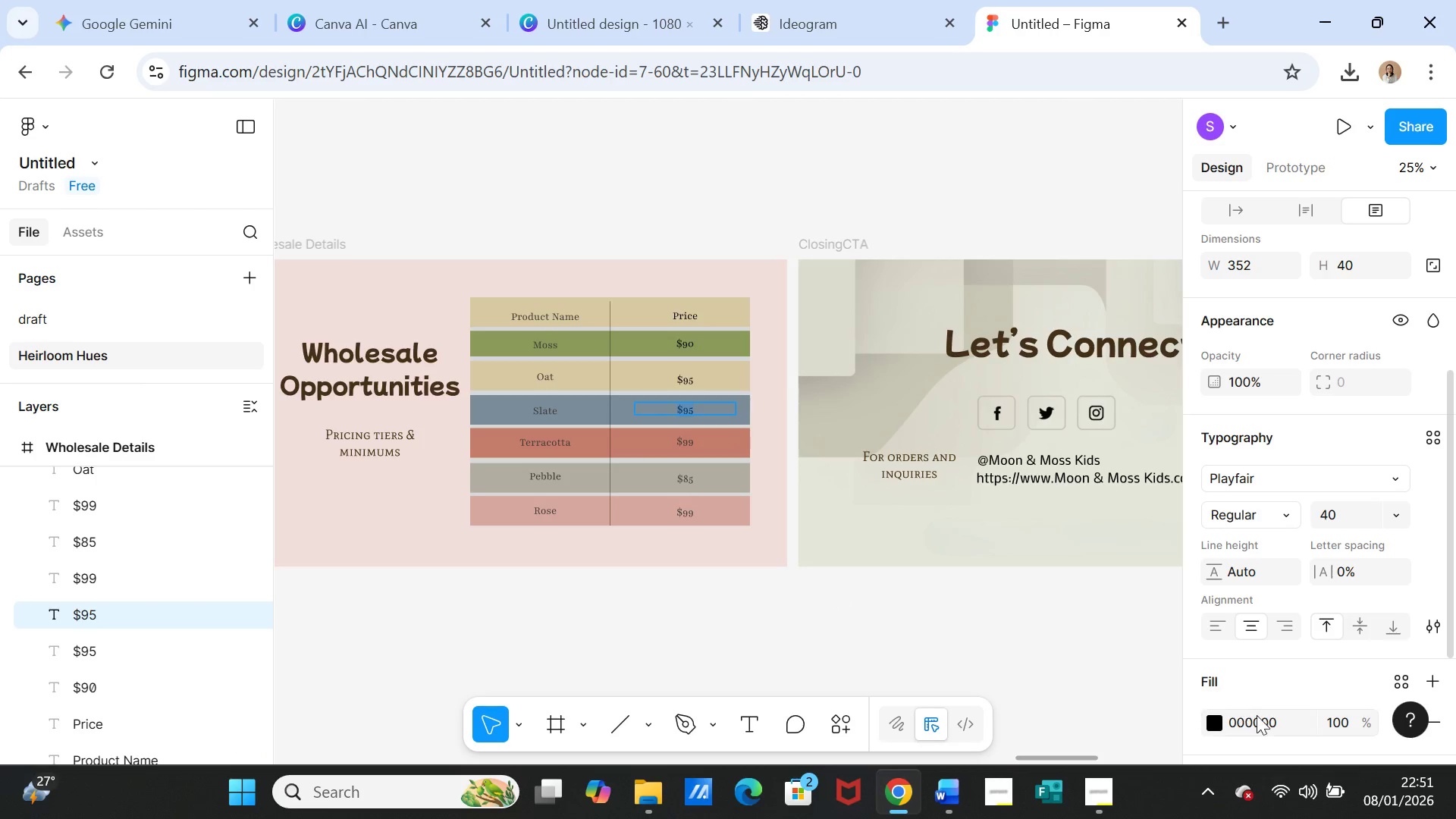 
left_click([1266, 721])
 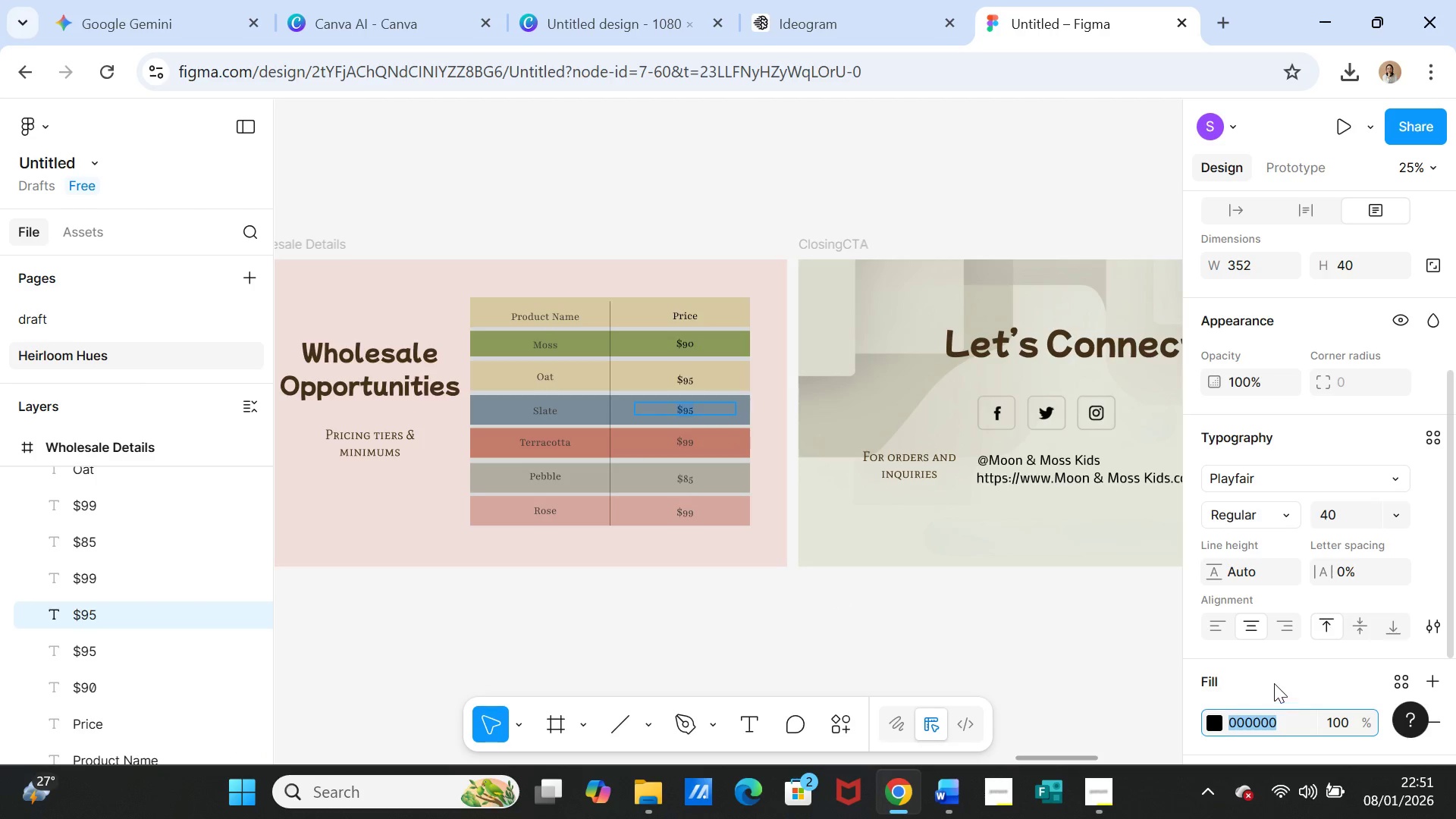 
key(Control+V)
 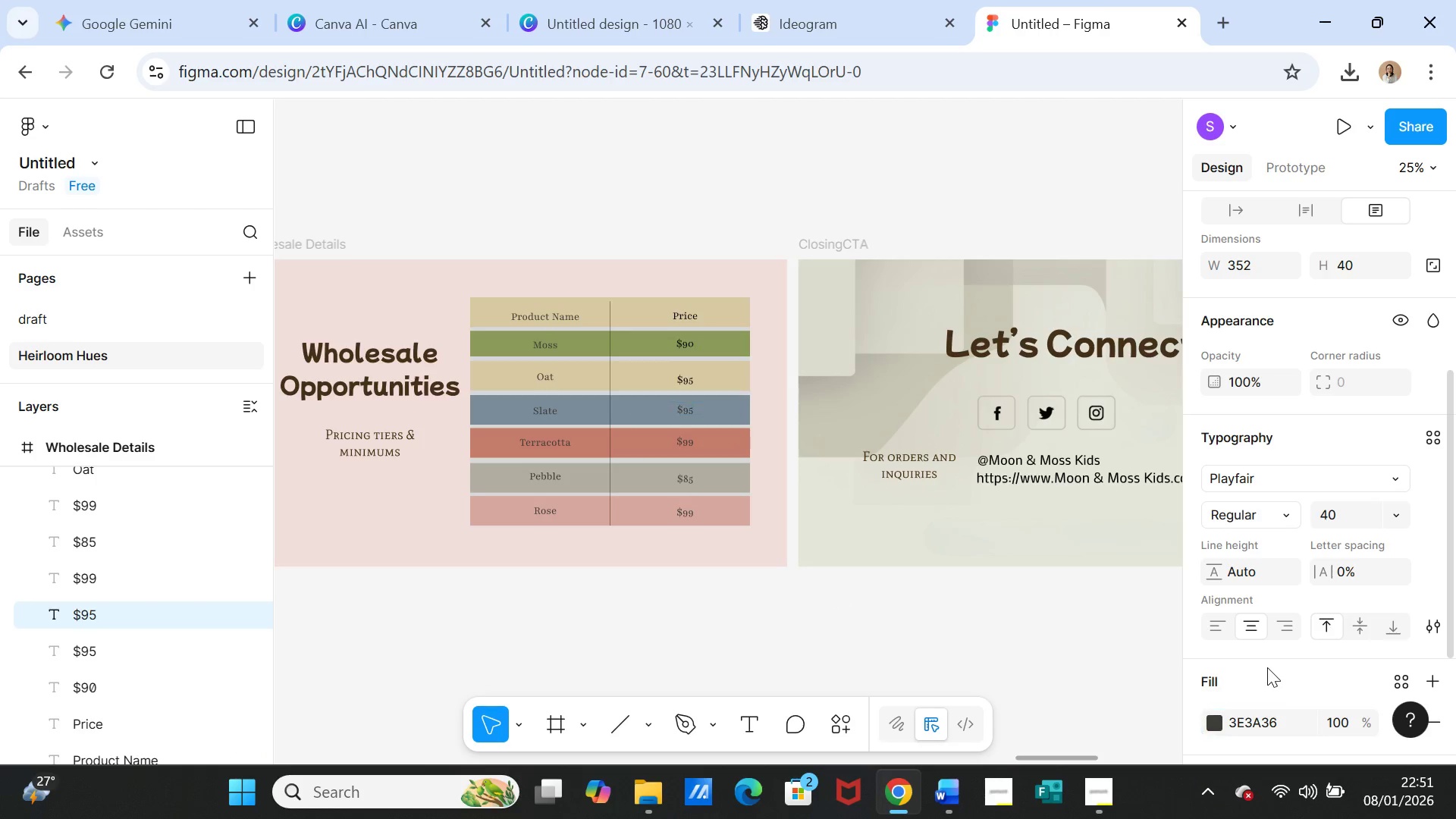 
left_click([1267, 667])
 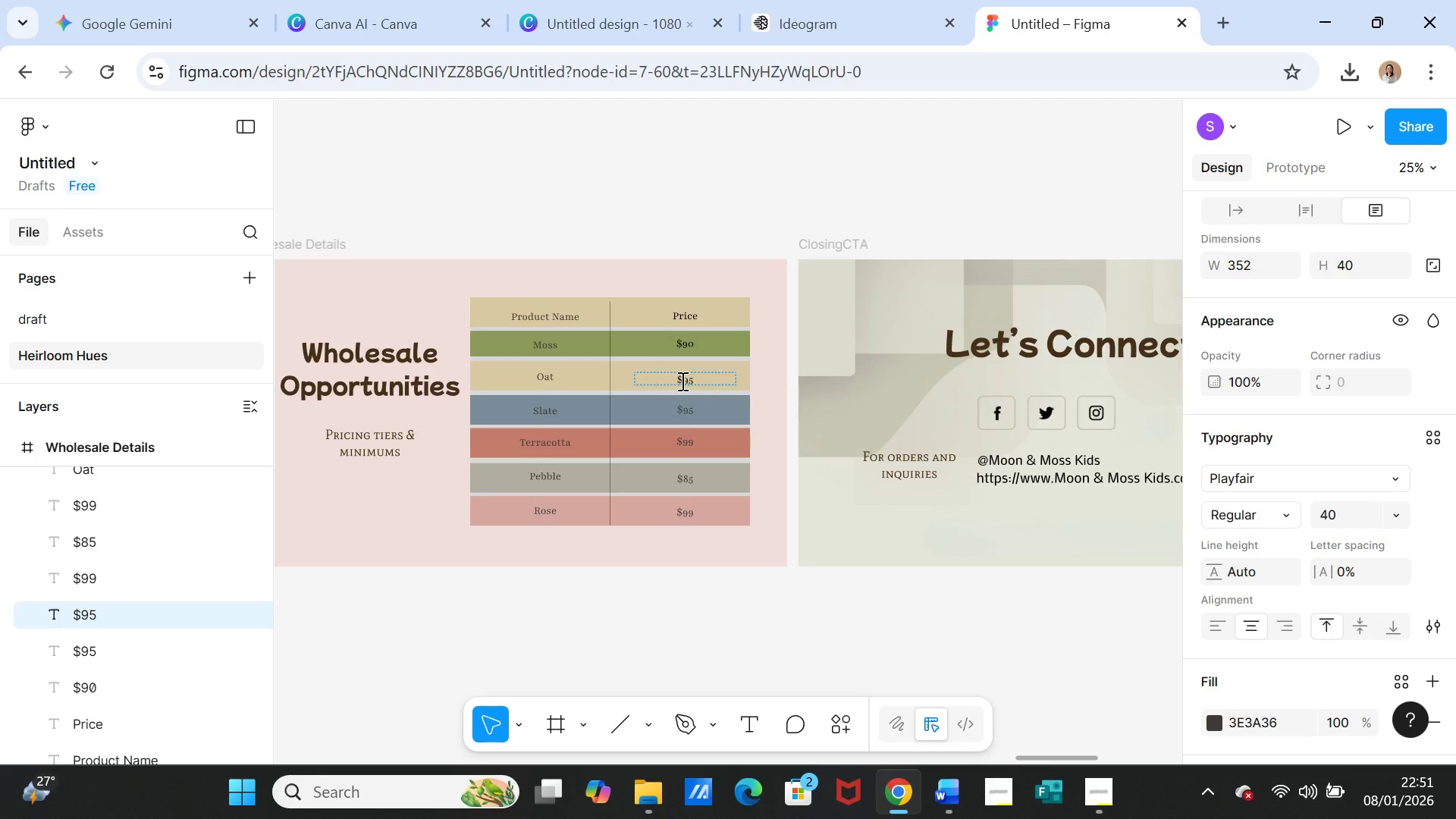 
double_click([681, 381])
 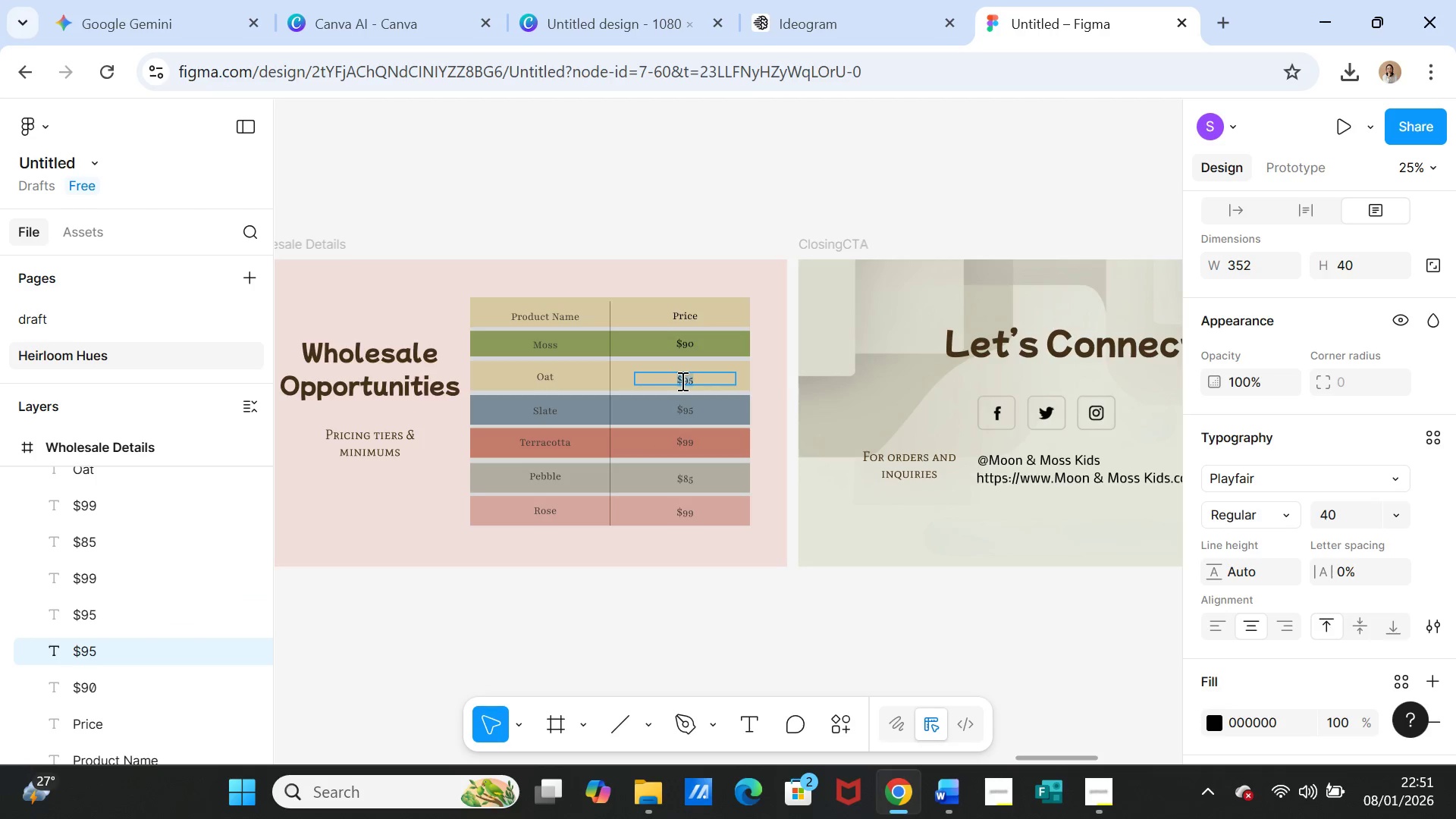 
triple_click([681, 381])
 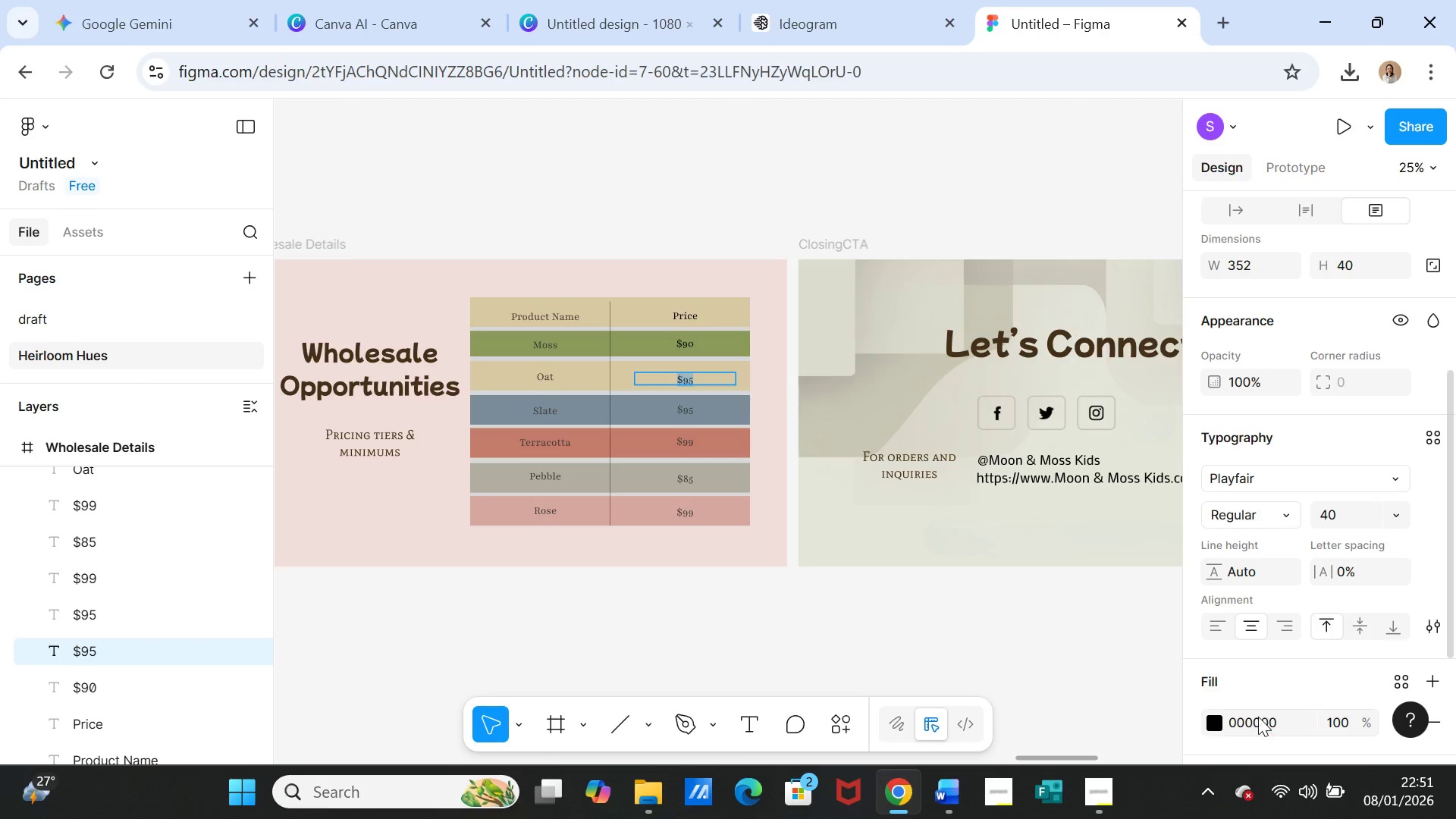 
left_click([1260, 723])
 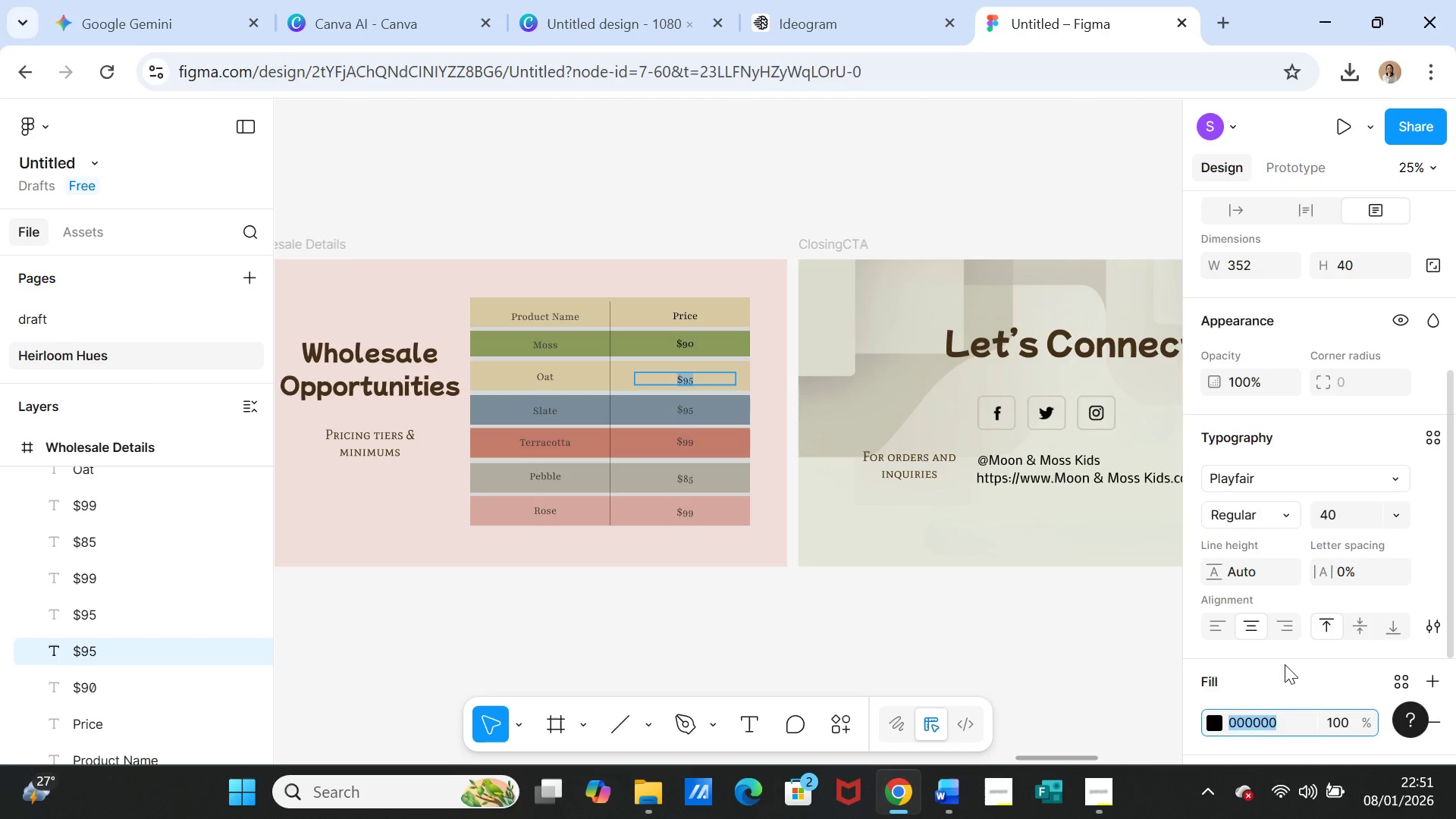 
key(Control+V)
 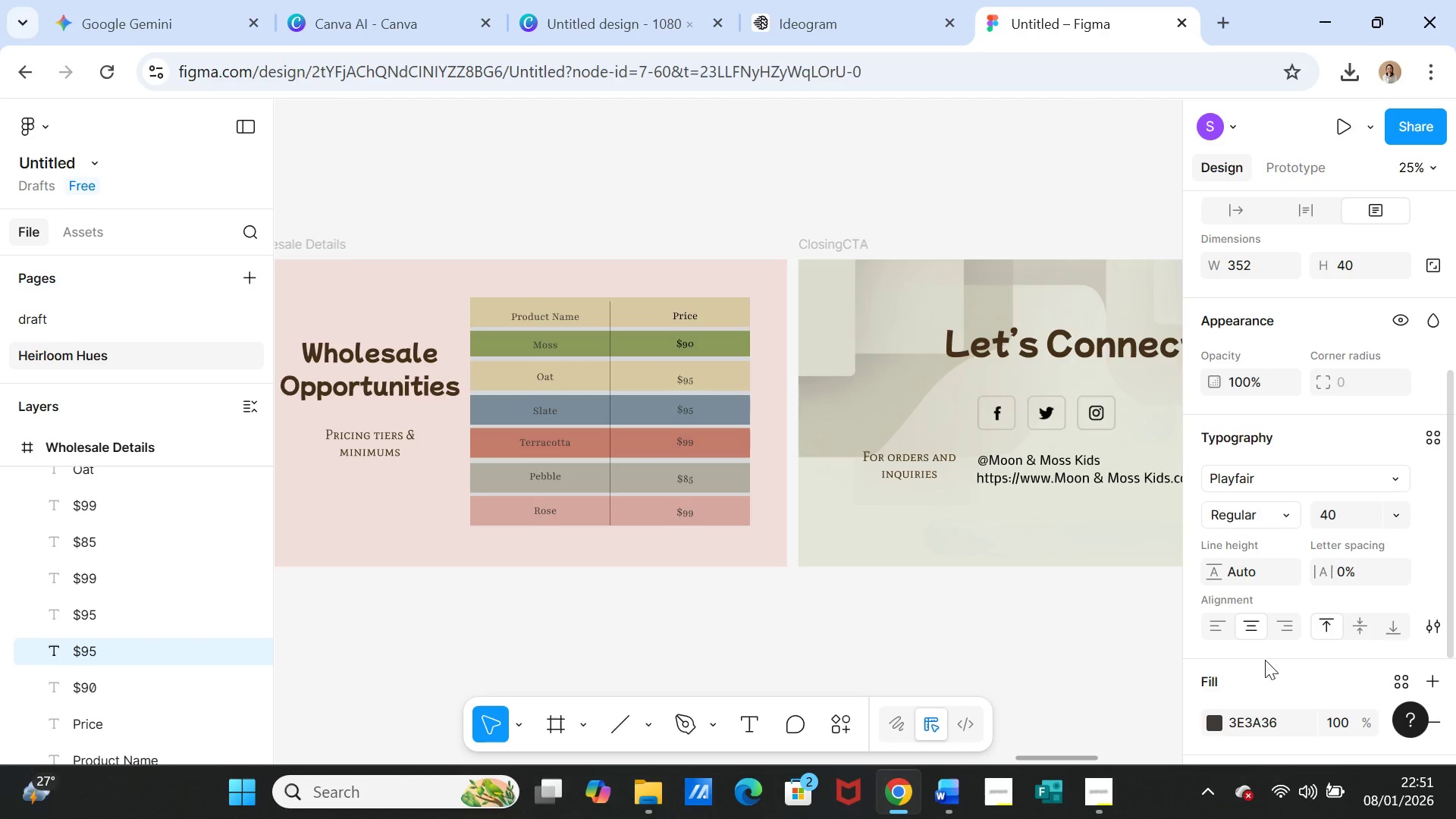 
left_click([1282, 664])
 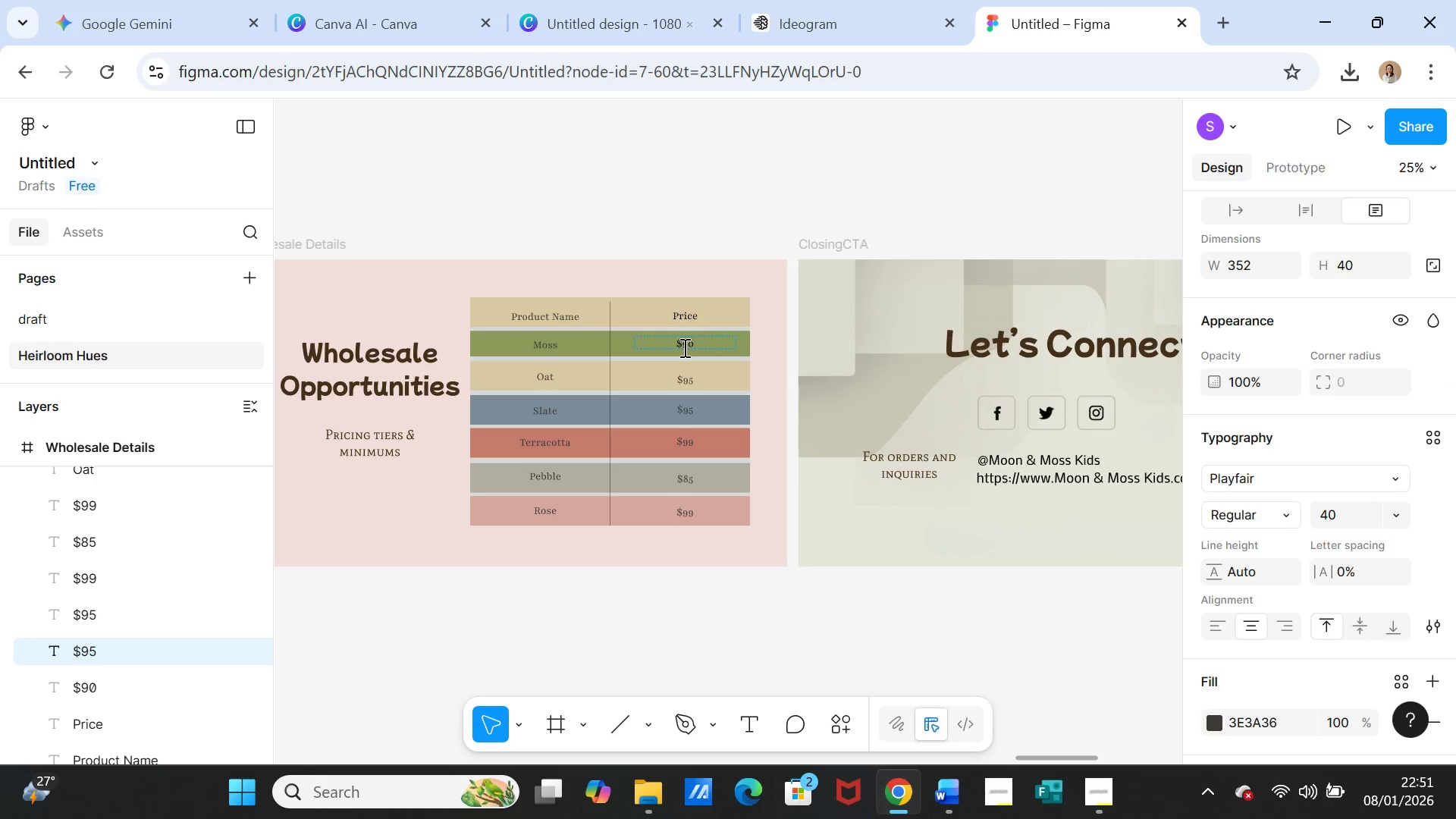 
double_click([683, 347])
 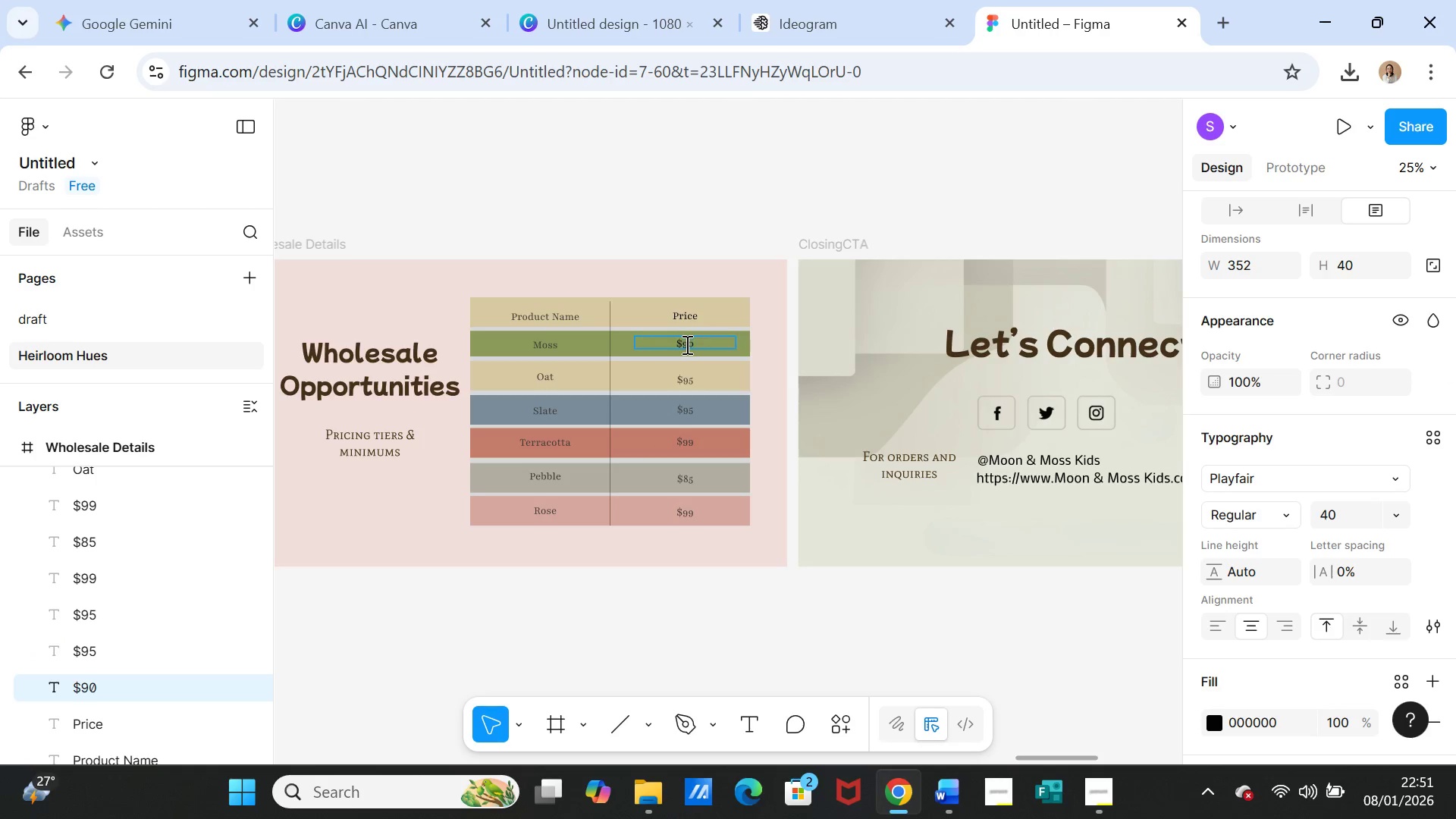 
double_click([686, 344])
 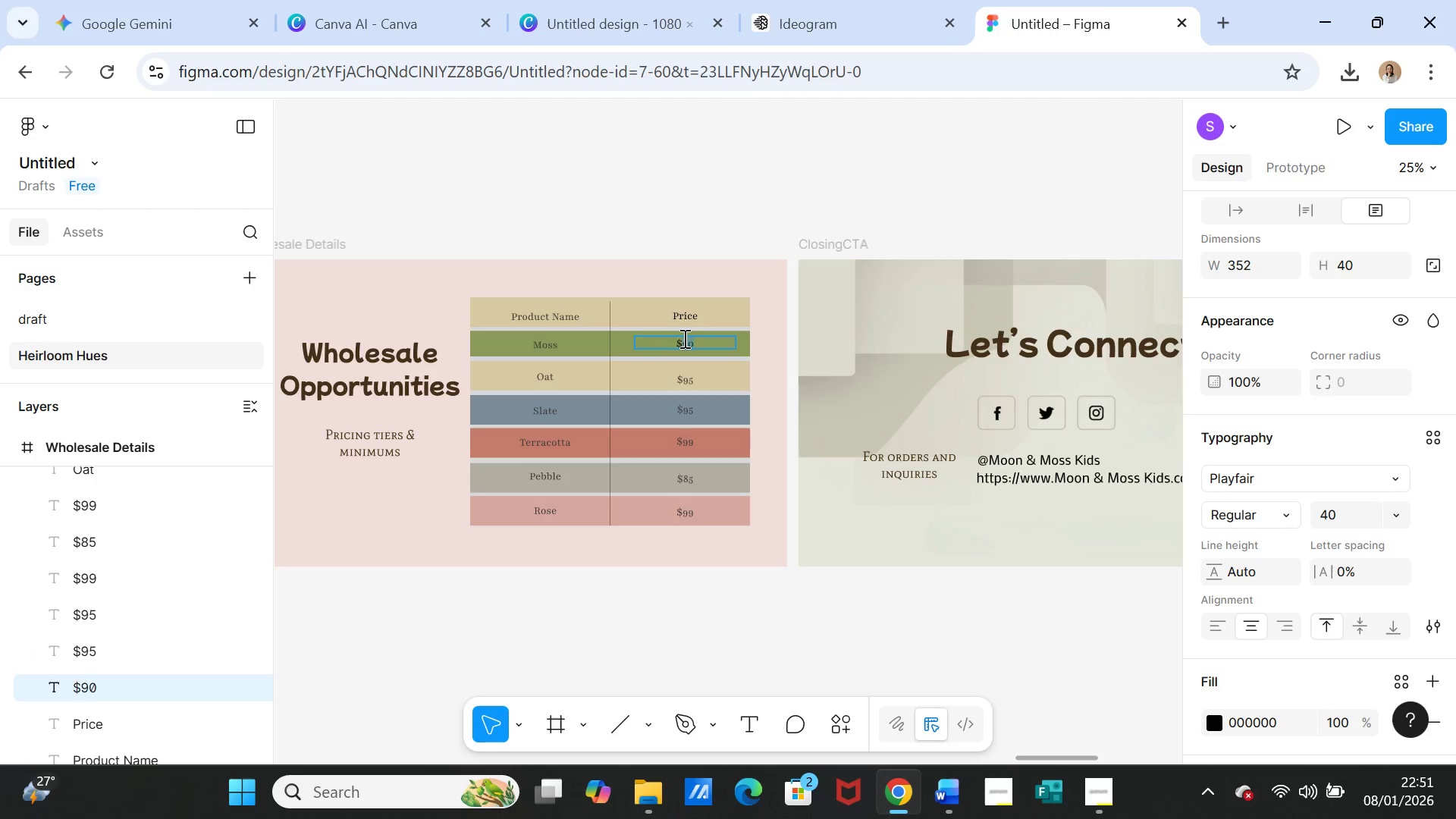 
double_click([683, 338])
 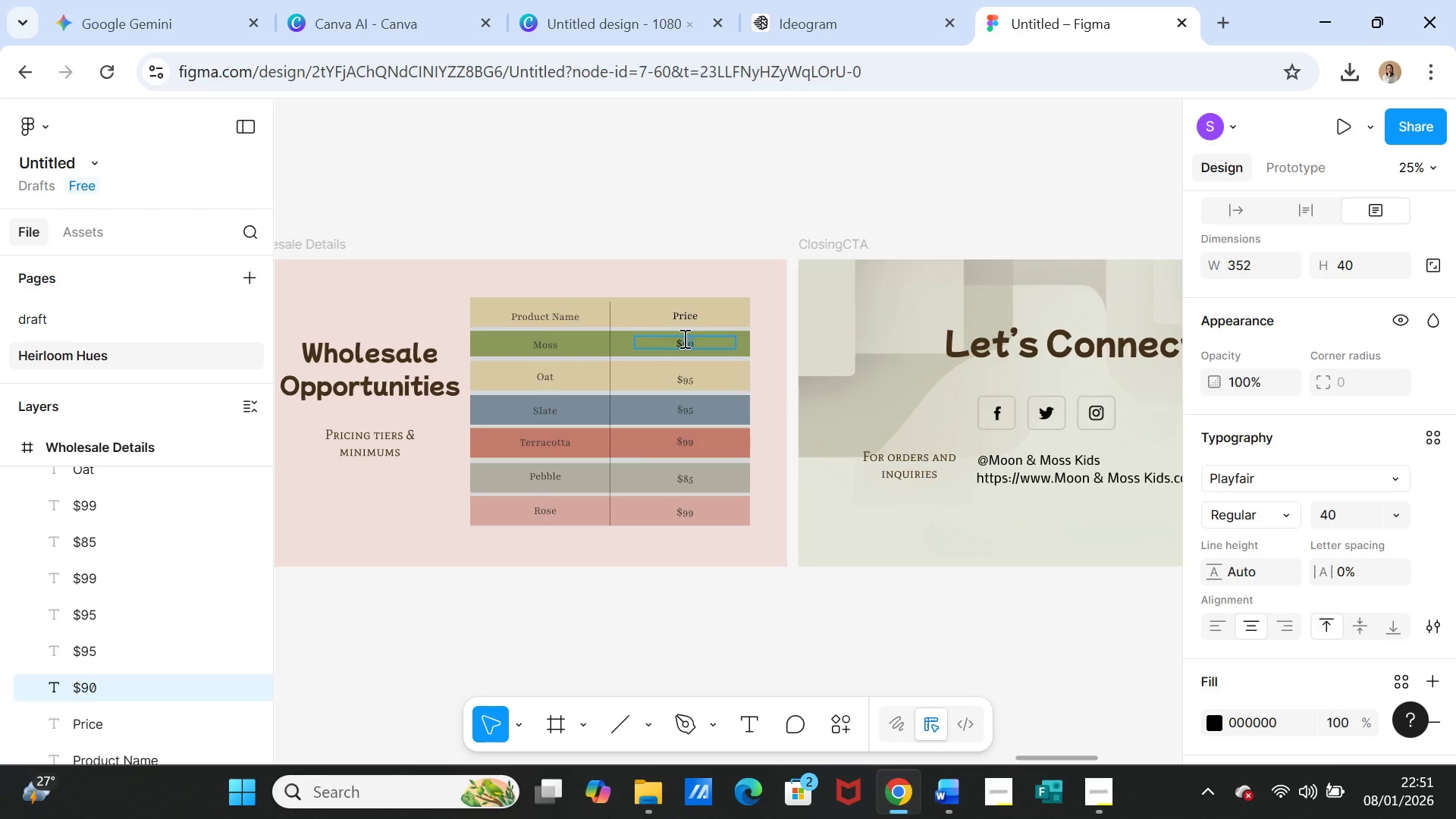 
triple_click([683, 338])
 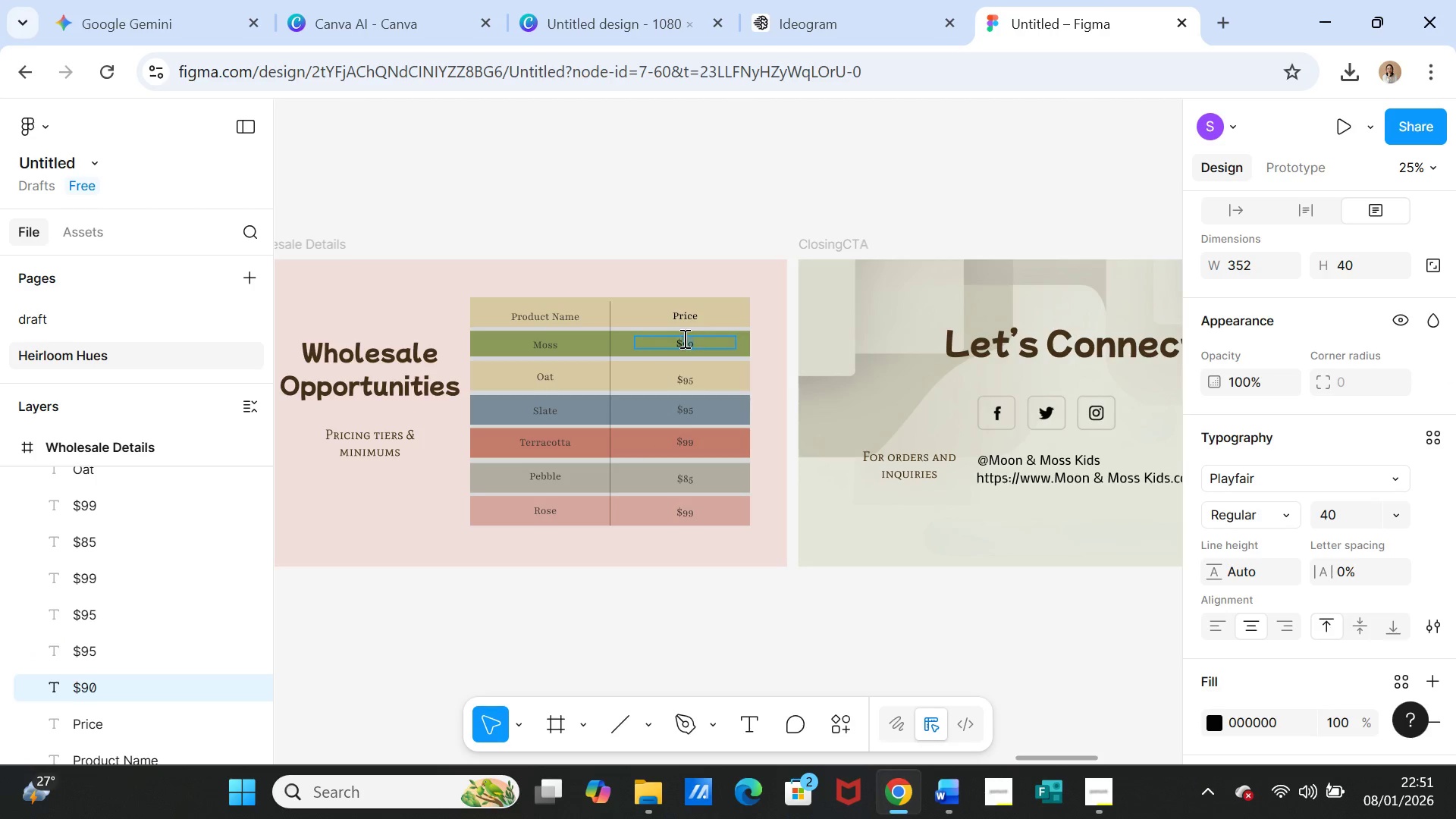 
triple_click([683, 338])
 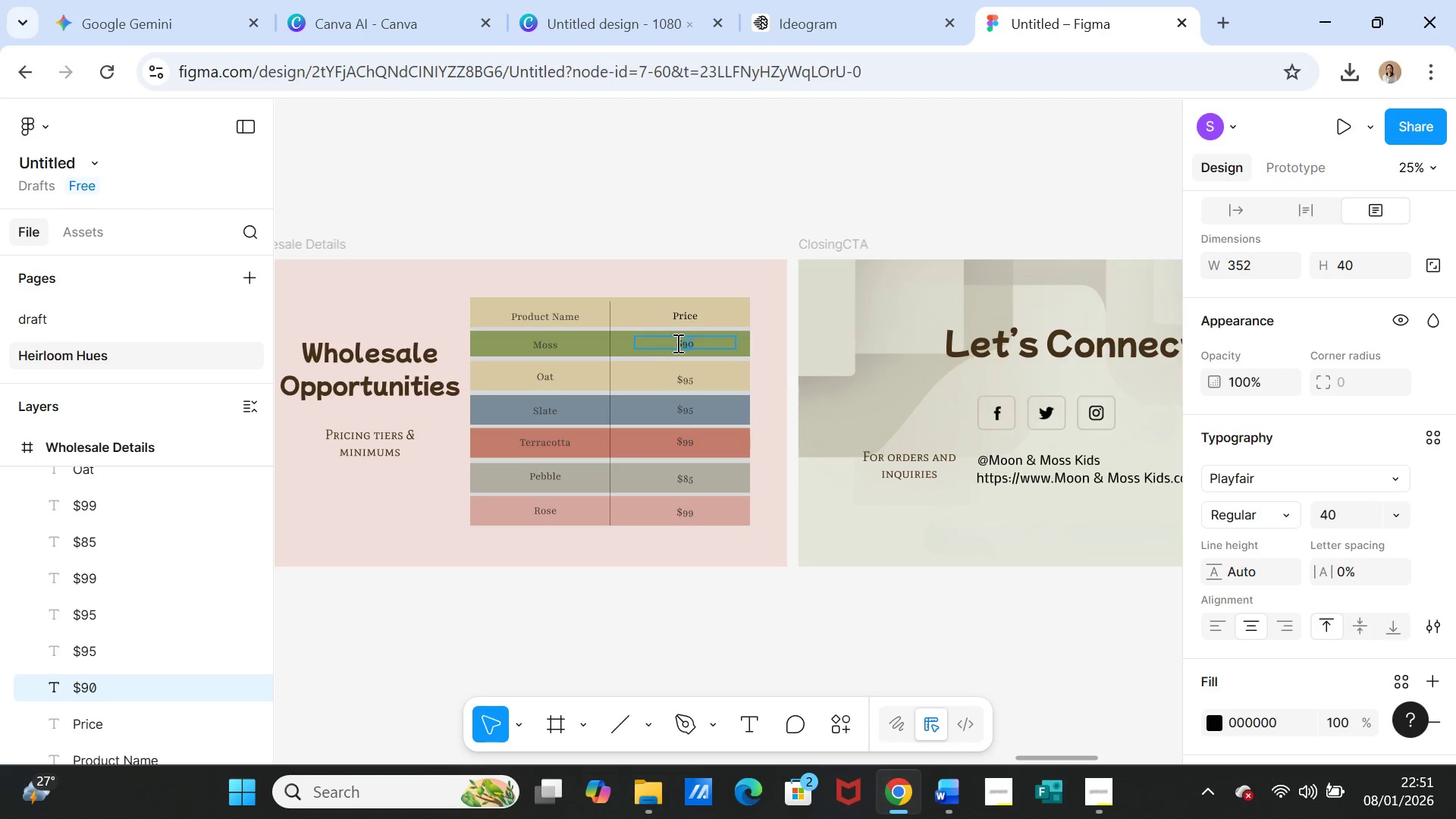 
double_click([676, 343])
 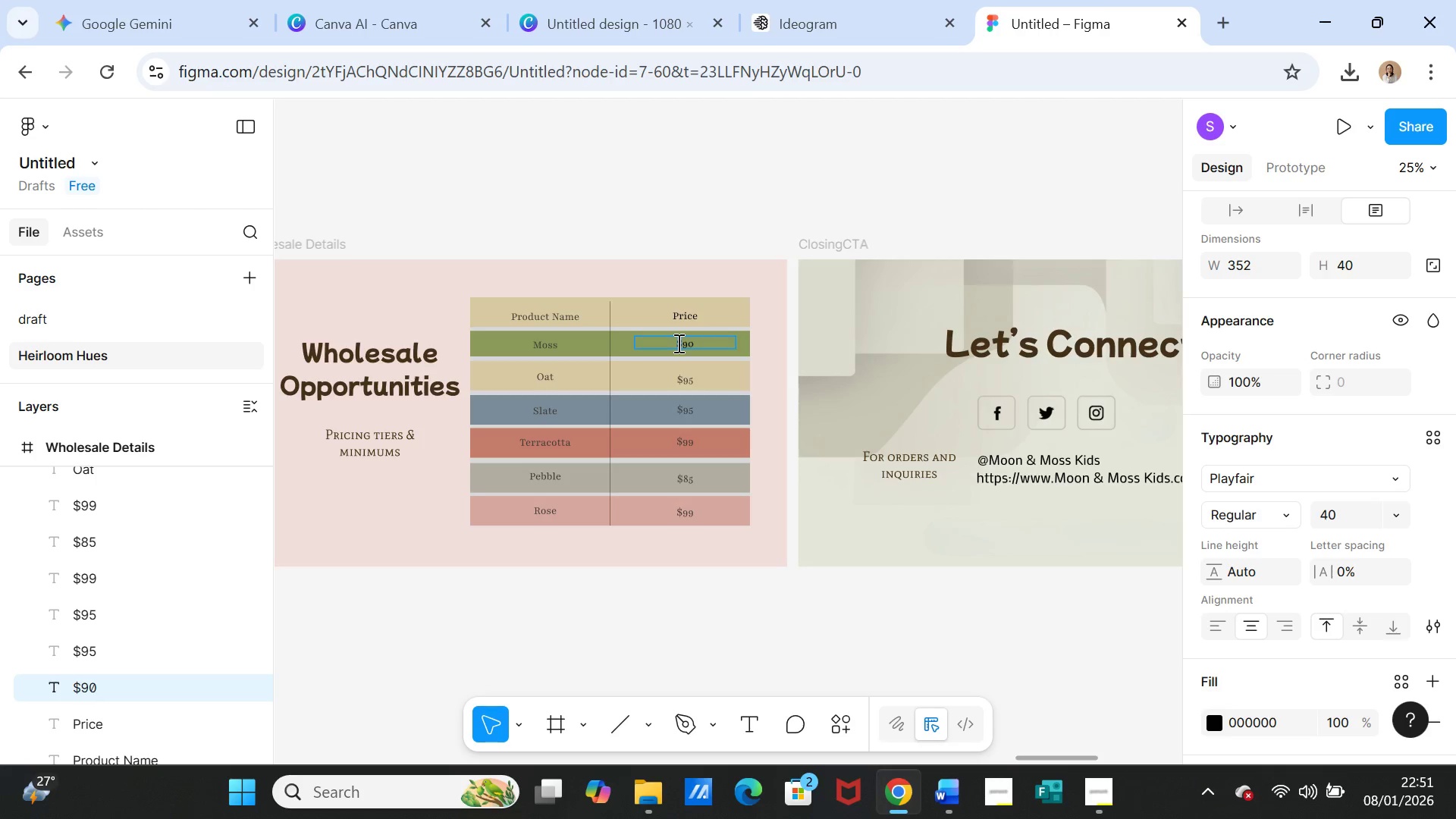 
left_click_drag(start_coordinate=[677, 343], to_coordinate=[691, 345])
 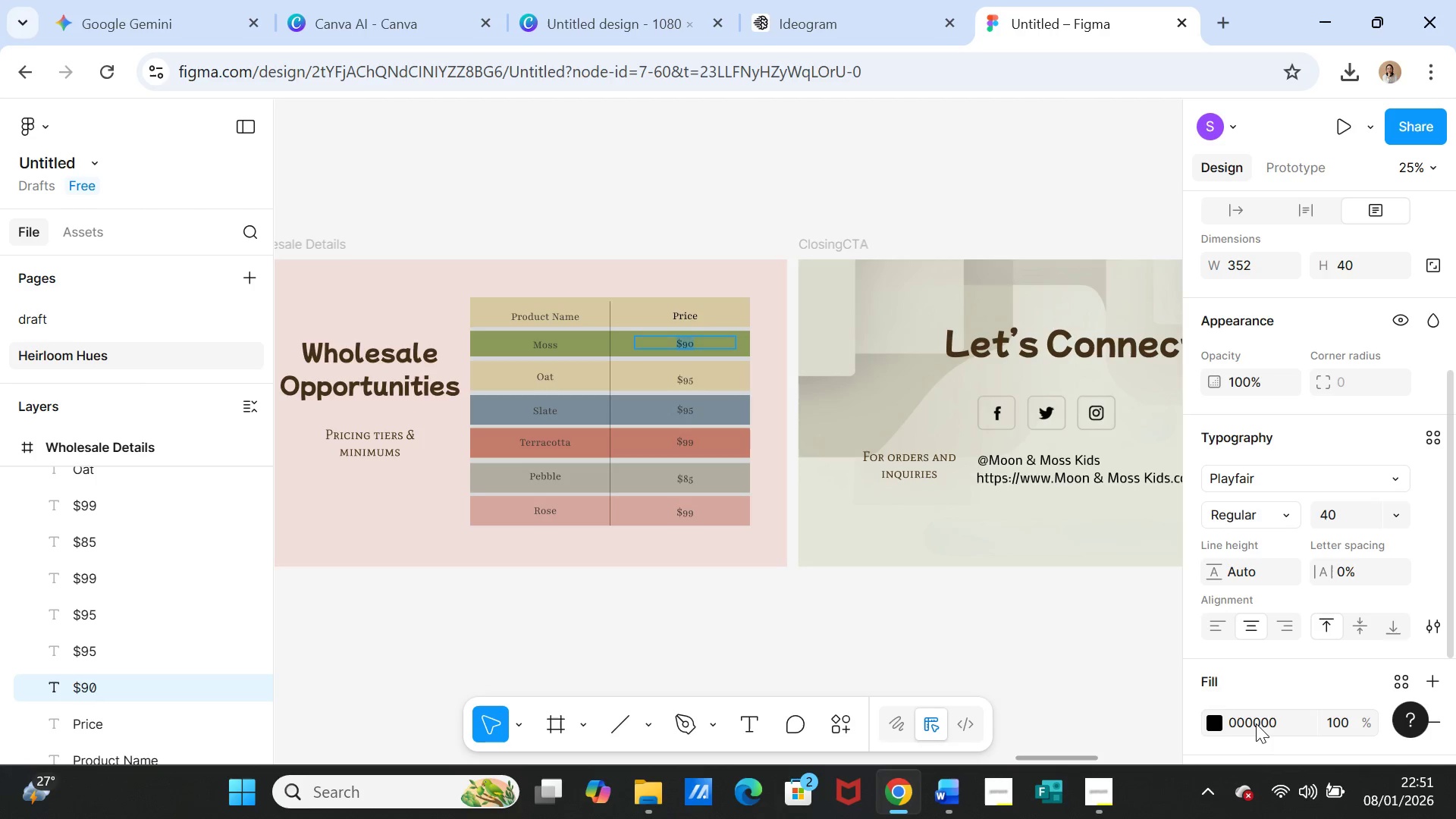 
left_click([1256, 723])
 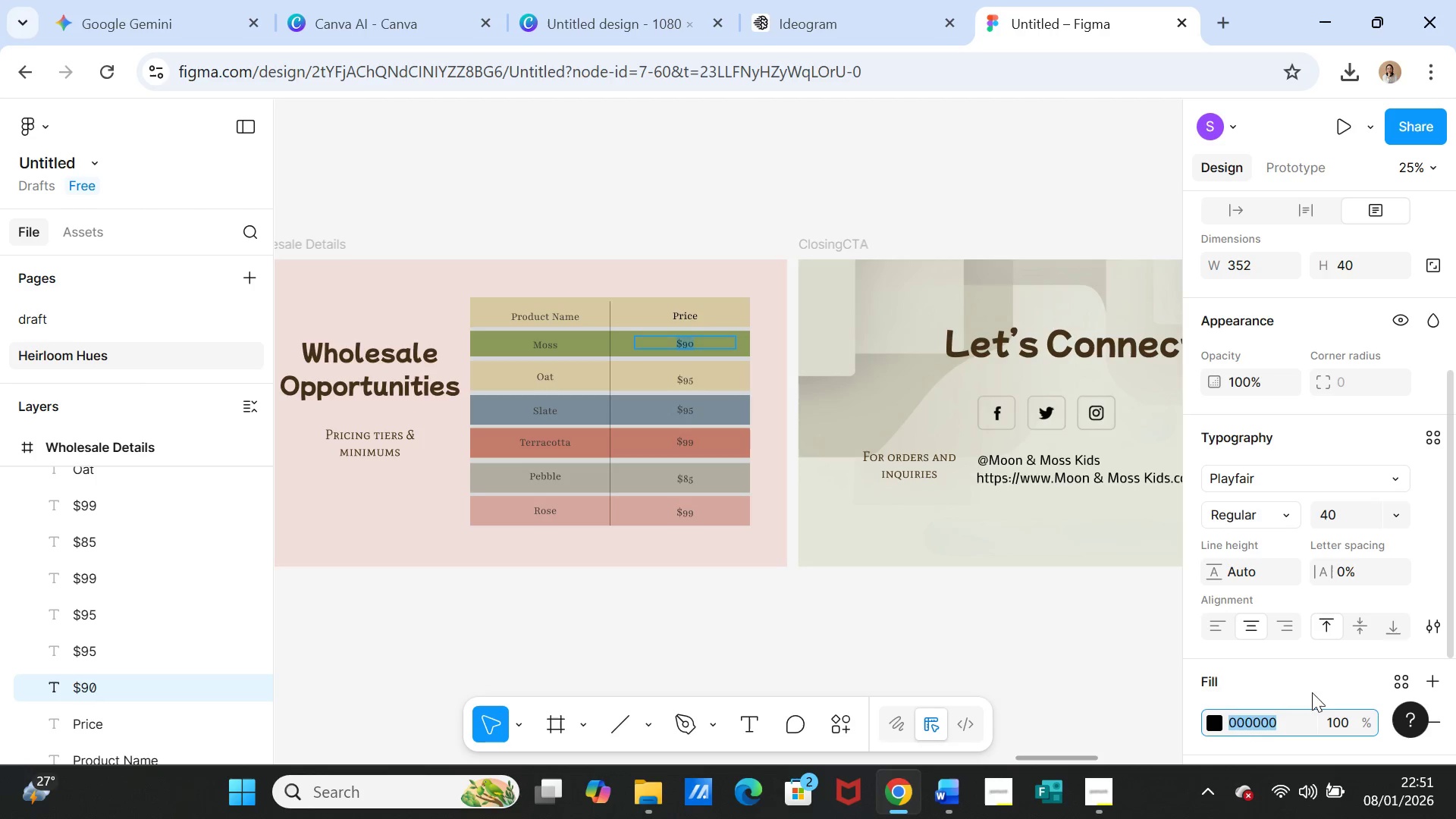 
key(Control+V)
 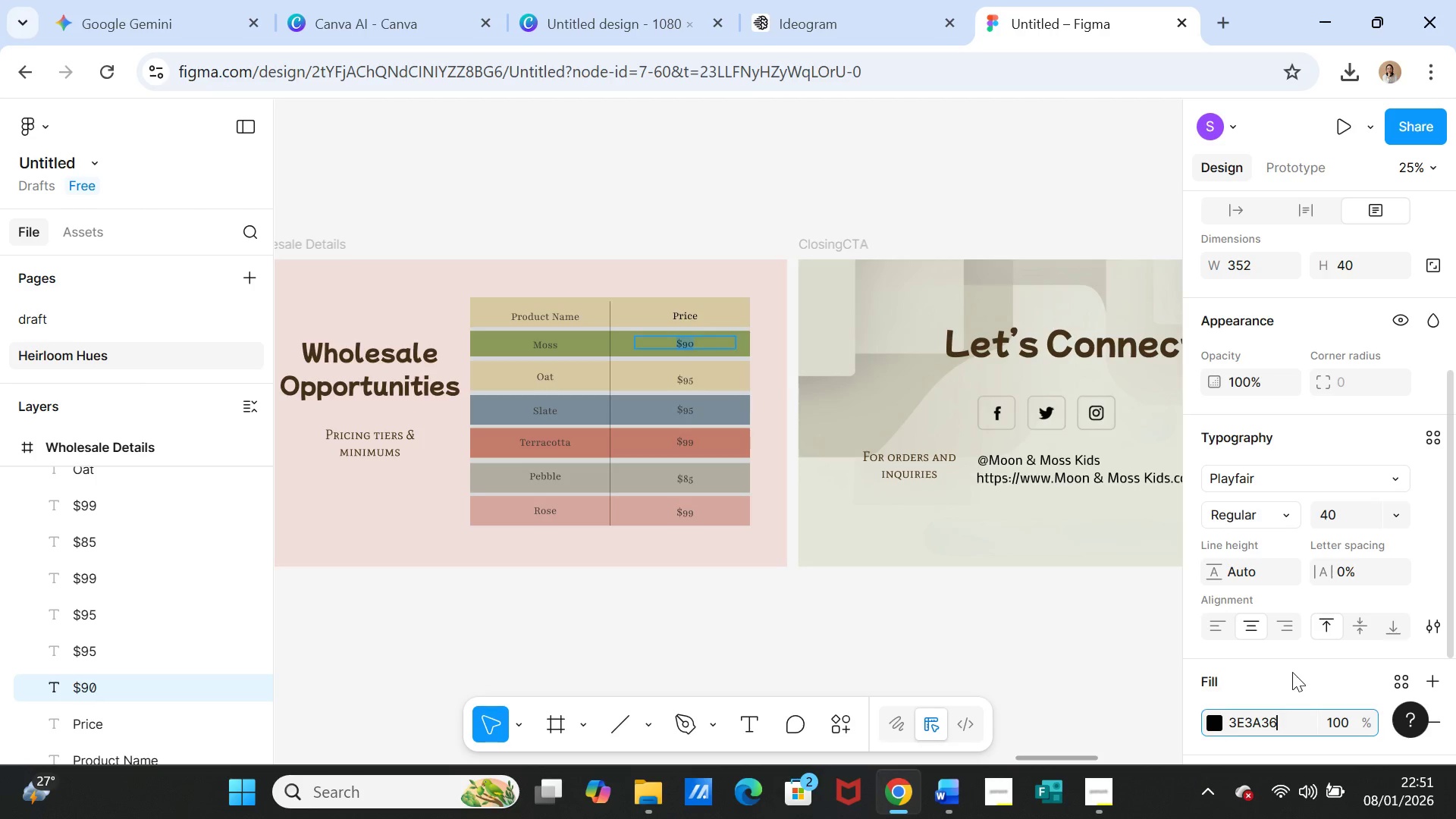 
left_click([1292, 672])
 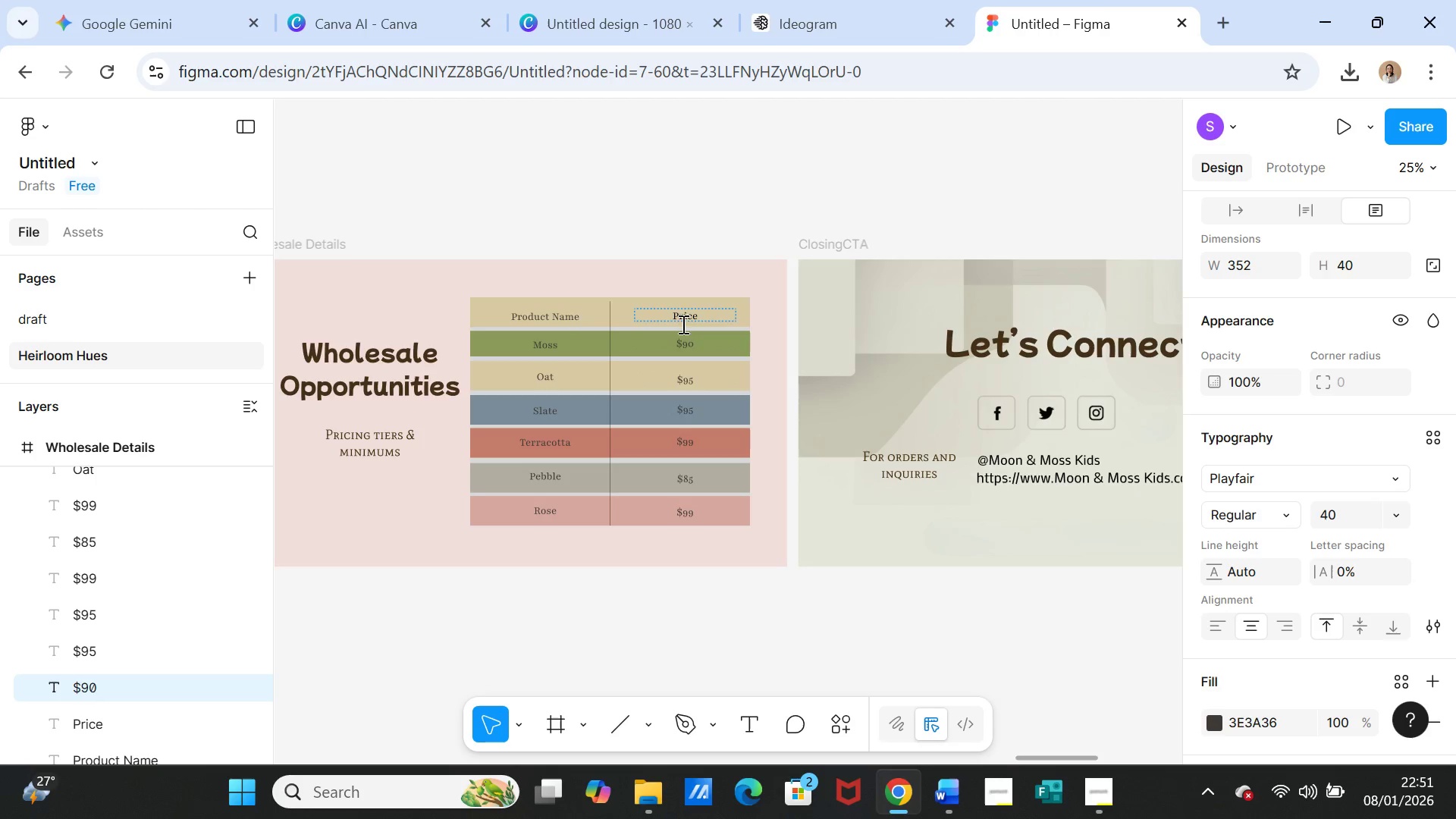 
double_click([682, 324])
 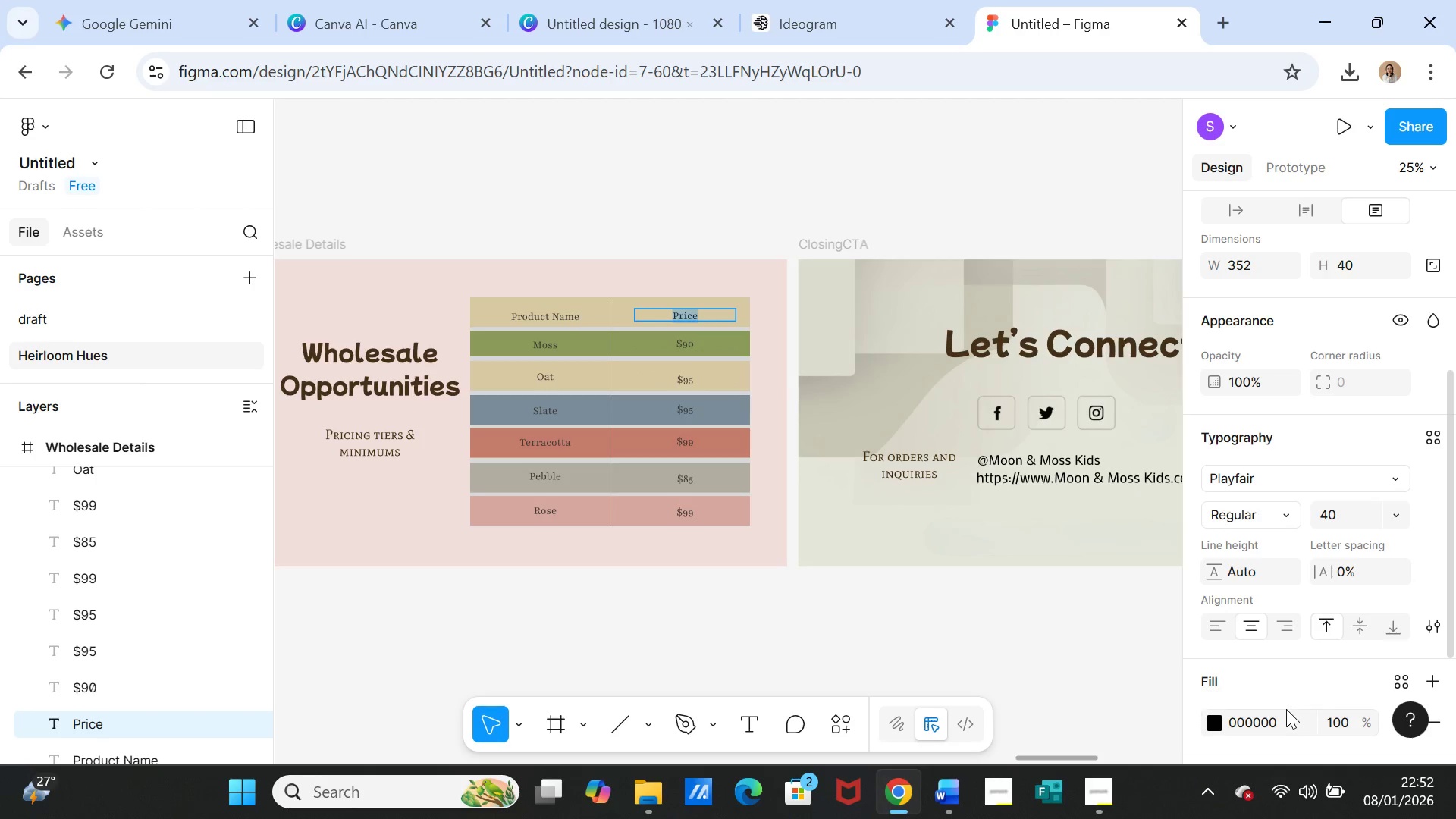 
left_click([1286, 716])
 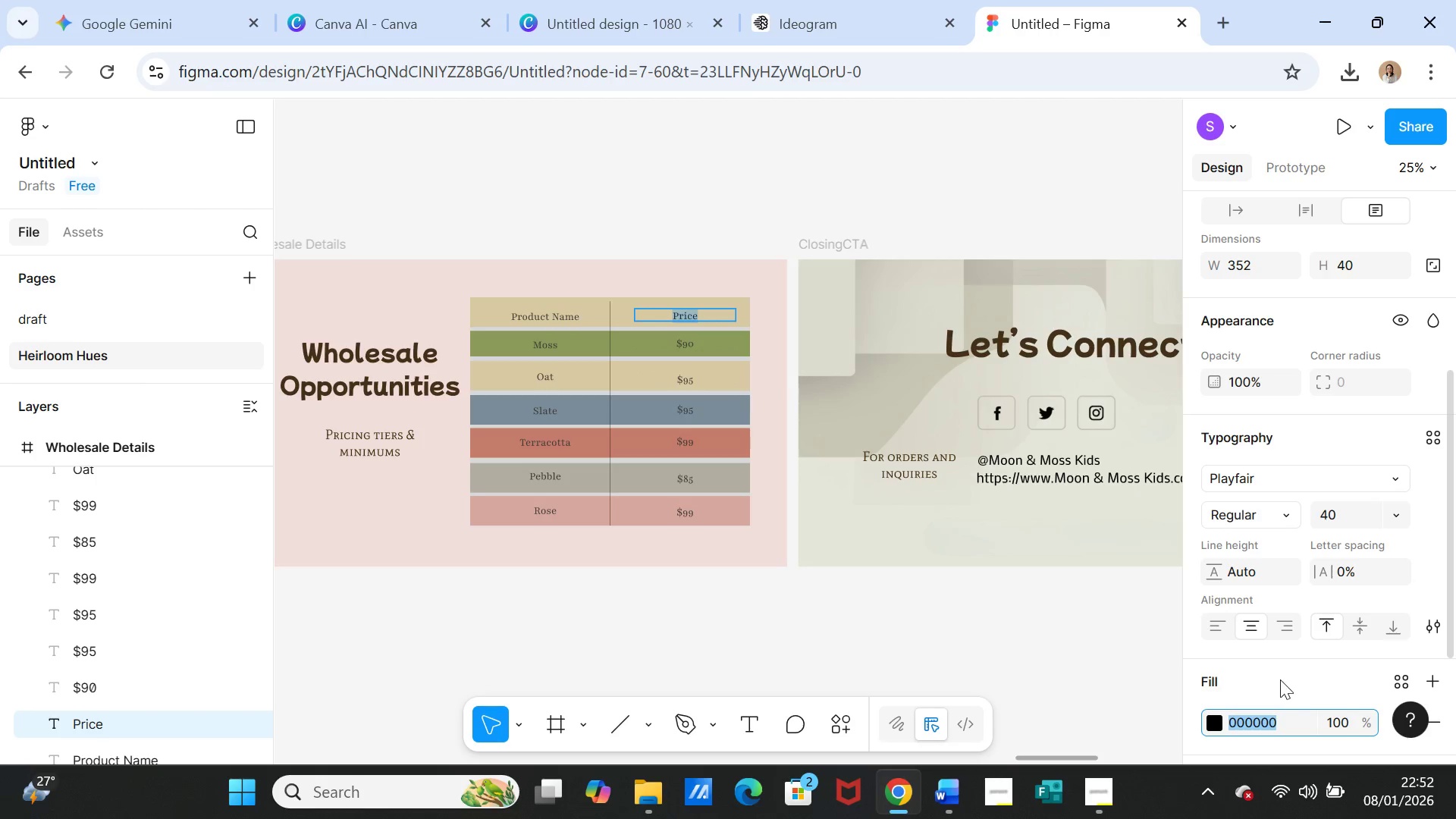 
key(Control+V)
 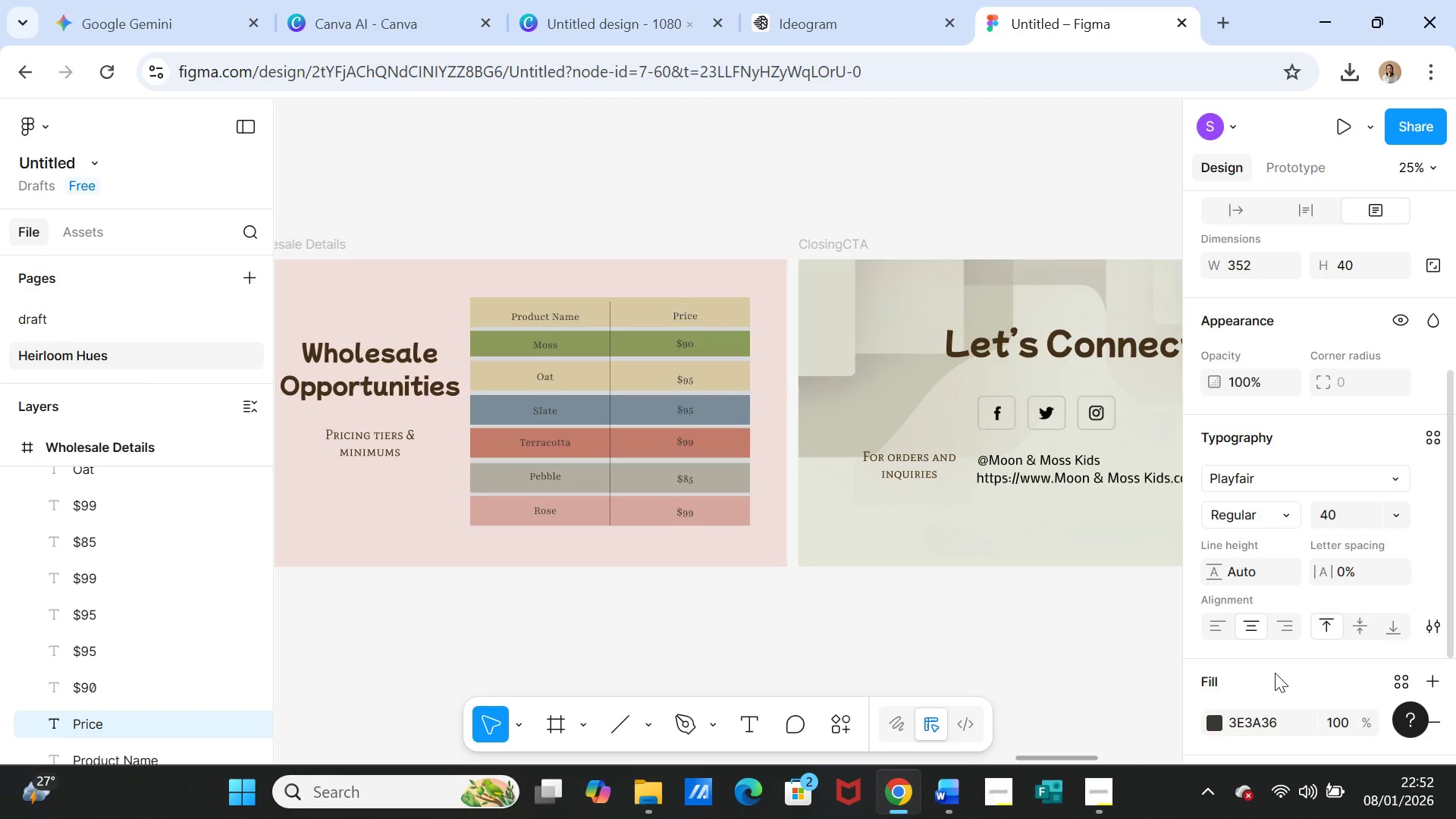 
left_click([1275, 673])
 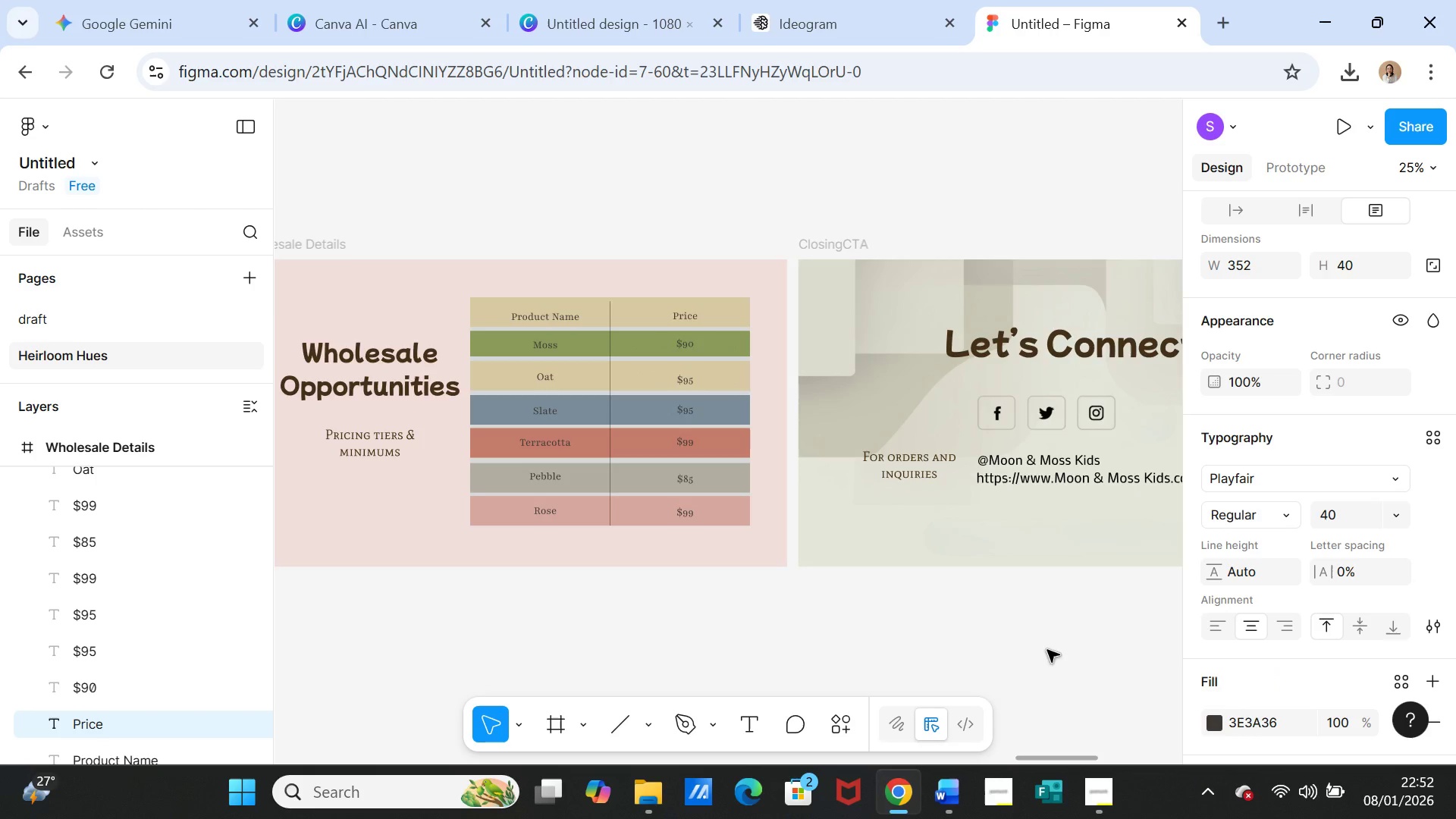 
left_click([1047, 650])
 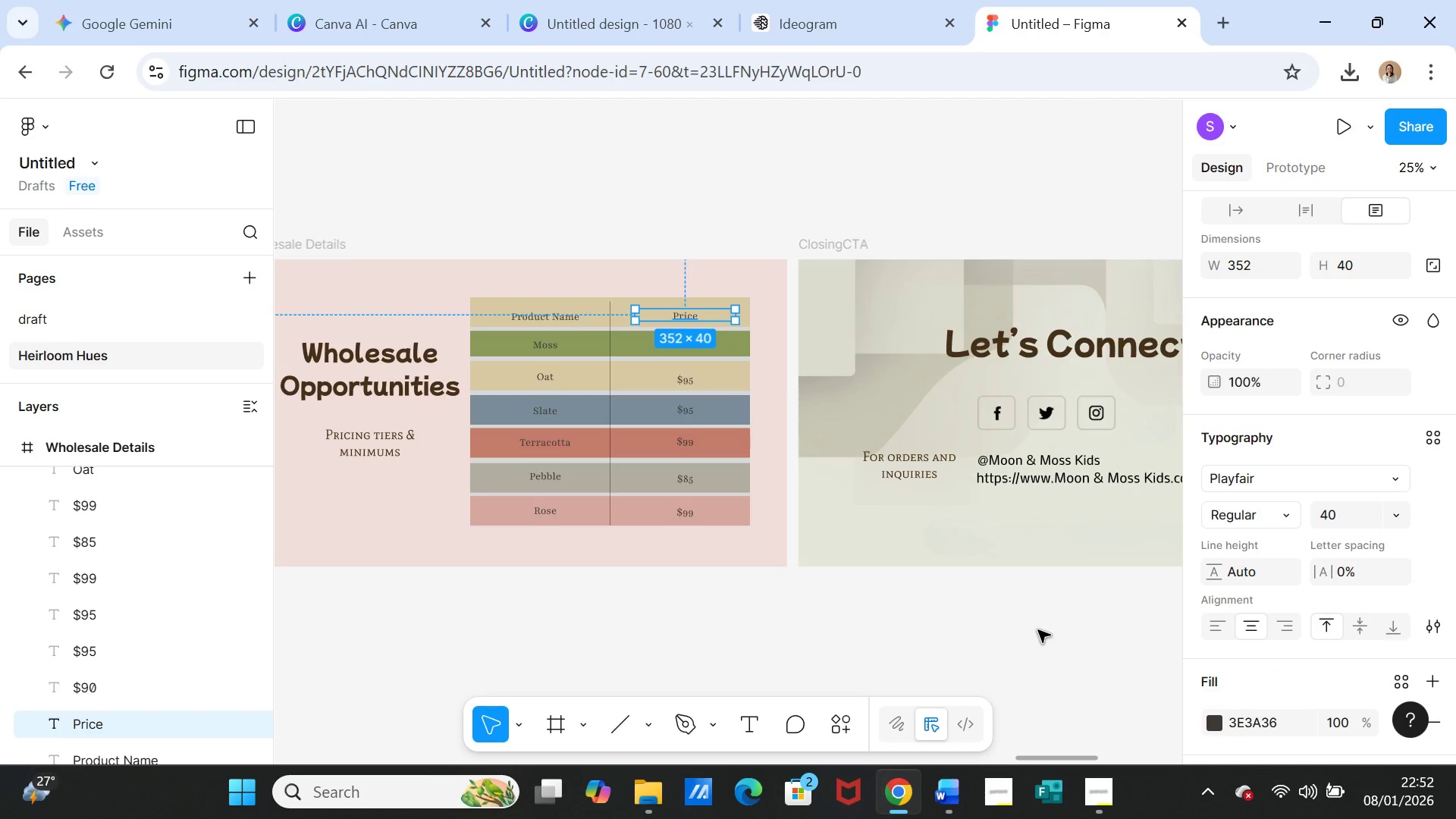 
left_click([1038, 630])
 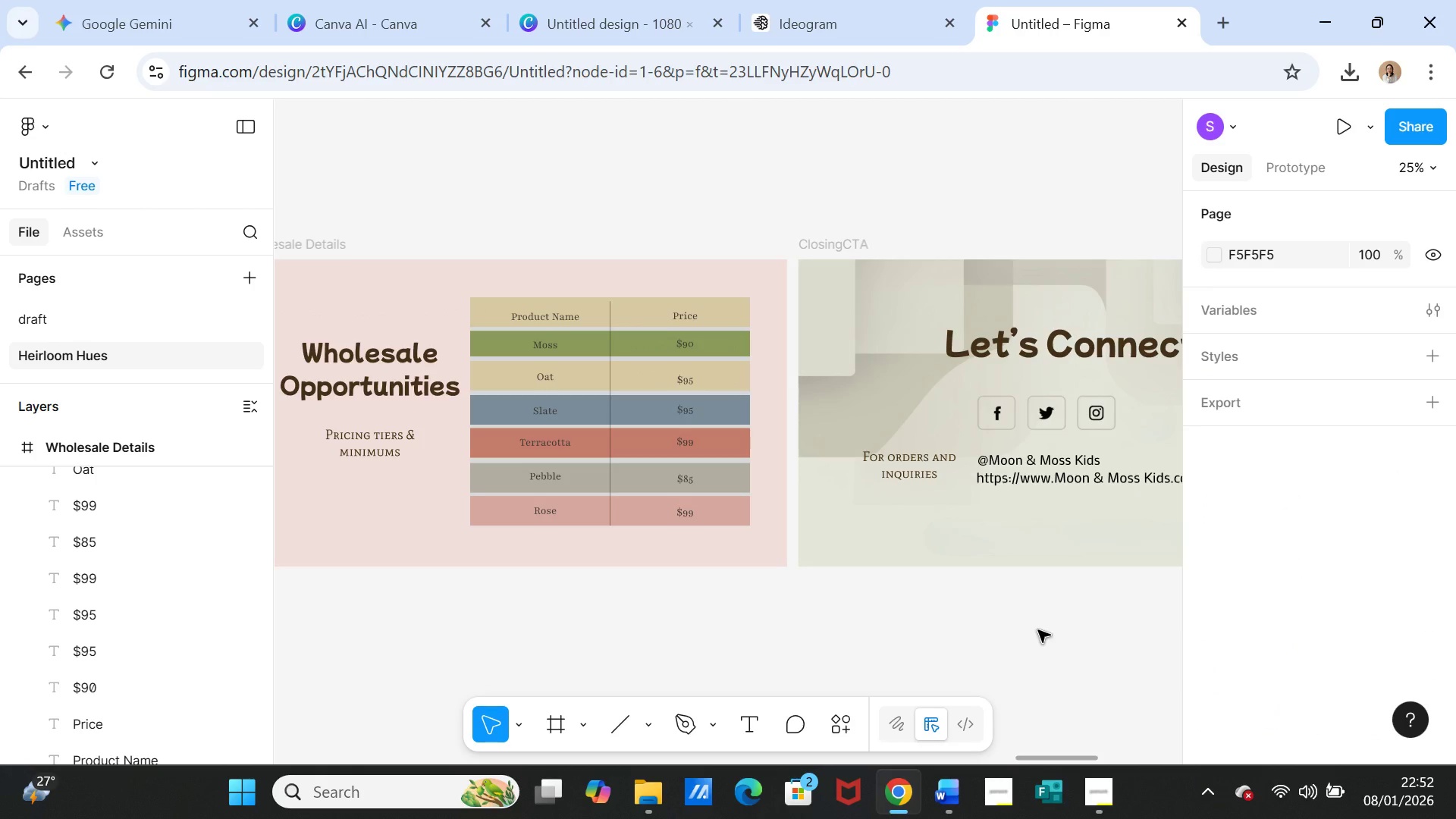 
wait(10.0)
 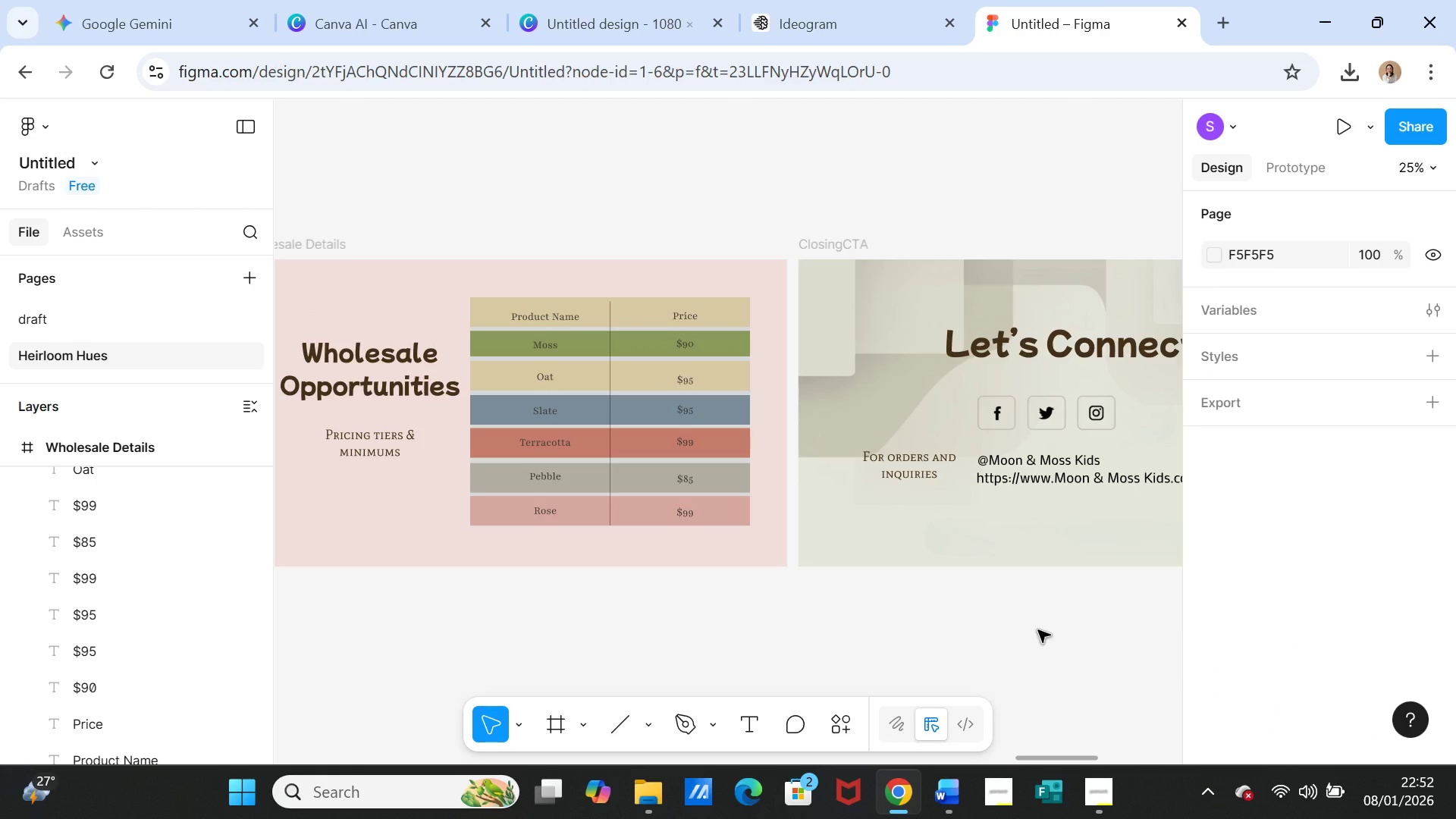 
left_click_drag(start_coordinate=[1056, 755], to_coordinate=[1137, 744])
 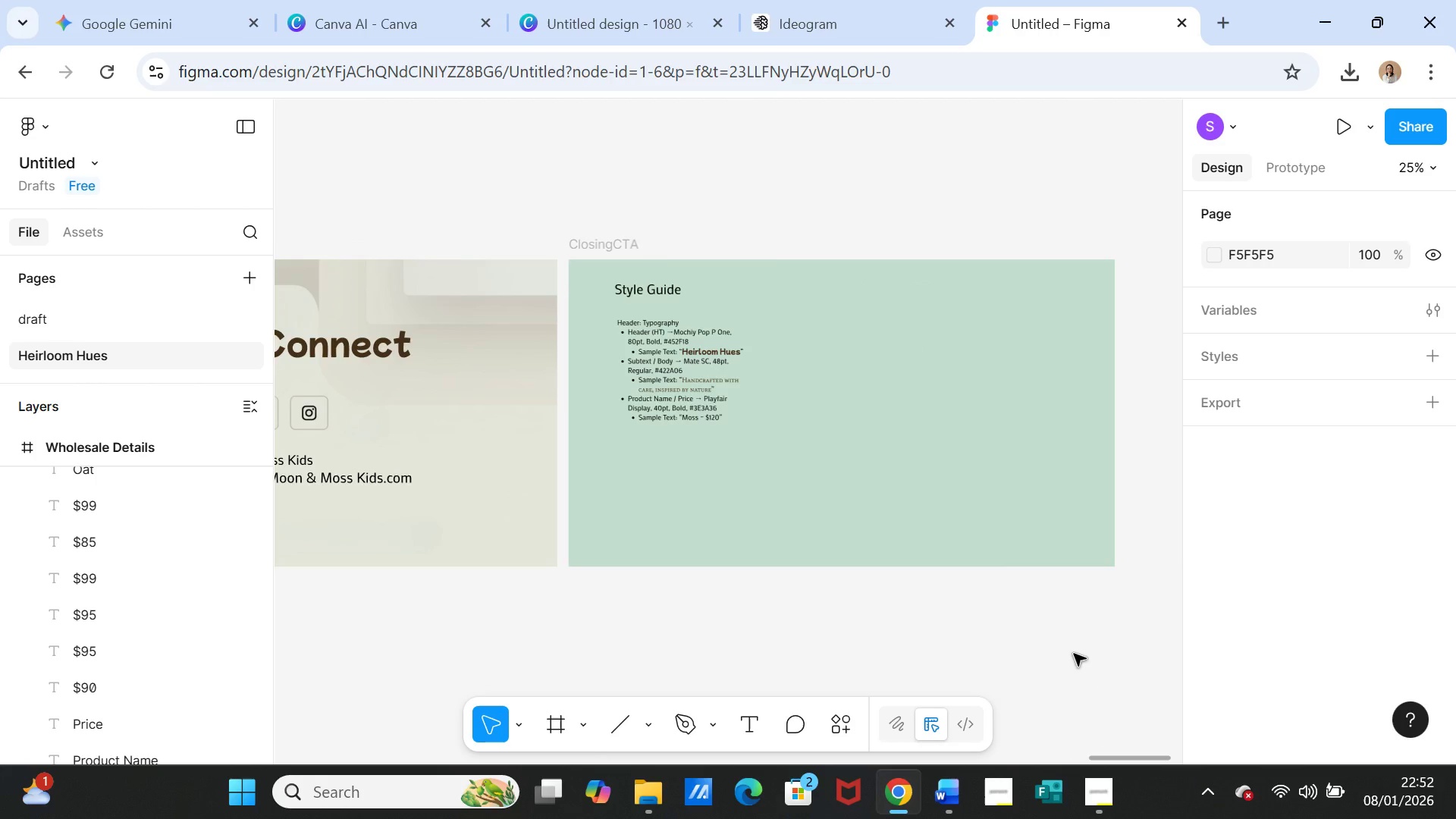 
key(Control+Equal)
 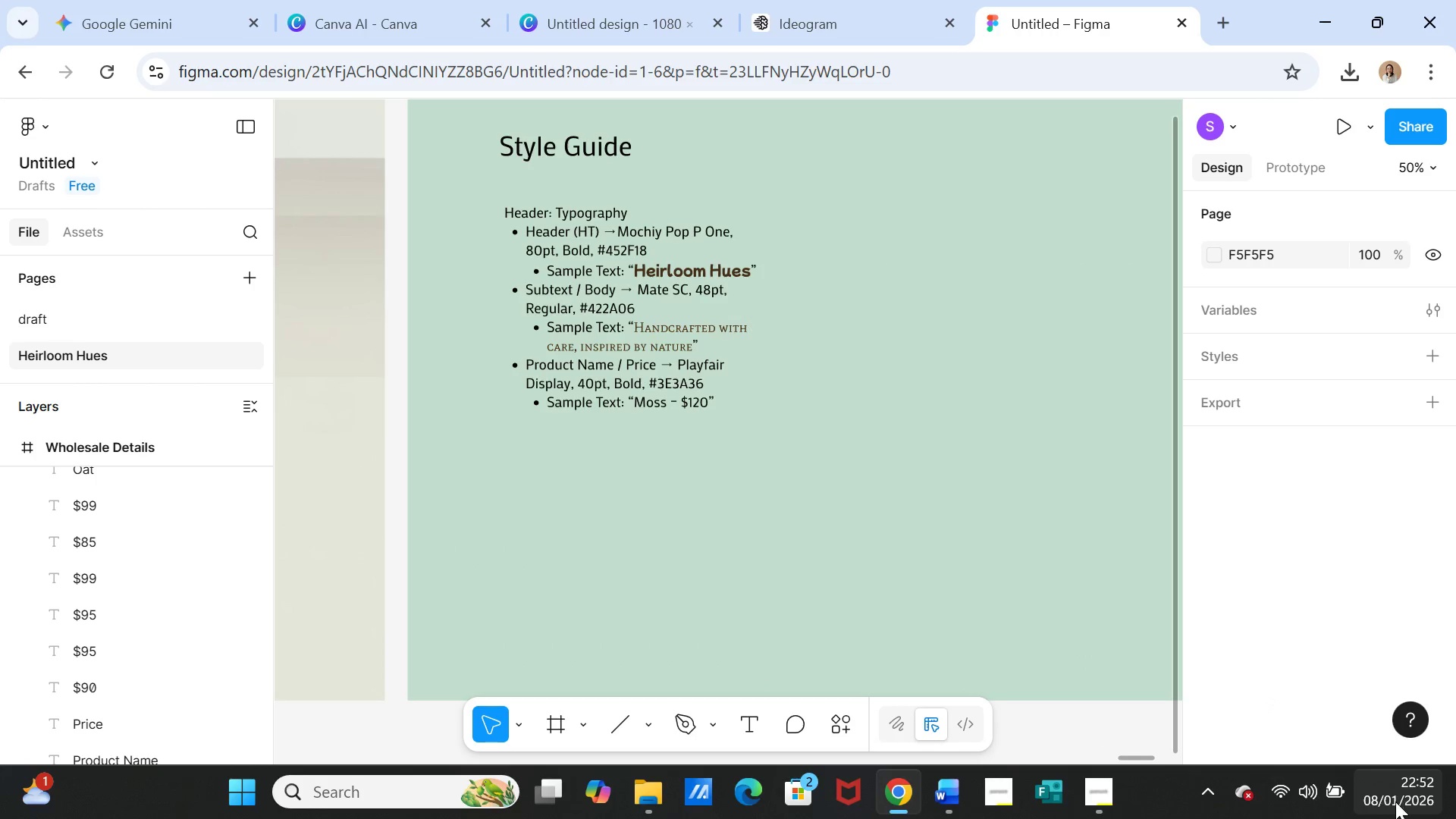 
mouse_move([1335, 789])
 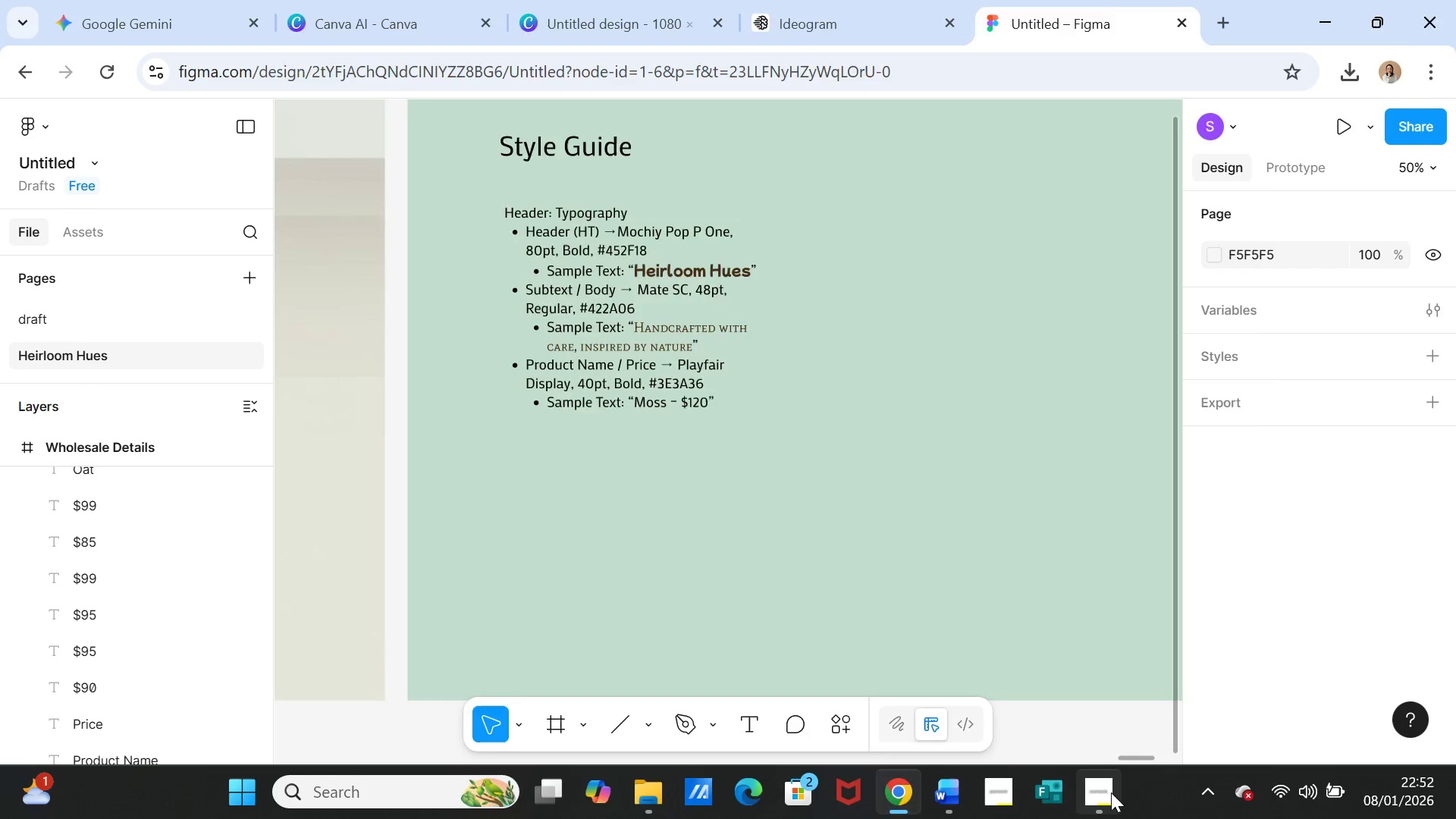 
left_click([1111, 792])